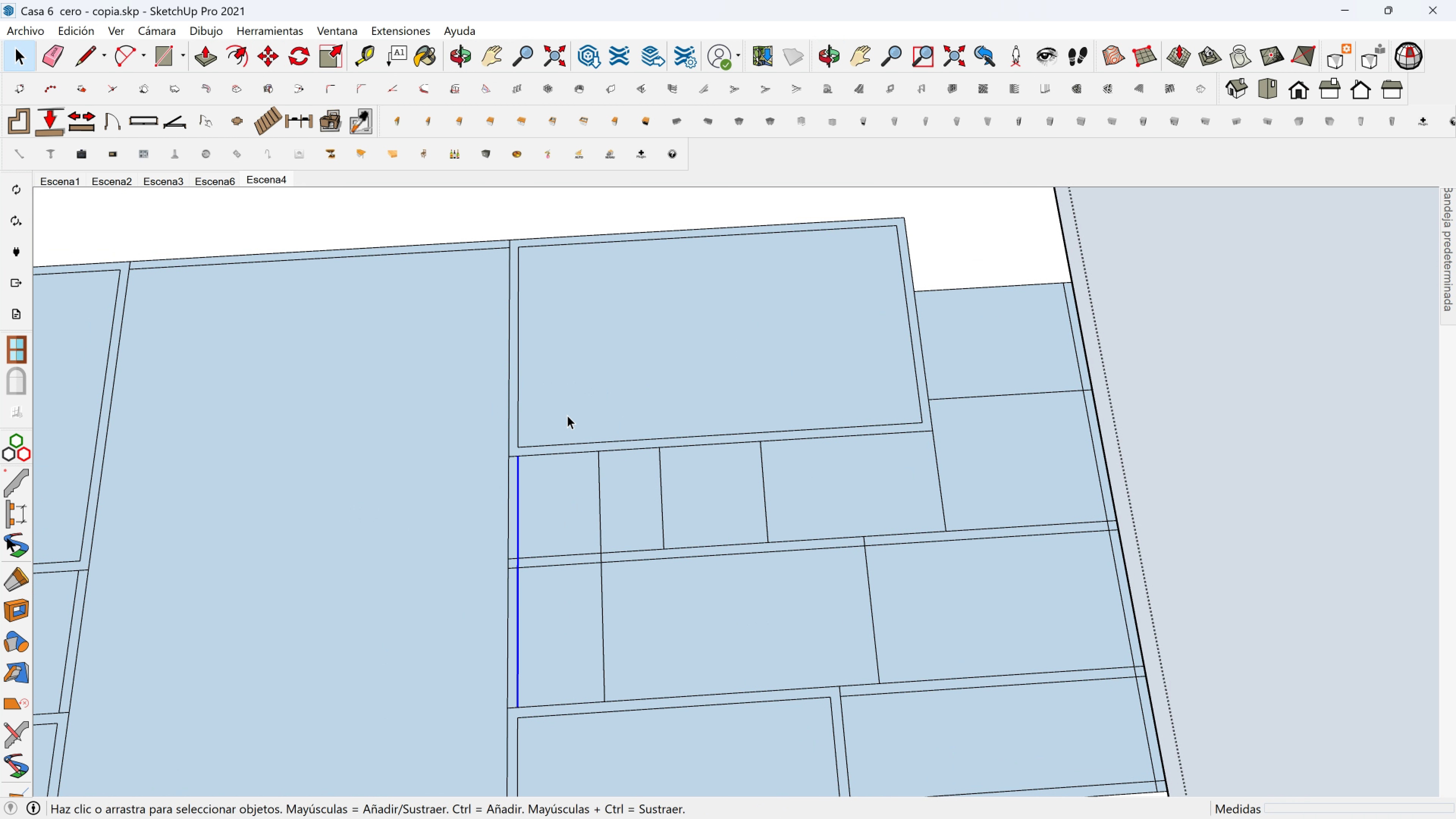 
left_click_drag(start_coordinate=[567, 415], to_coordinate=[603, 555])
 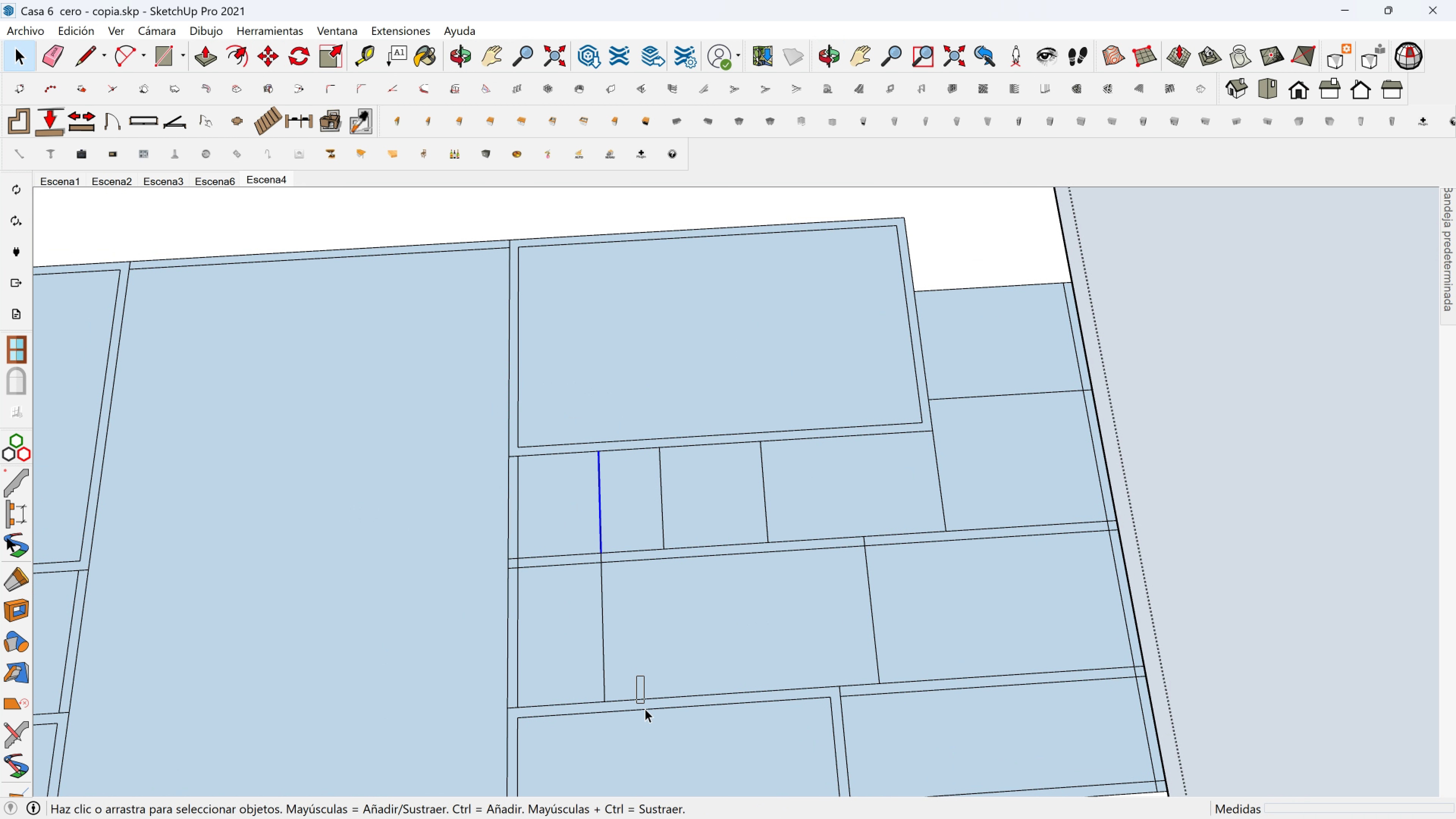 
left_click_drag(start_coordinate=[637, 676], to_coordinate=[651, 726])
 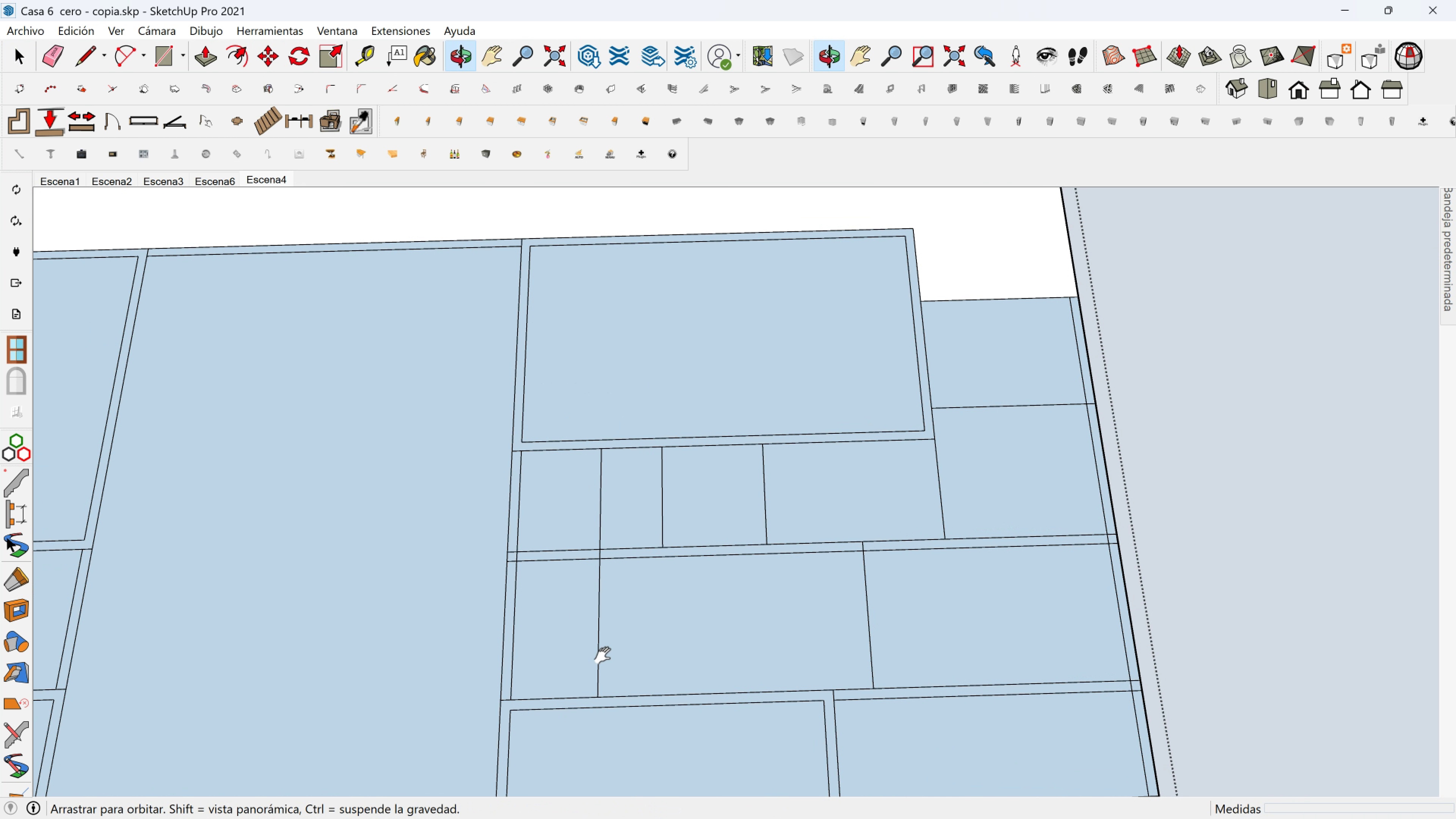 
key(Shift+ShiftLeft)
 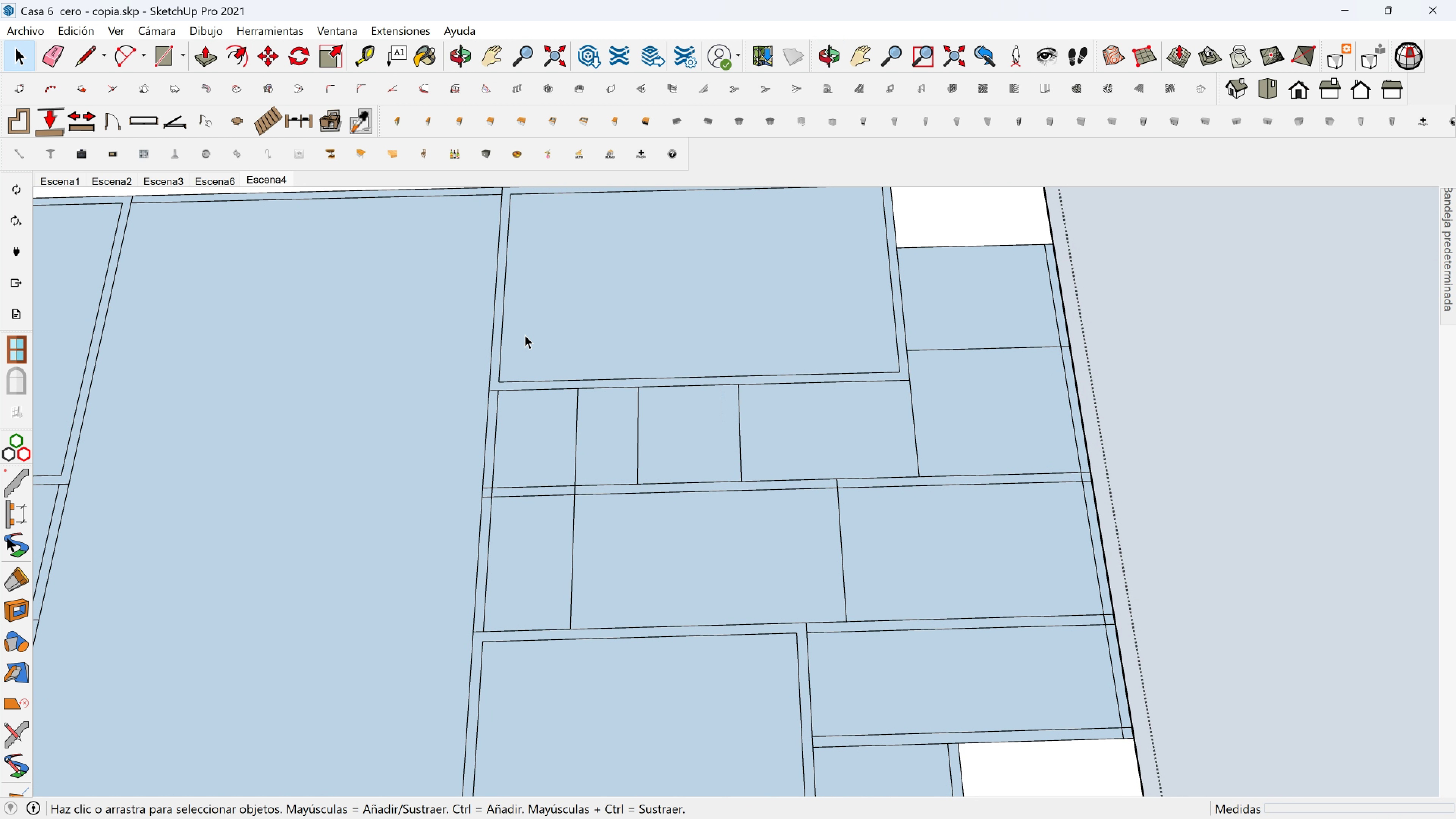 
left_click_drag(start_coordinate=[536, 335], to_coordinate=[624, 680])
 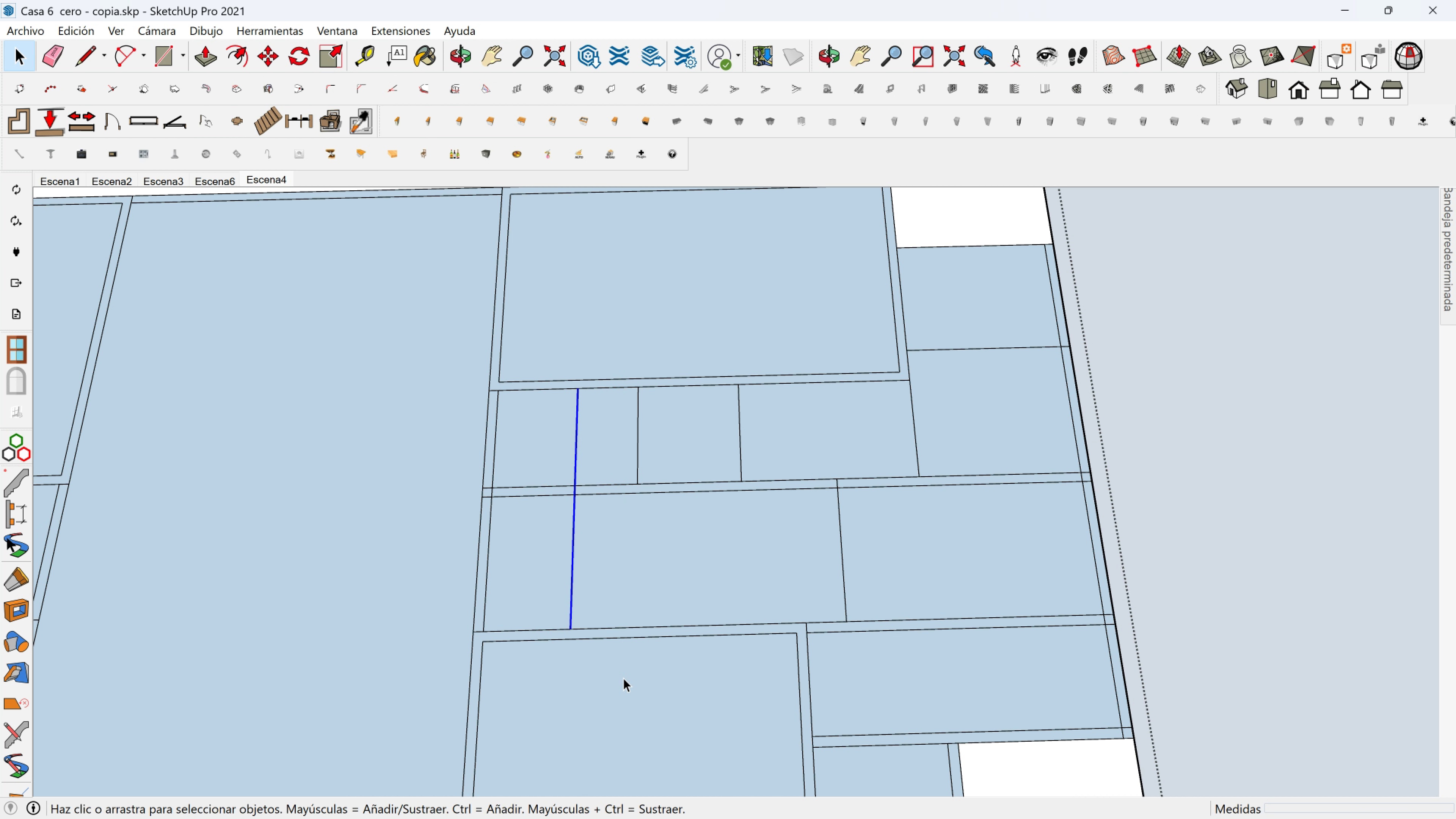 
hold_key(key=M, duration=3.47)
 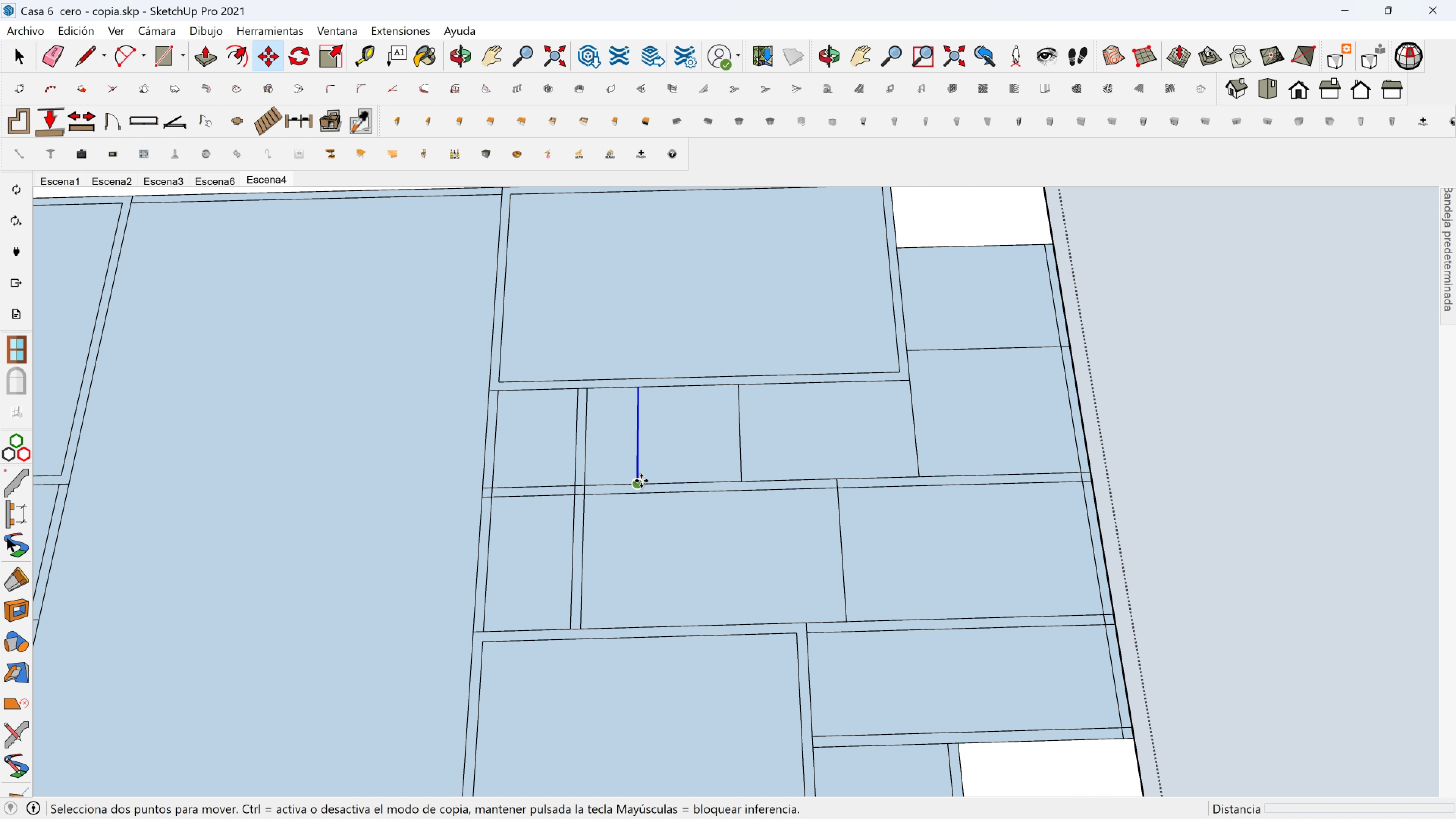 
left_click([575, 631])
 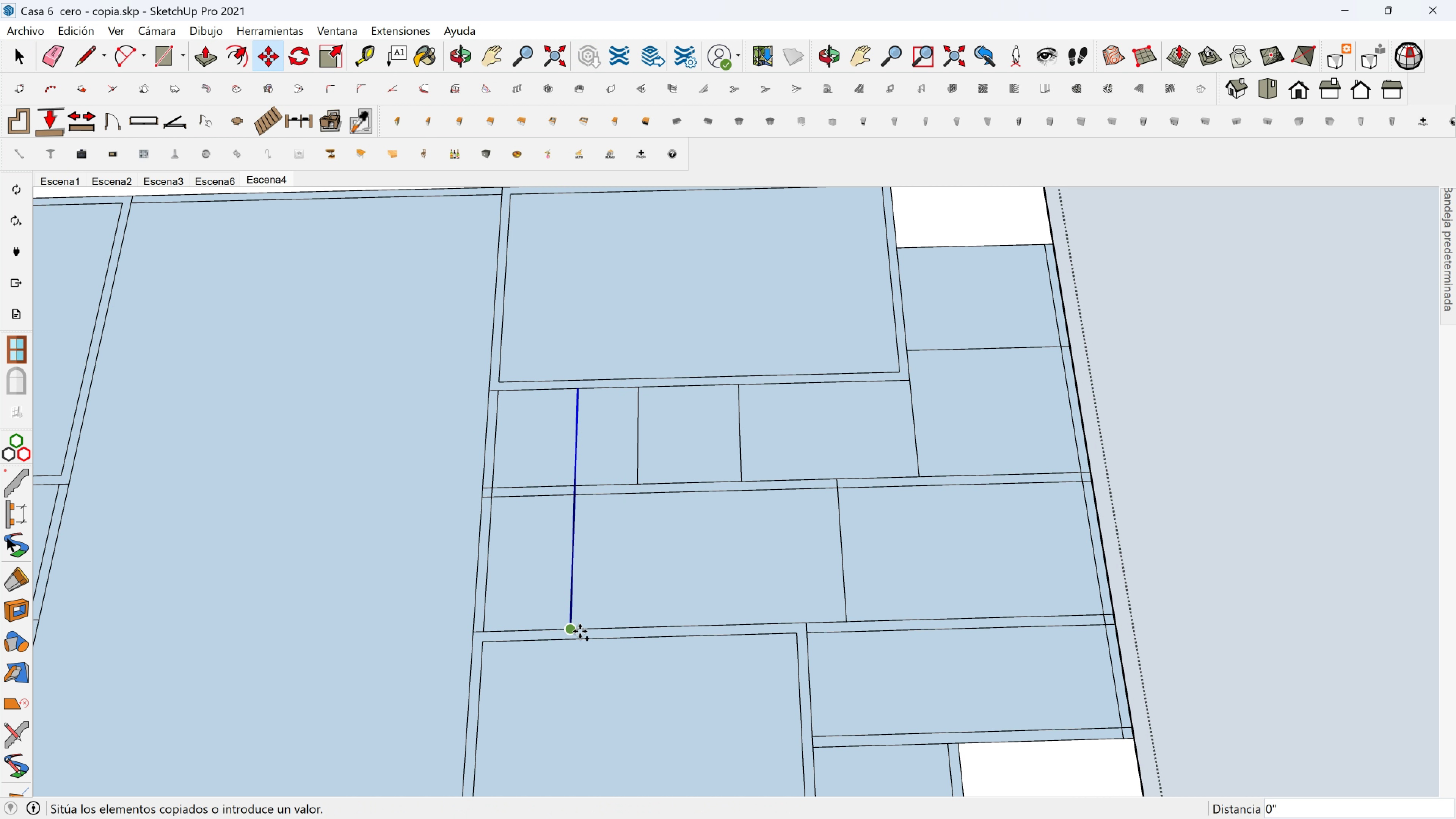 
key(Control+ControlLeft)
 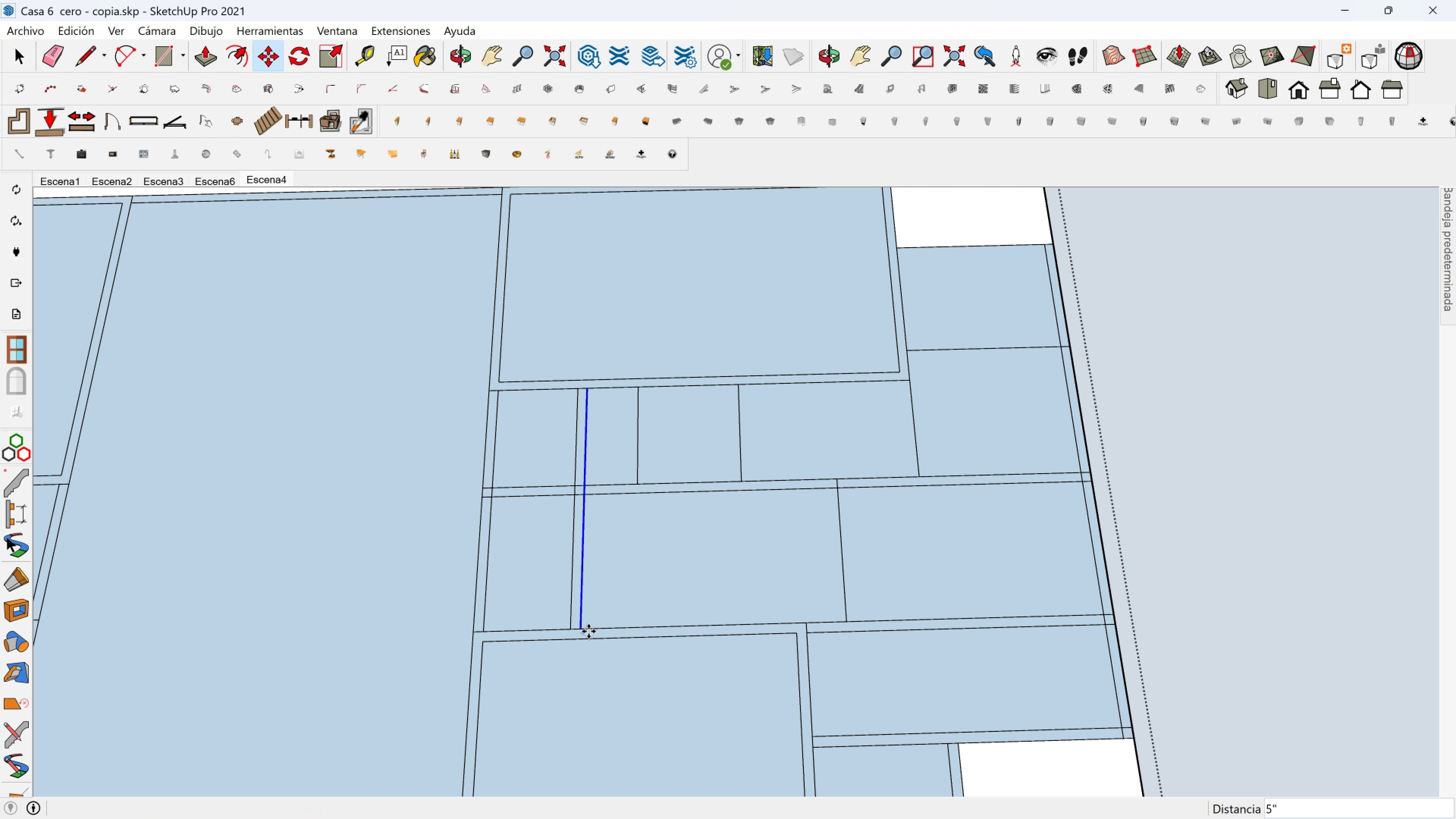 
left_click([588, 631])
 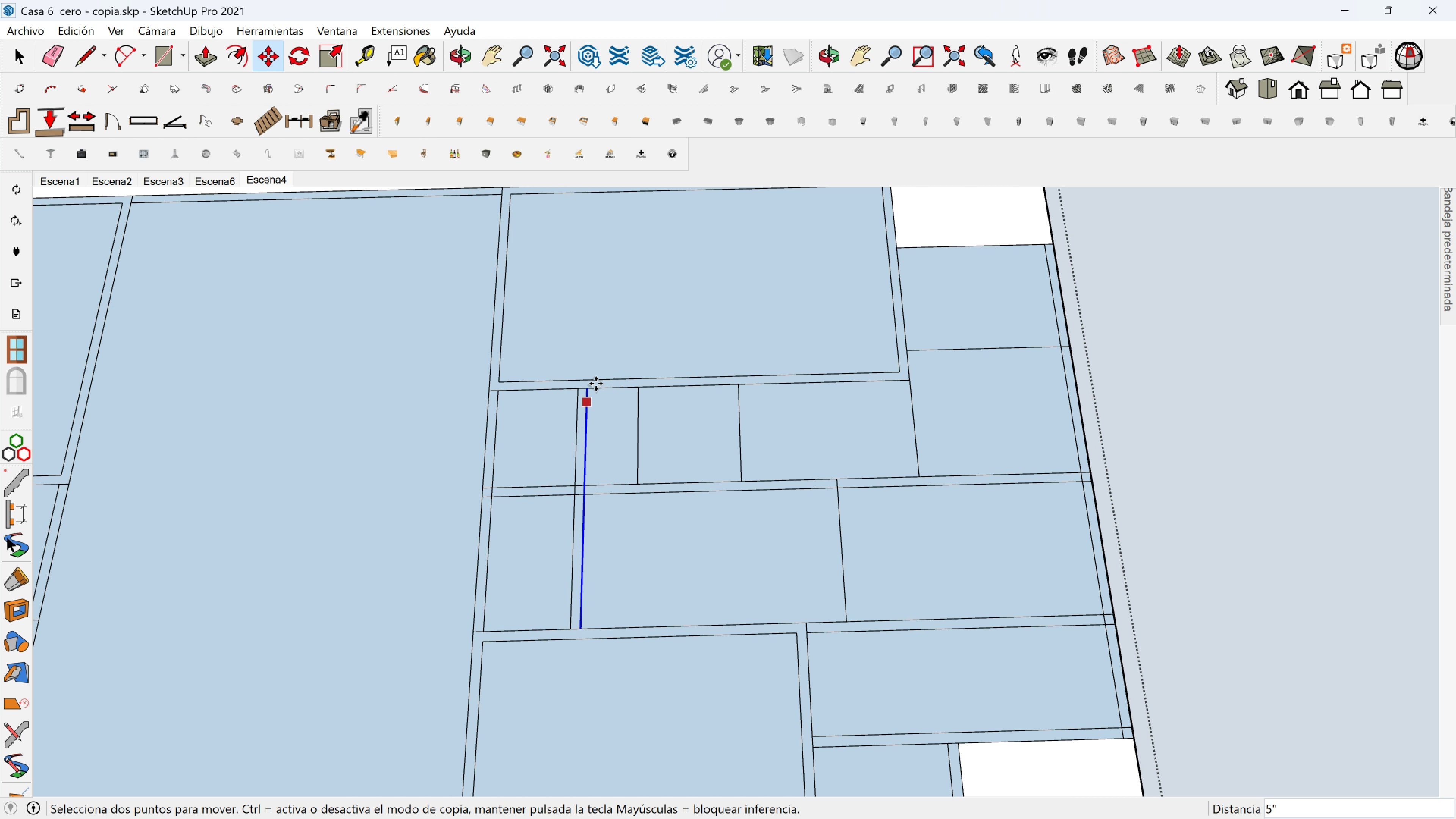 
key(Space)
 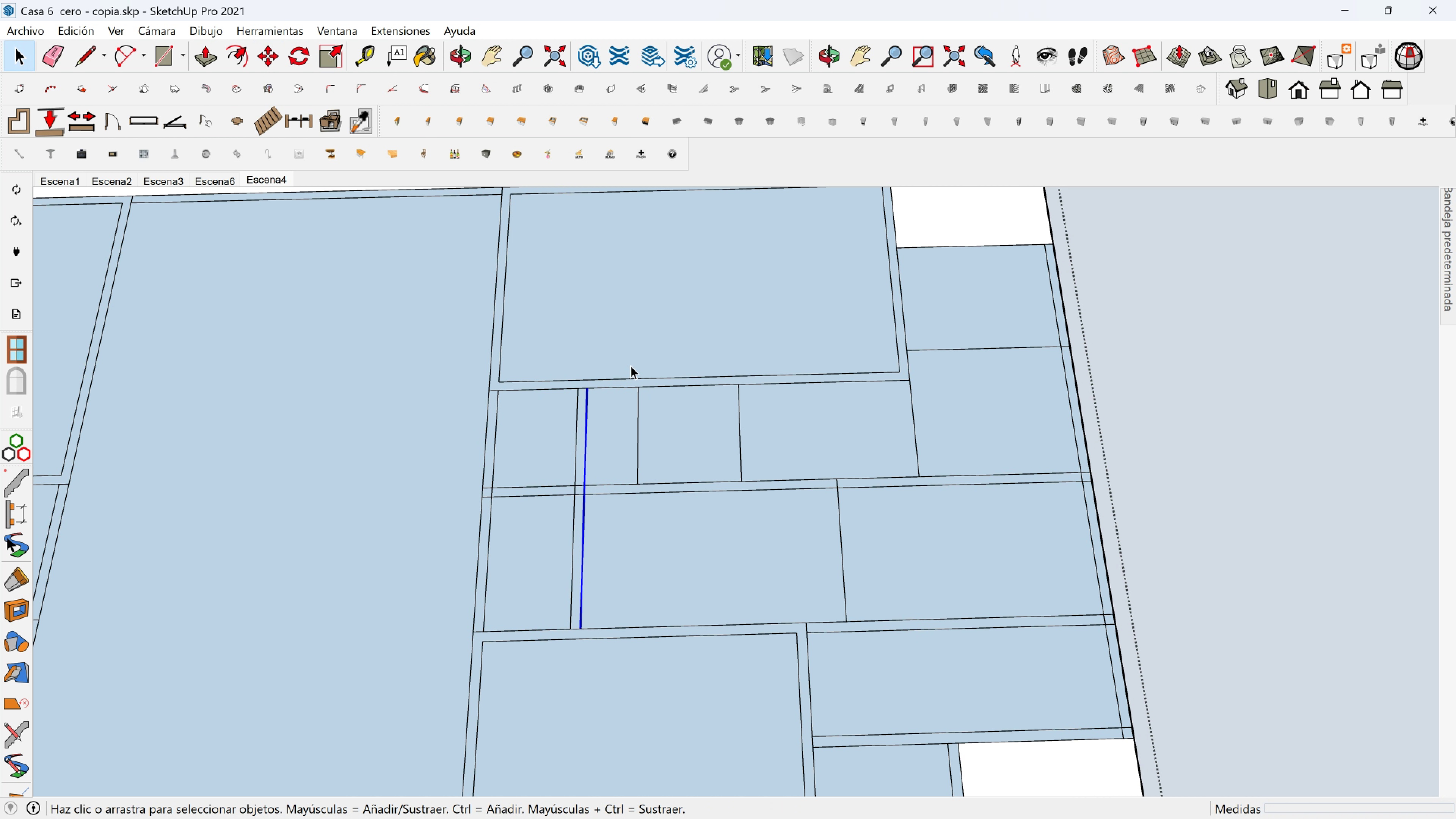 
left_click_drag(start_coordinate=[627, 351], to_coordinate=[661, 531])
 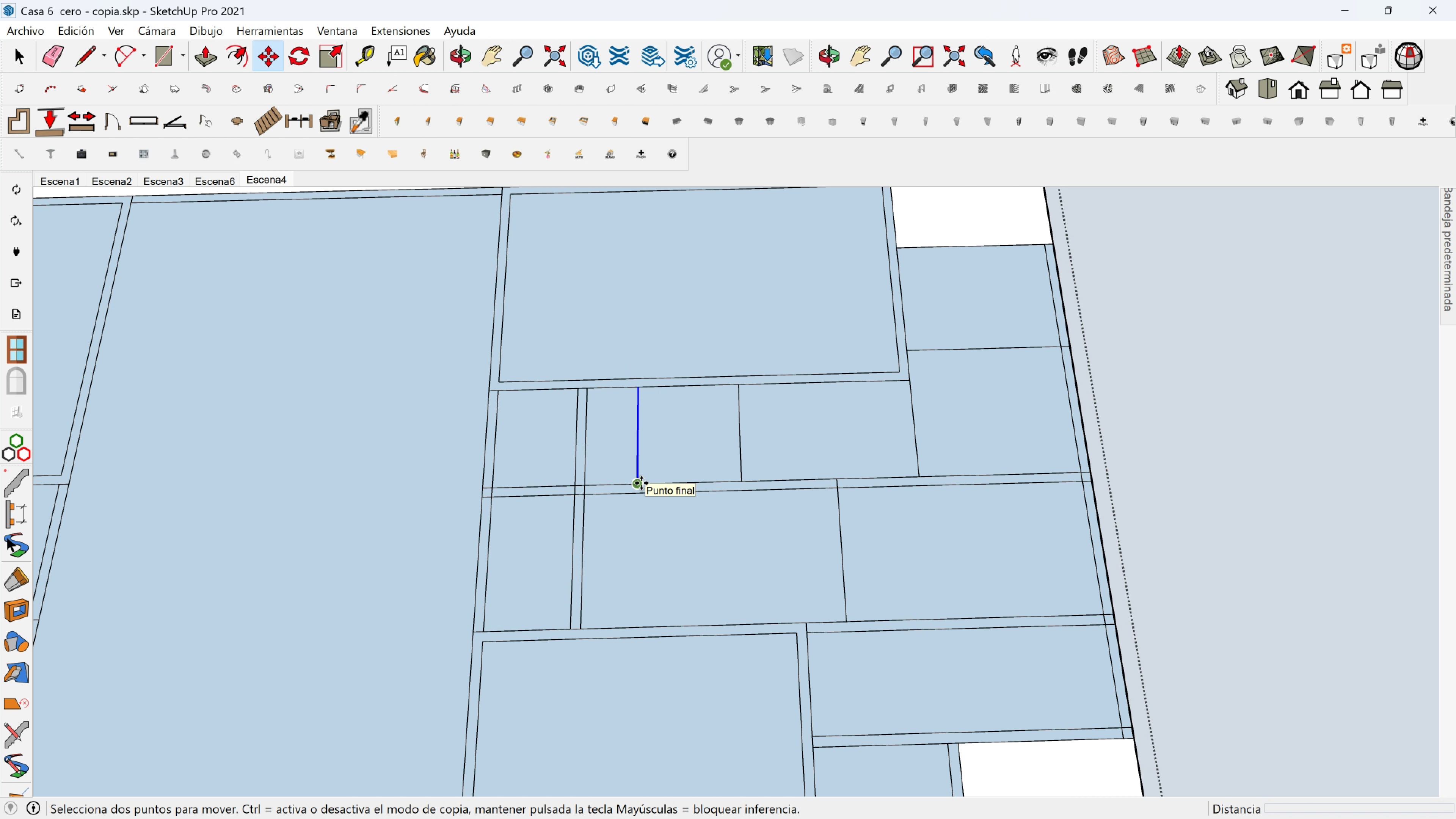 
key(Space)
 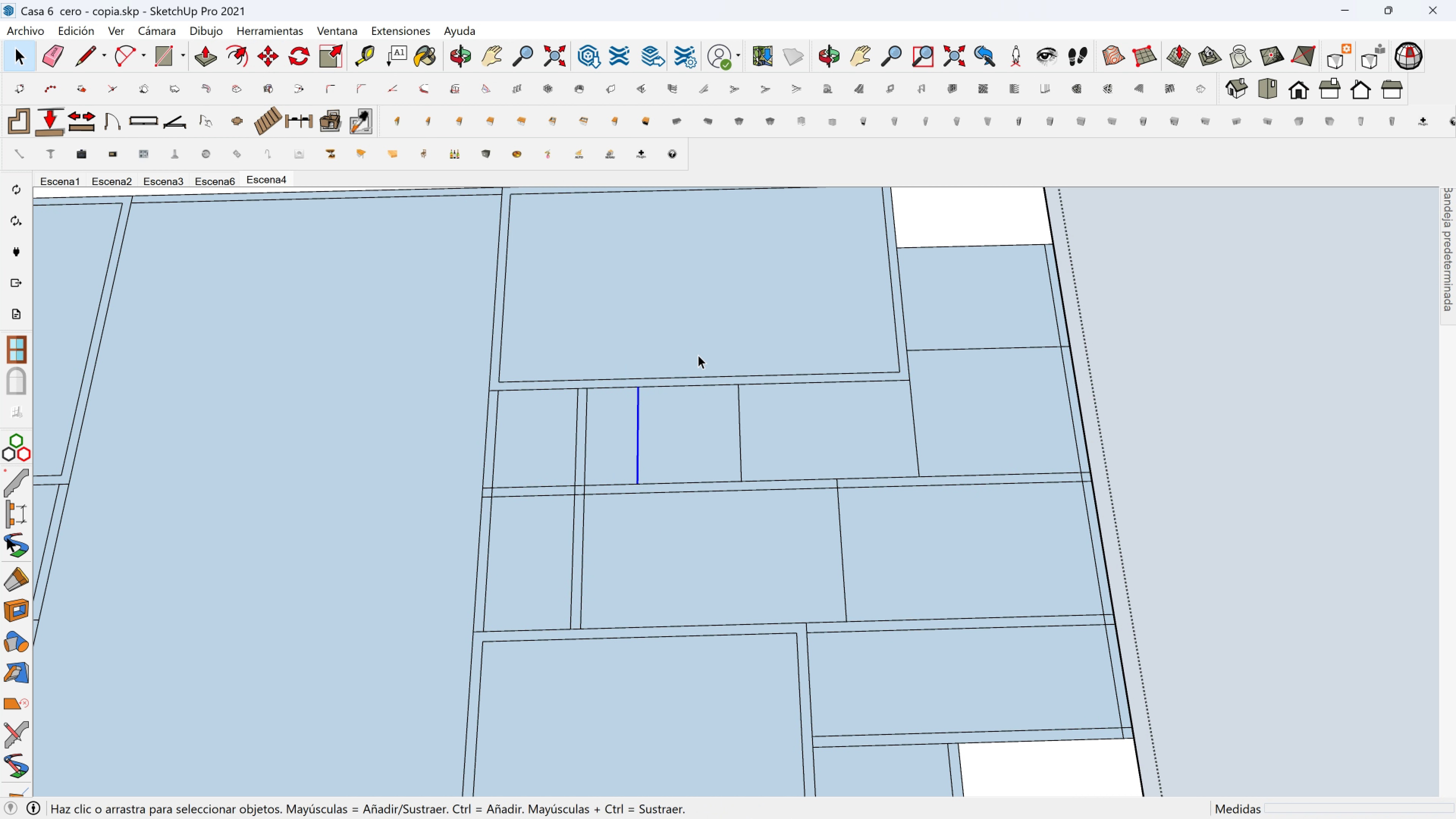 
left_click_drag(start_coordinate=[693, 344], to_coordinate=[773, 521])
 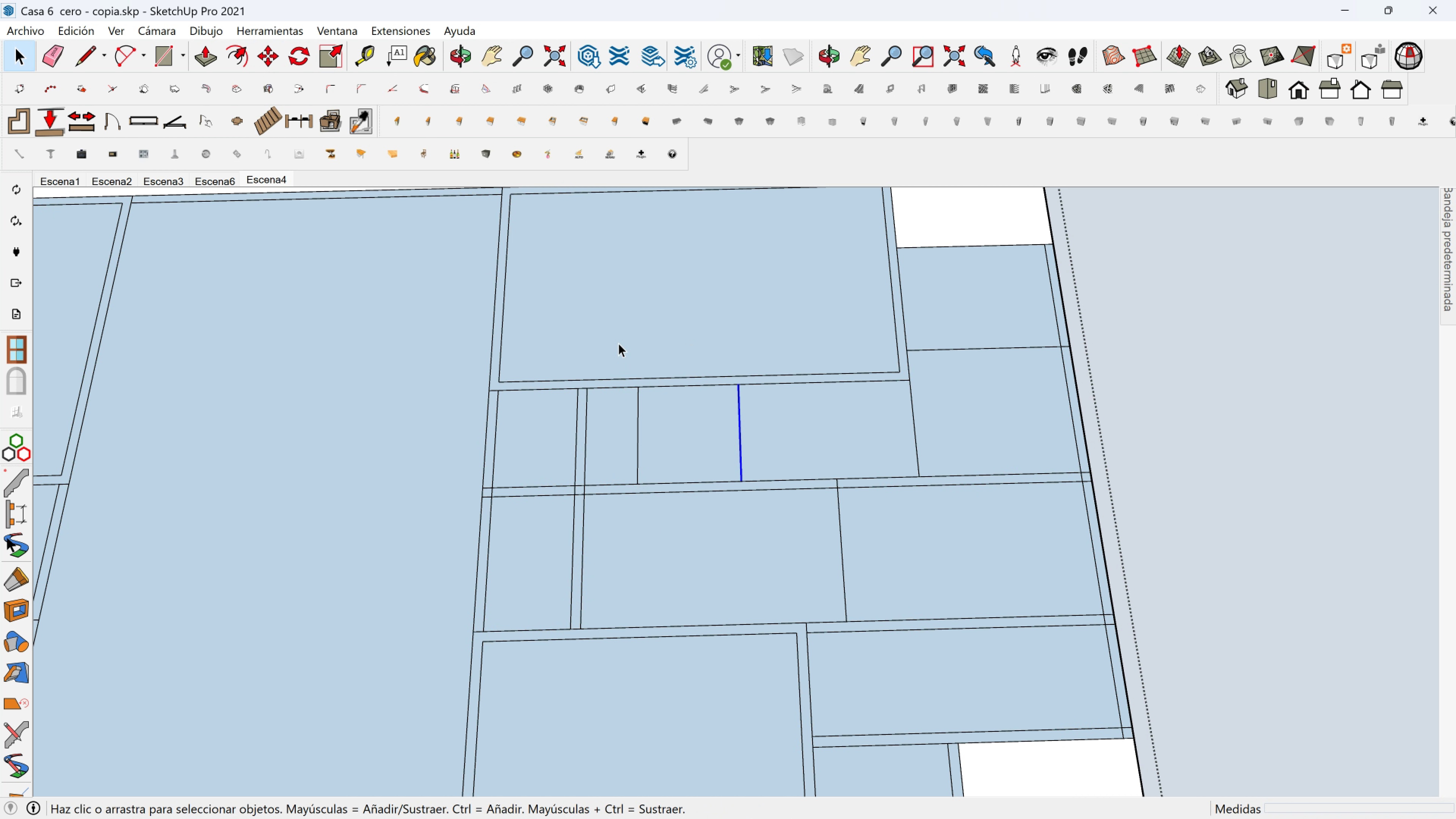 
left_click_drag(start_coordinate=[618, 343], to_coordinate=[692, 544])
 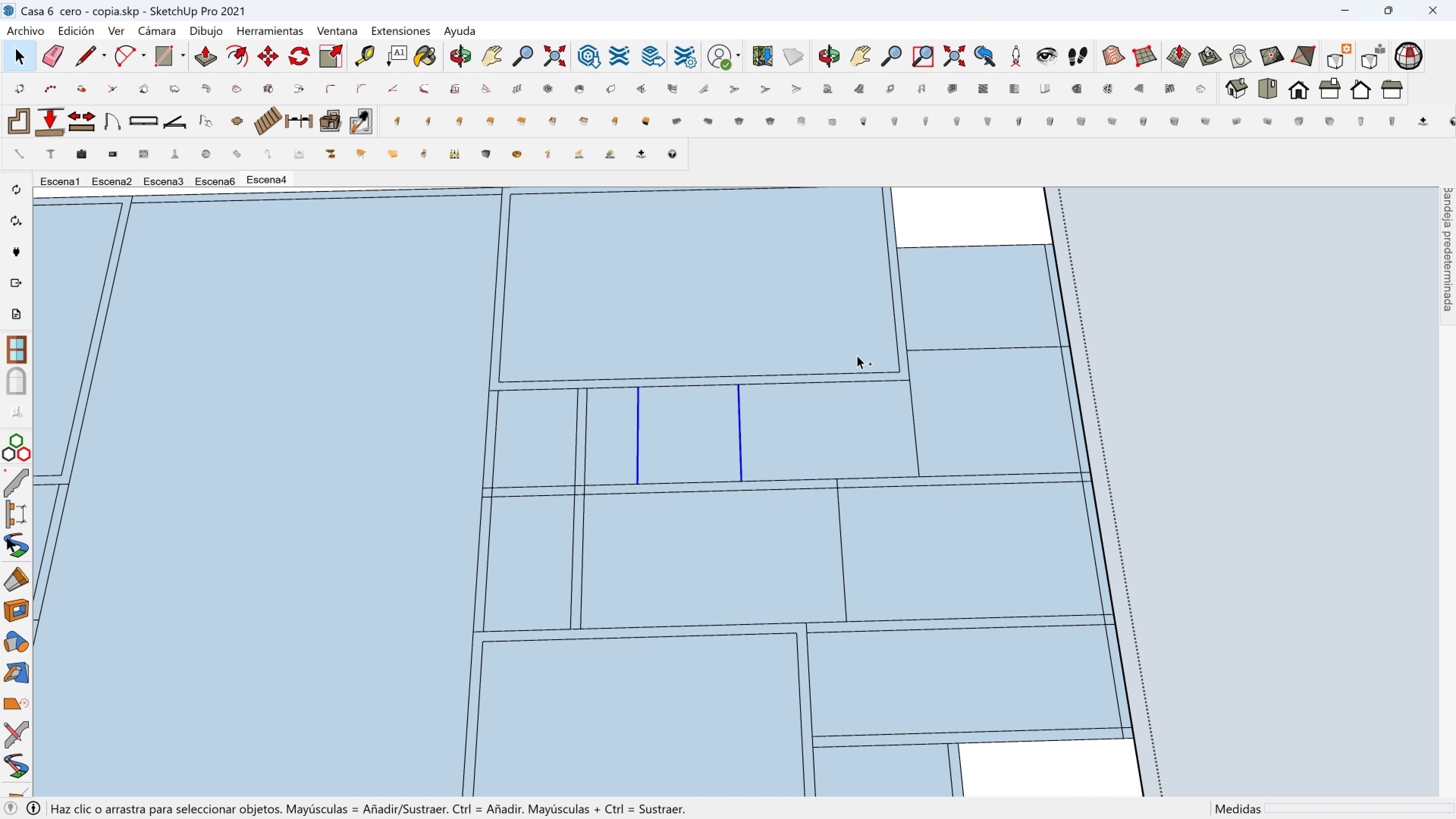 
hold_key(key=ControlLeft, duration=1.53)
left_click_drag(start_coordinate=[791, 442], to_coordinate=[855, 650])
 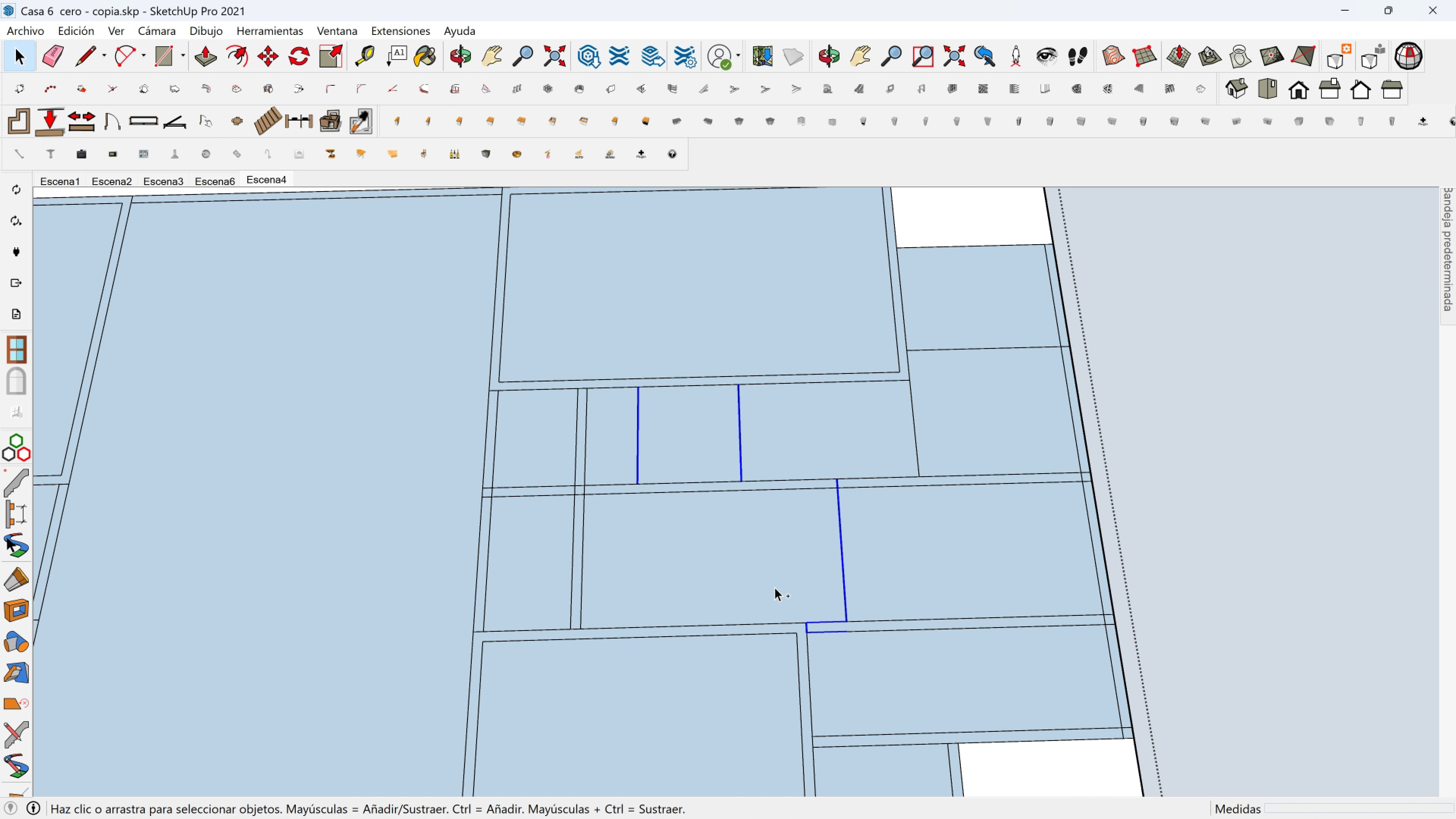 
hold_key(key=ControlLeft, duration=1.53)
 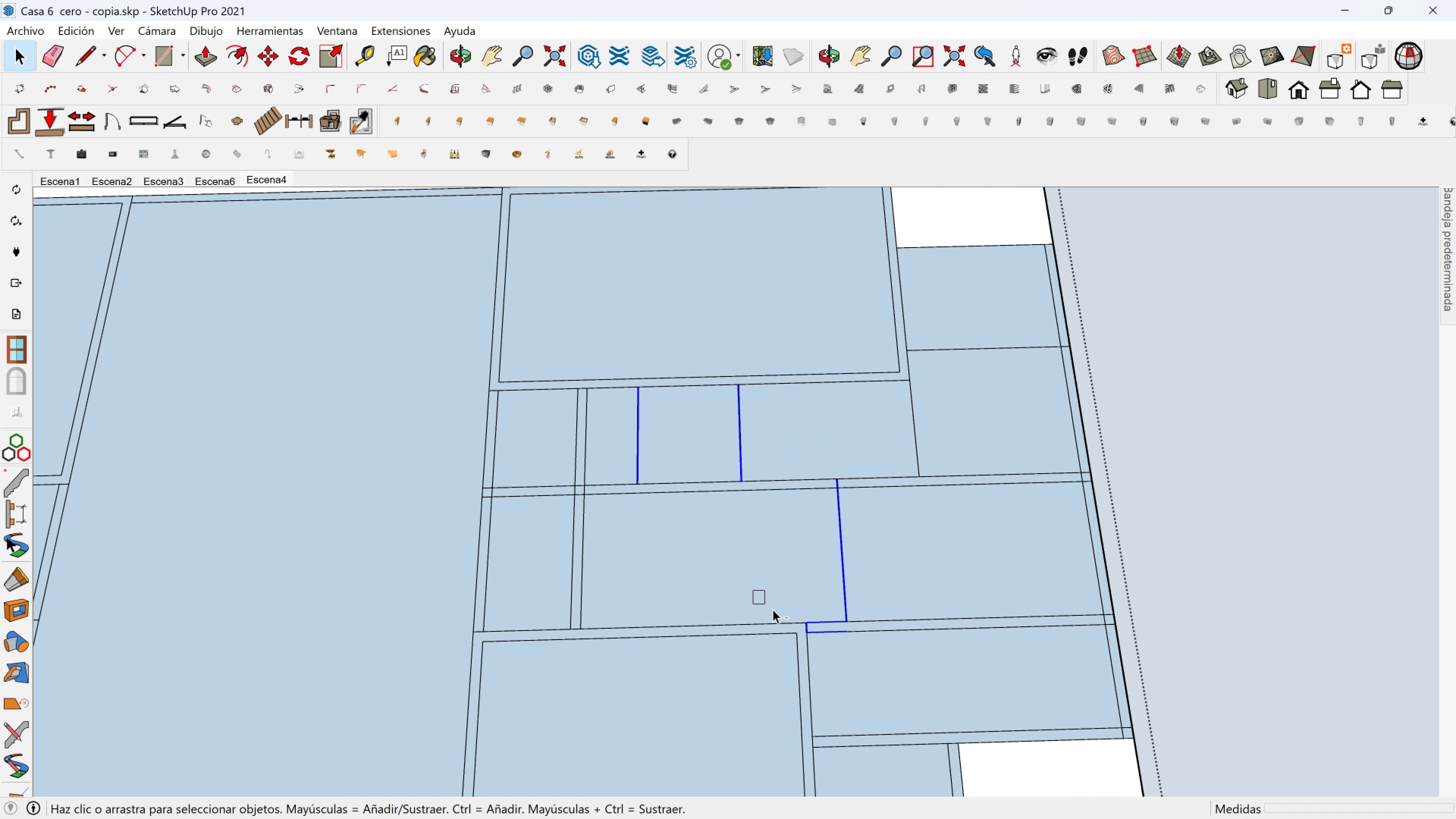 
hold_key(key=ControlLeft, duration=0.61)
left_click_drag(start_coordinate=[753, 590], to_coordinate=[902, 672])
 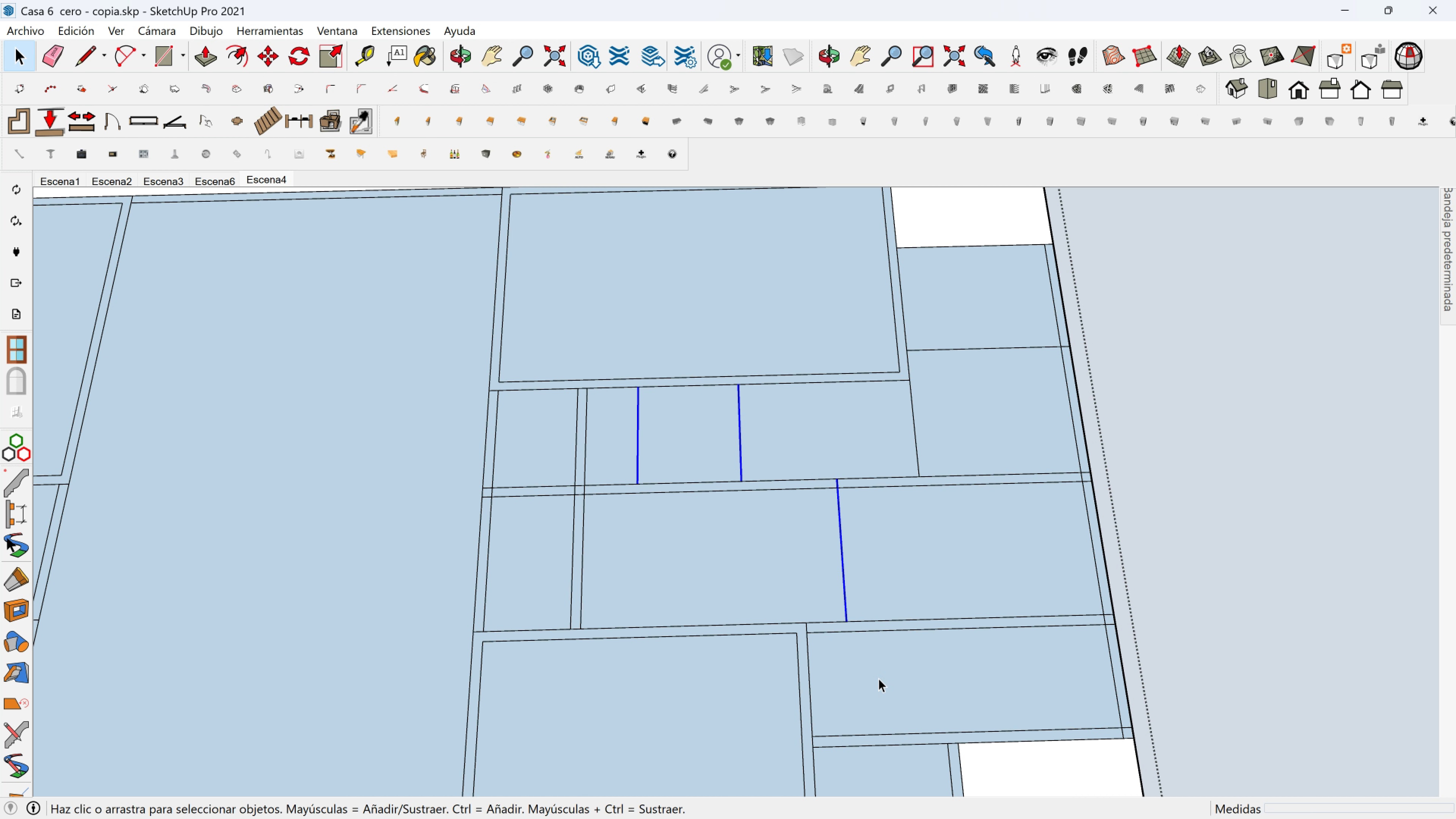 
hold_key(key=ShiftLeft, duration=0.57)
 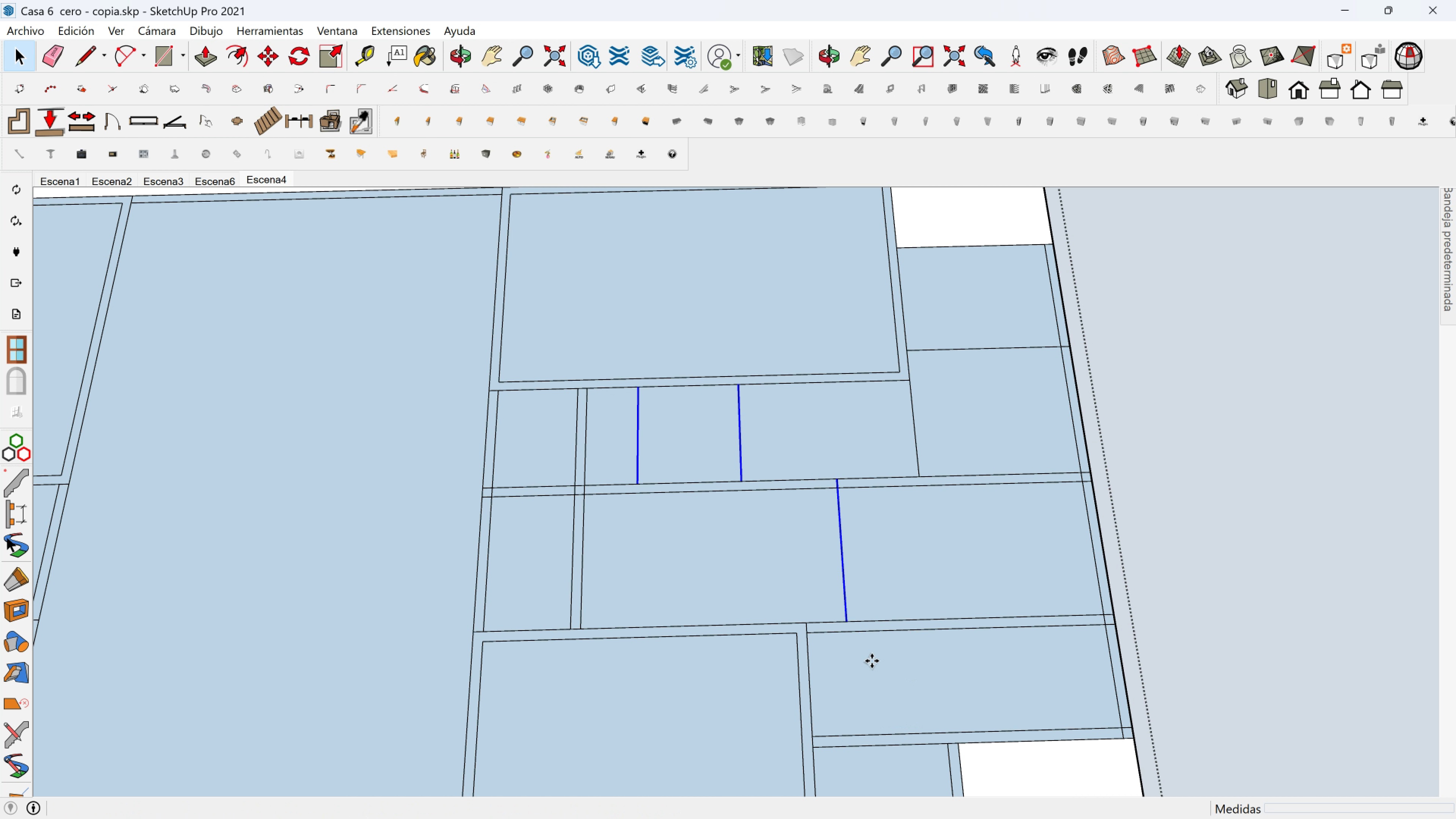 
key(M)
 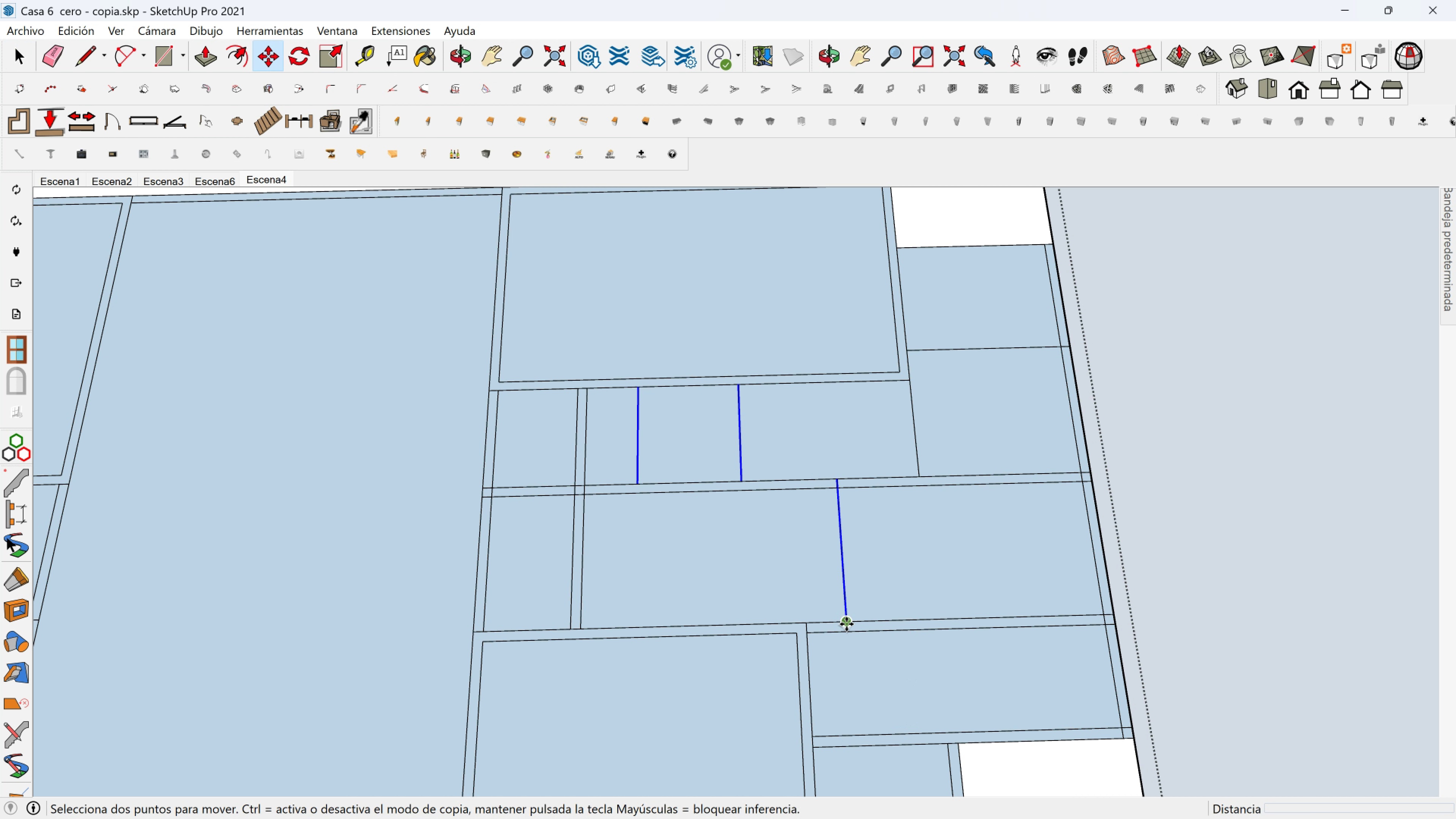 
key(Control+ControlLeft)
 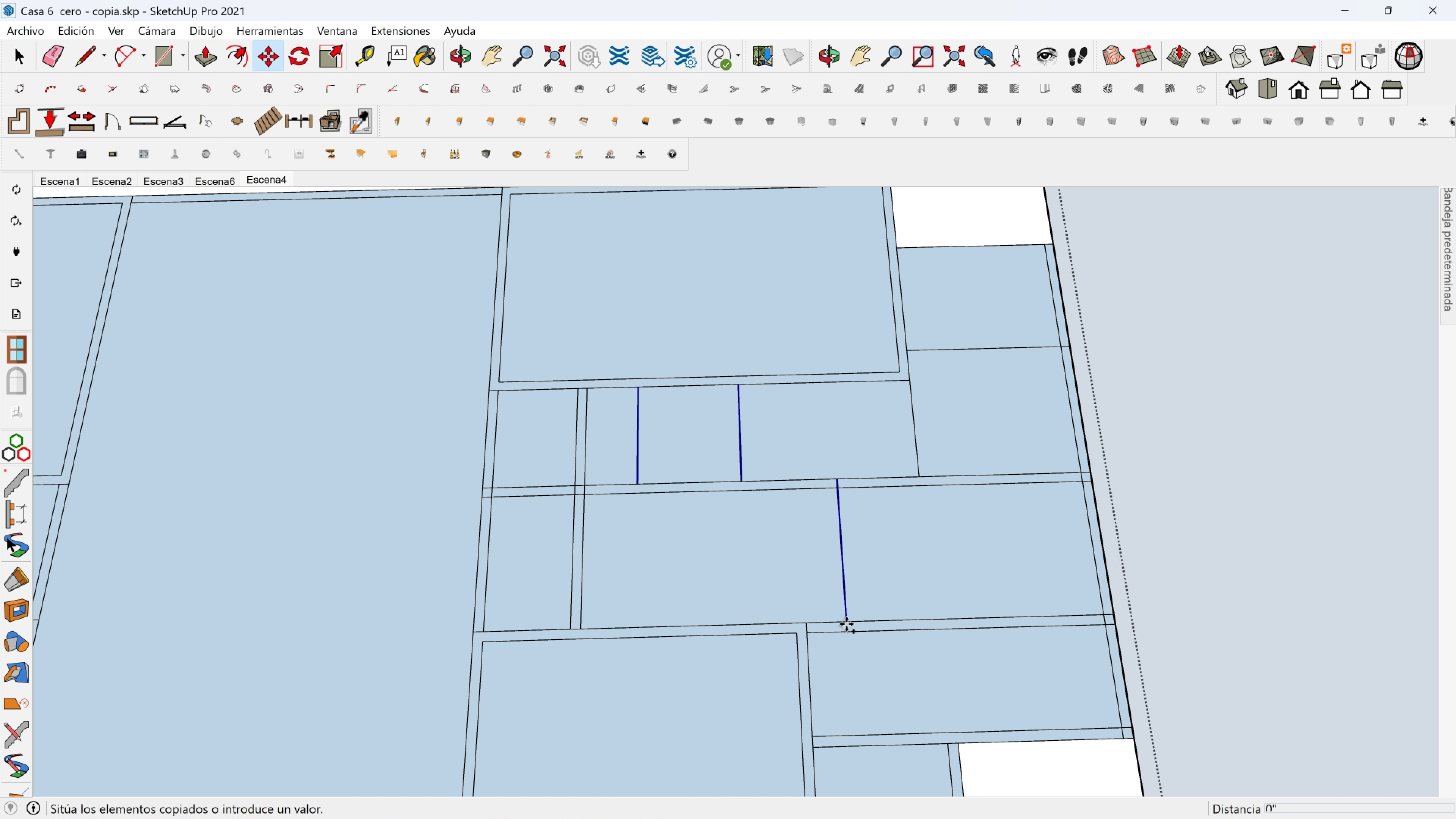 
left_click([846, 624])
 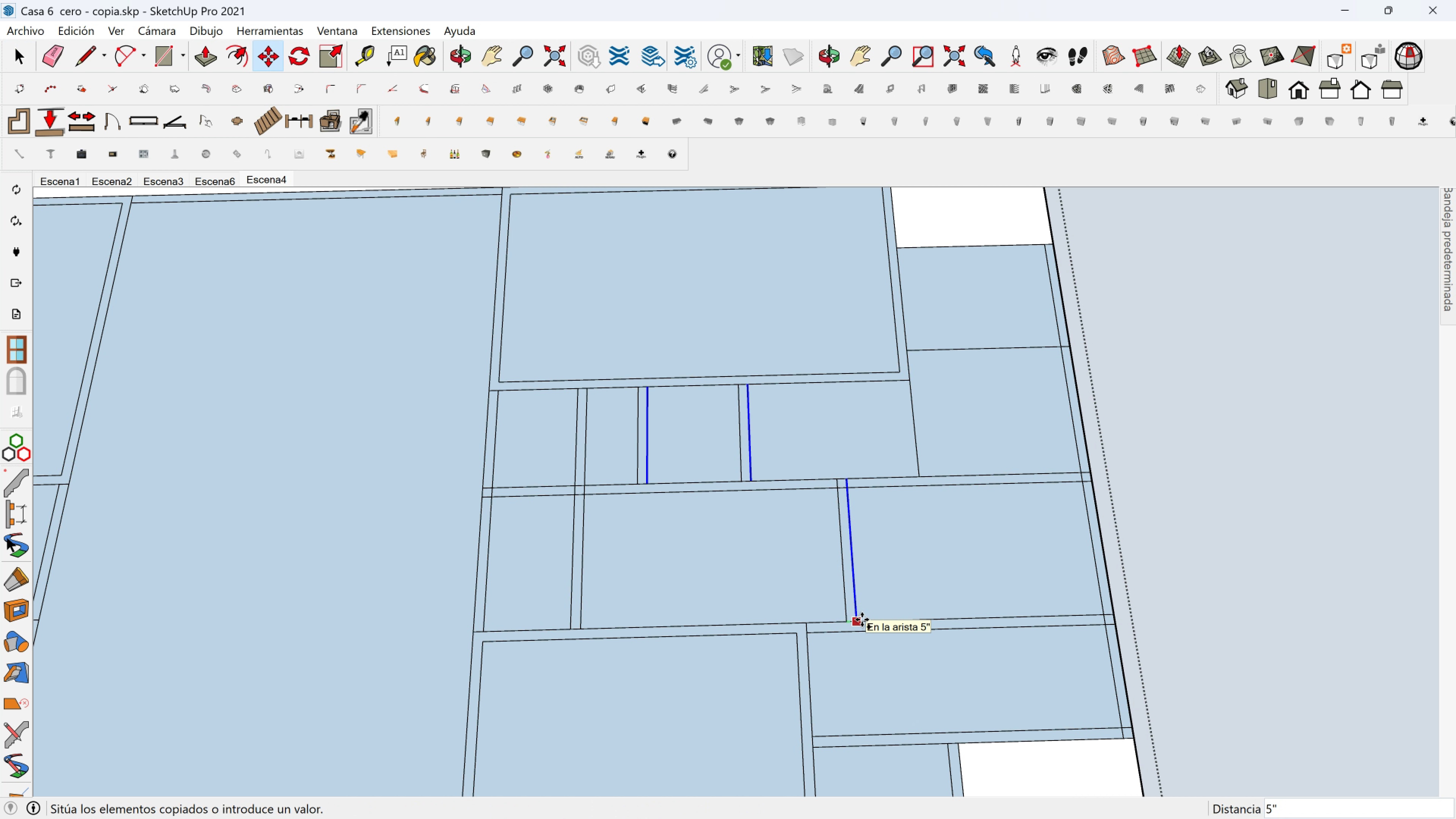 
left_click([862, 620])
 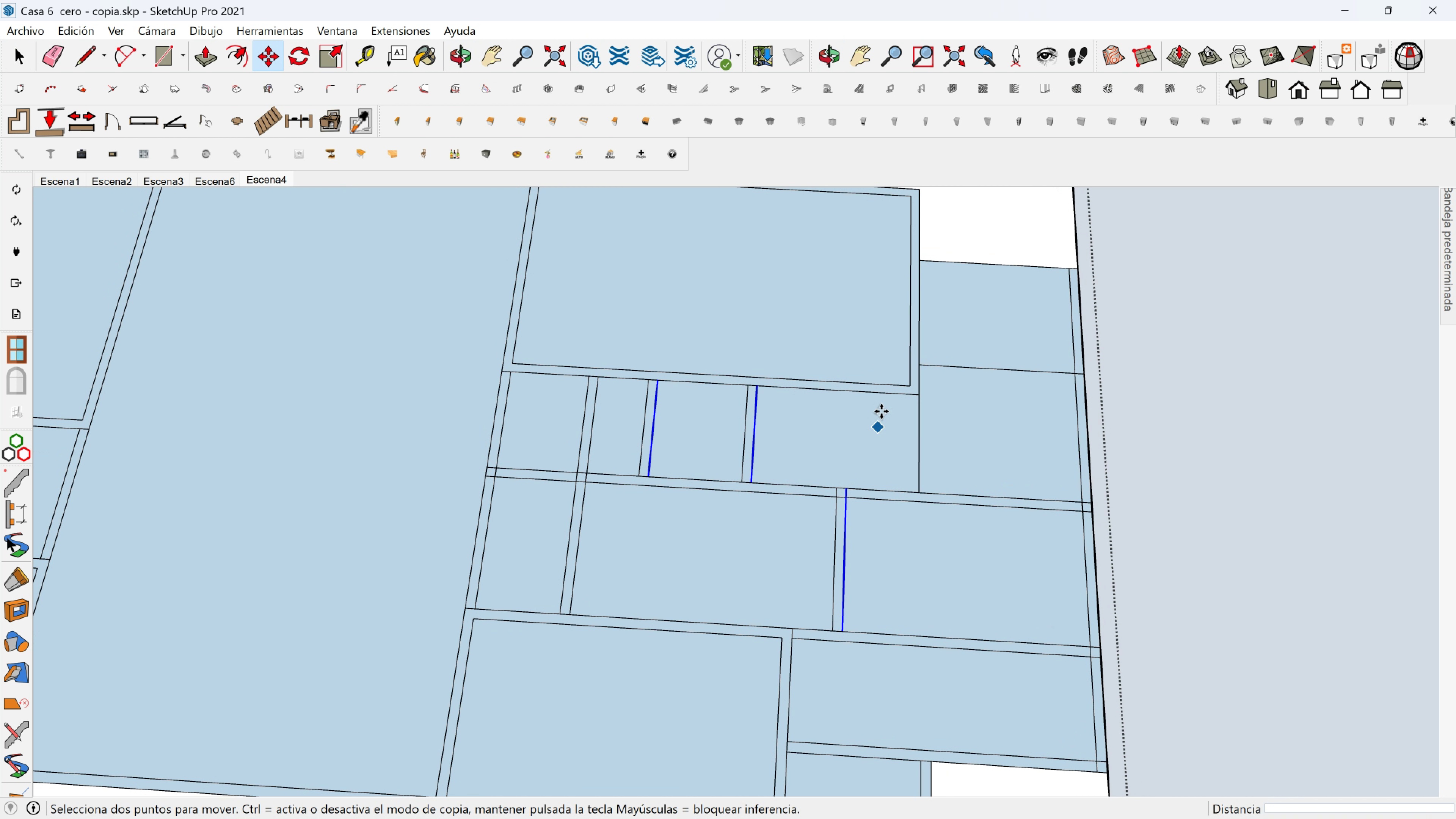 
key(Space)
 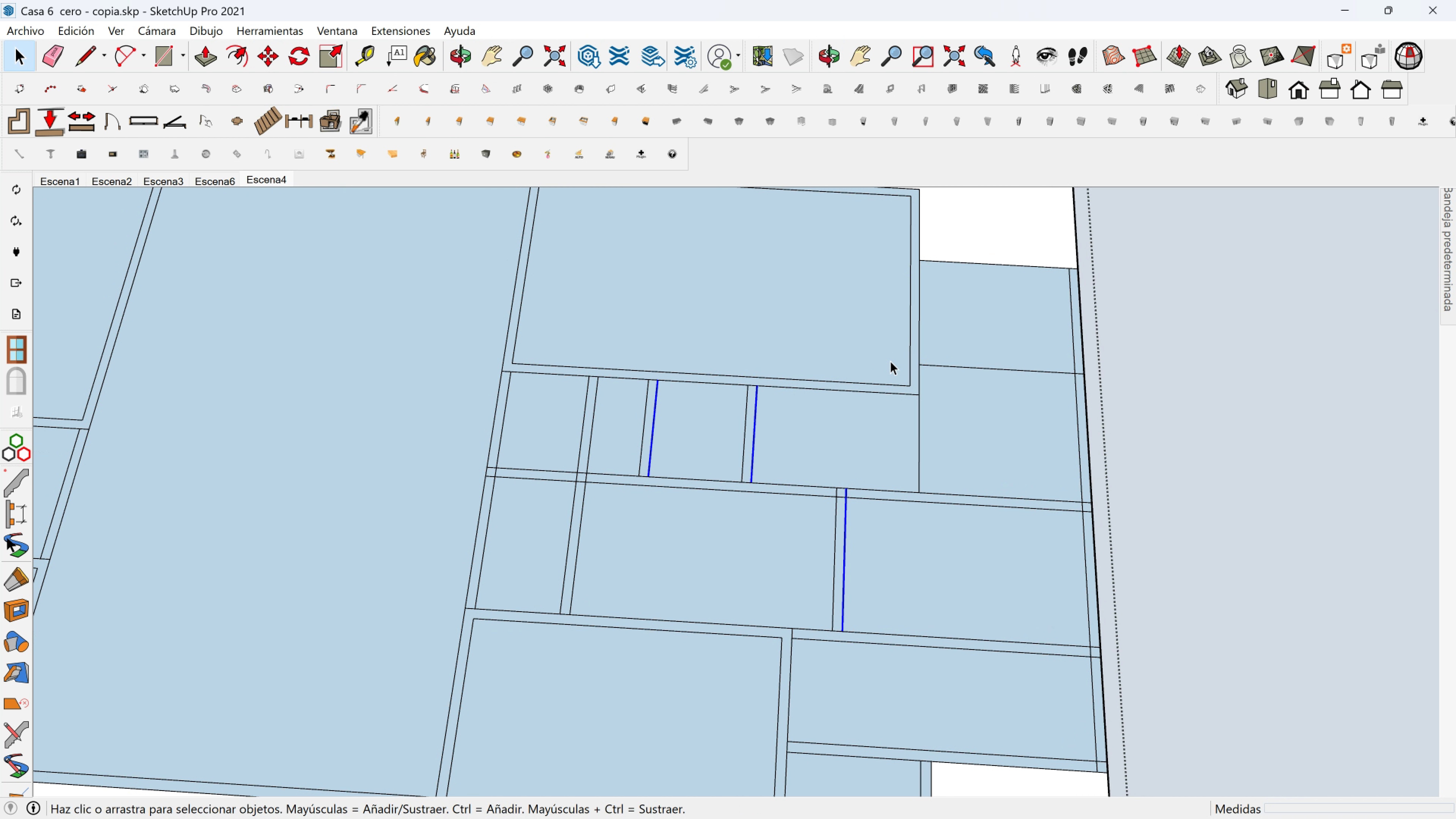 
left_click_drag(start_coordinate=[888, 357], to_coordinate=[956, 521])
 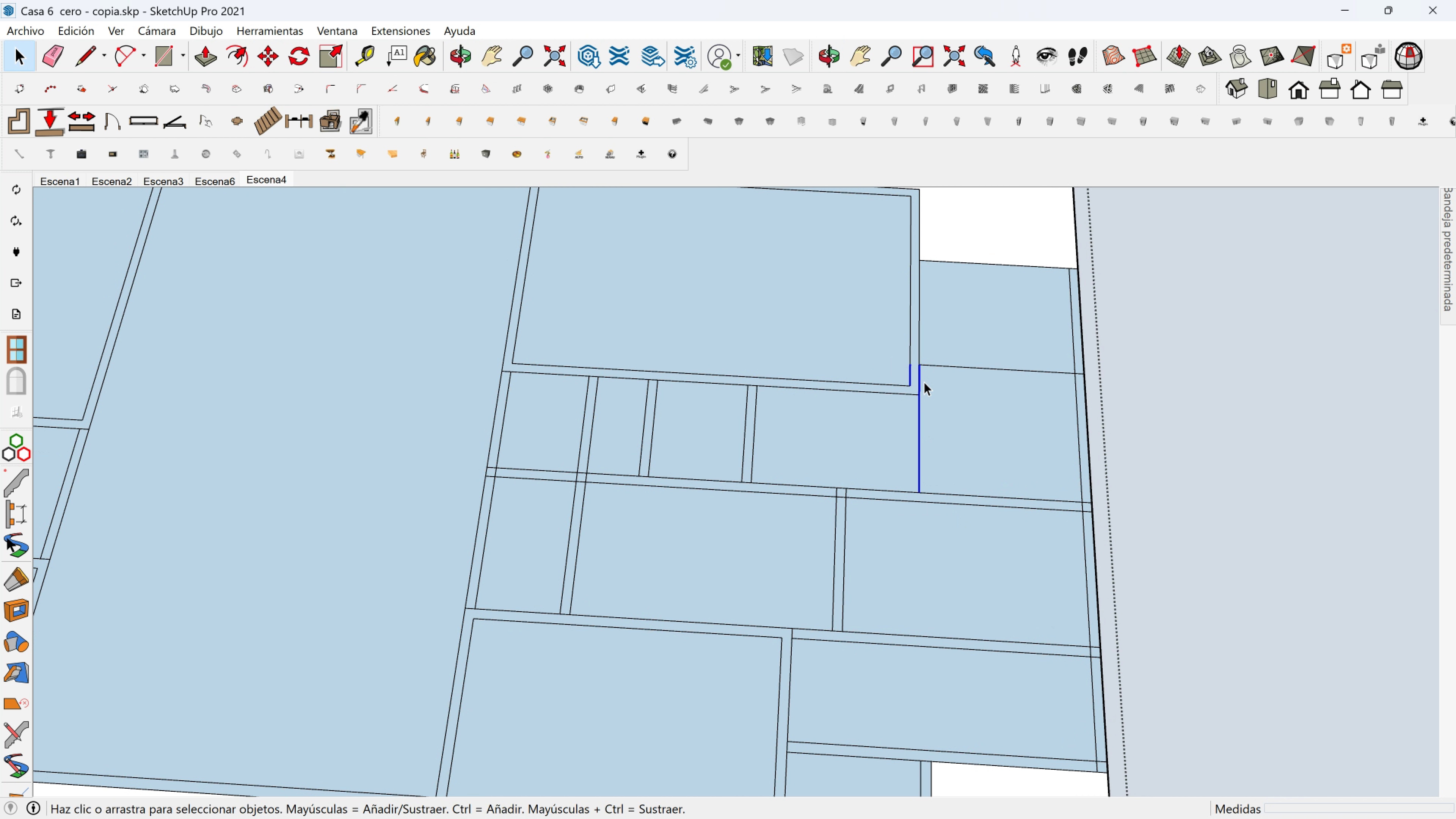 
hold_key(key=ShiftLeft, duration=0.7)
hold_key(key=ControlLeft, duration=0.65)
left_click_drag(start_coordinate=[926, 384], to_coordinate=[897, 353])
 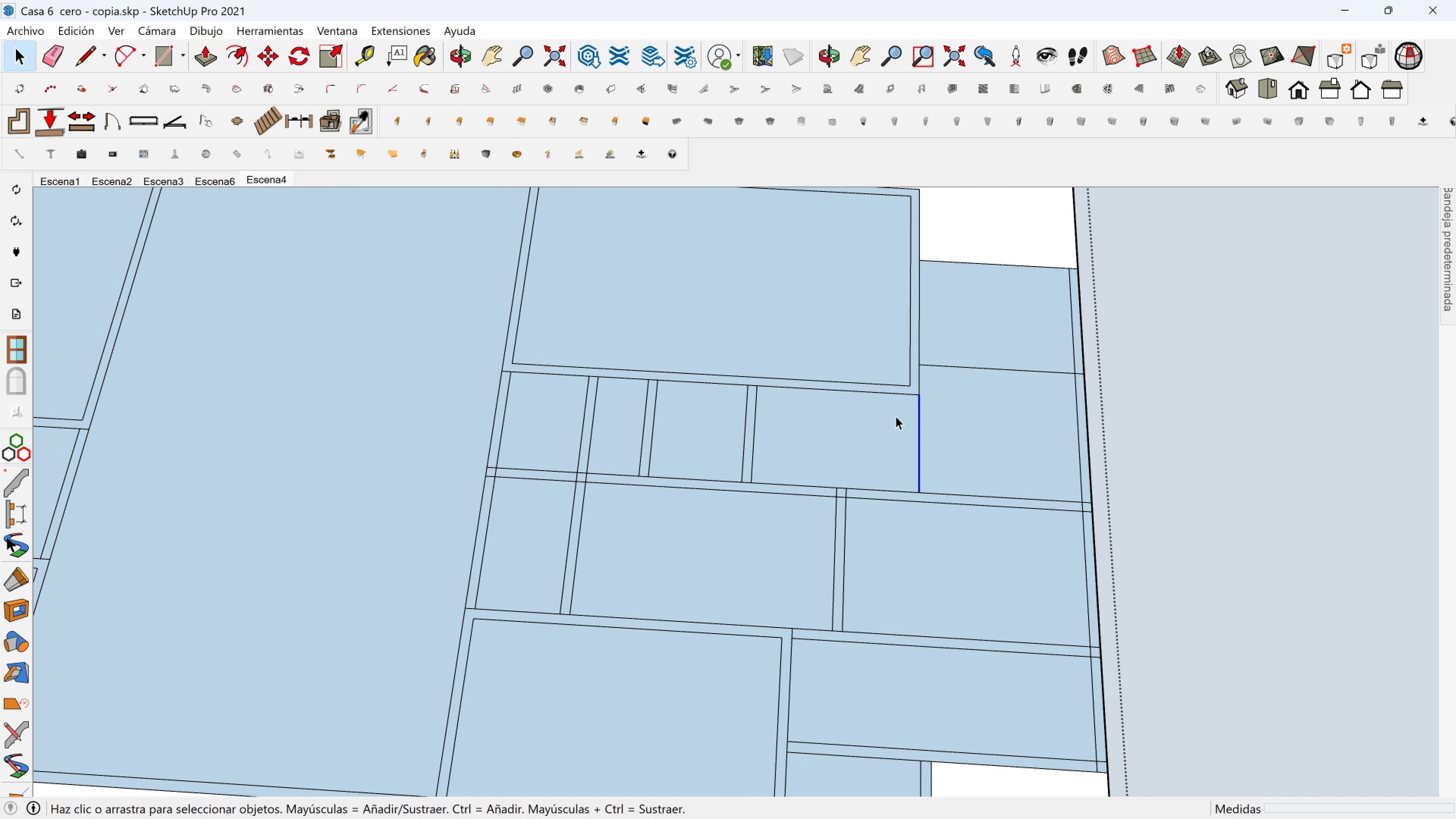 
key(M)
 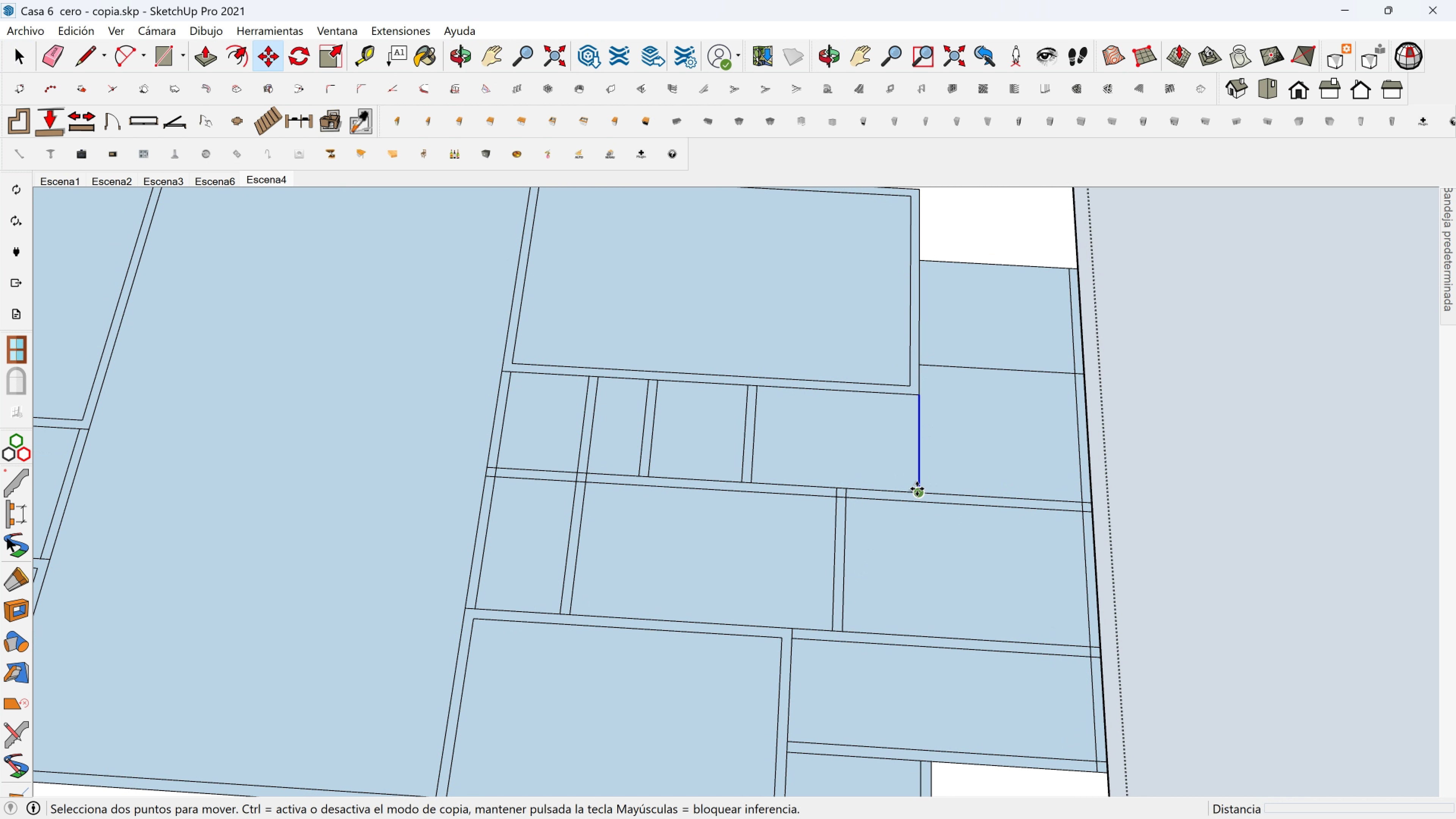 
left_click([917, 489])
 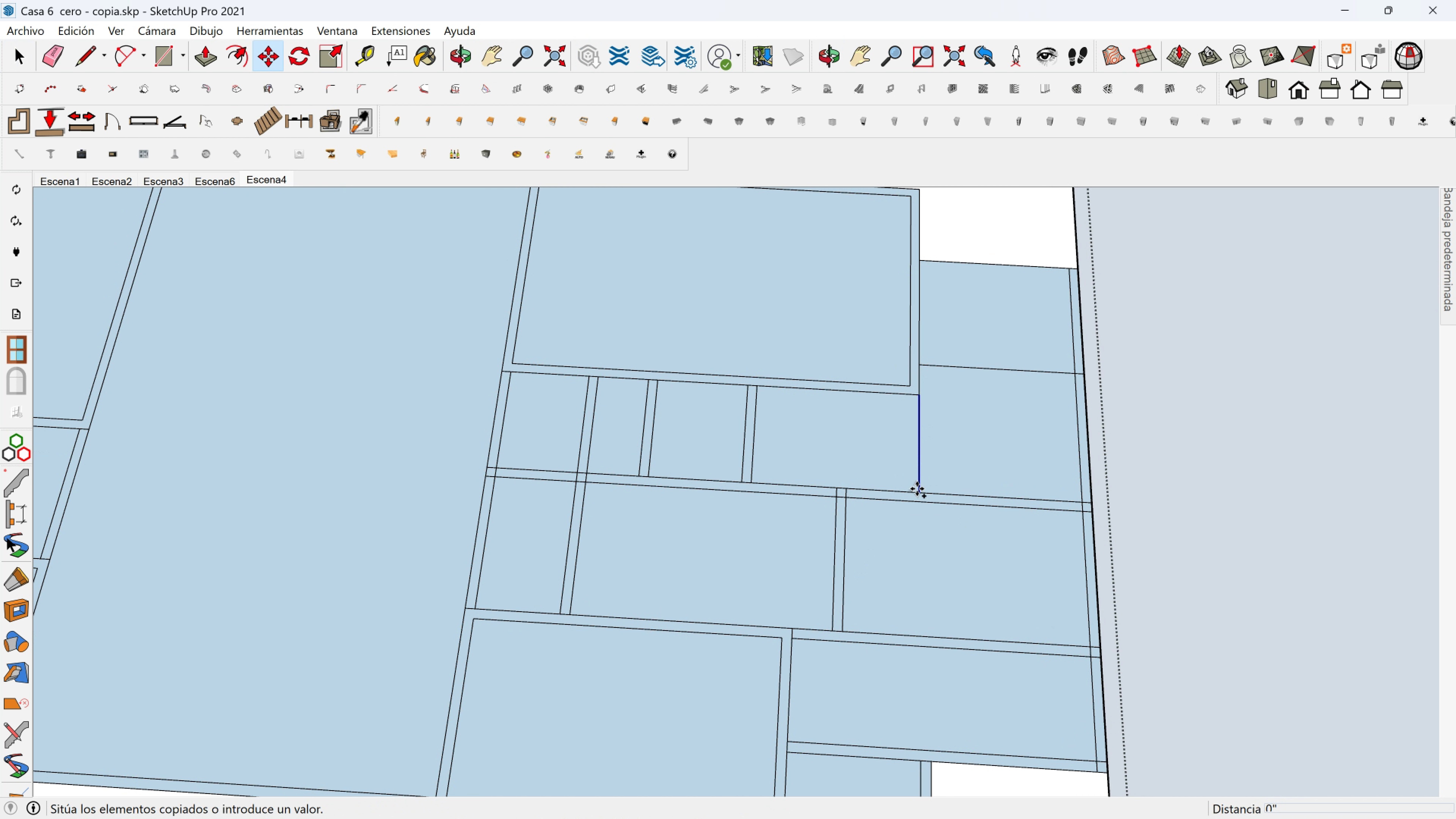 
key(Control+ControlLeft)
 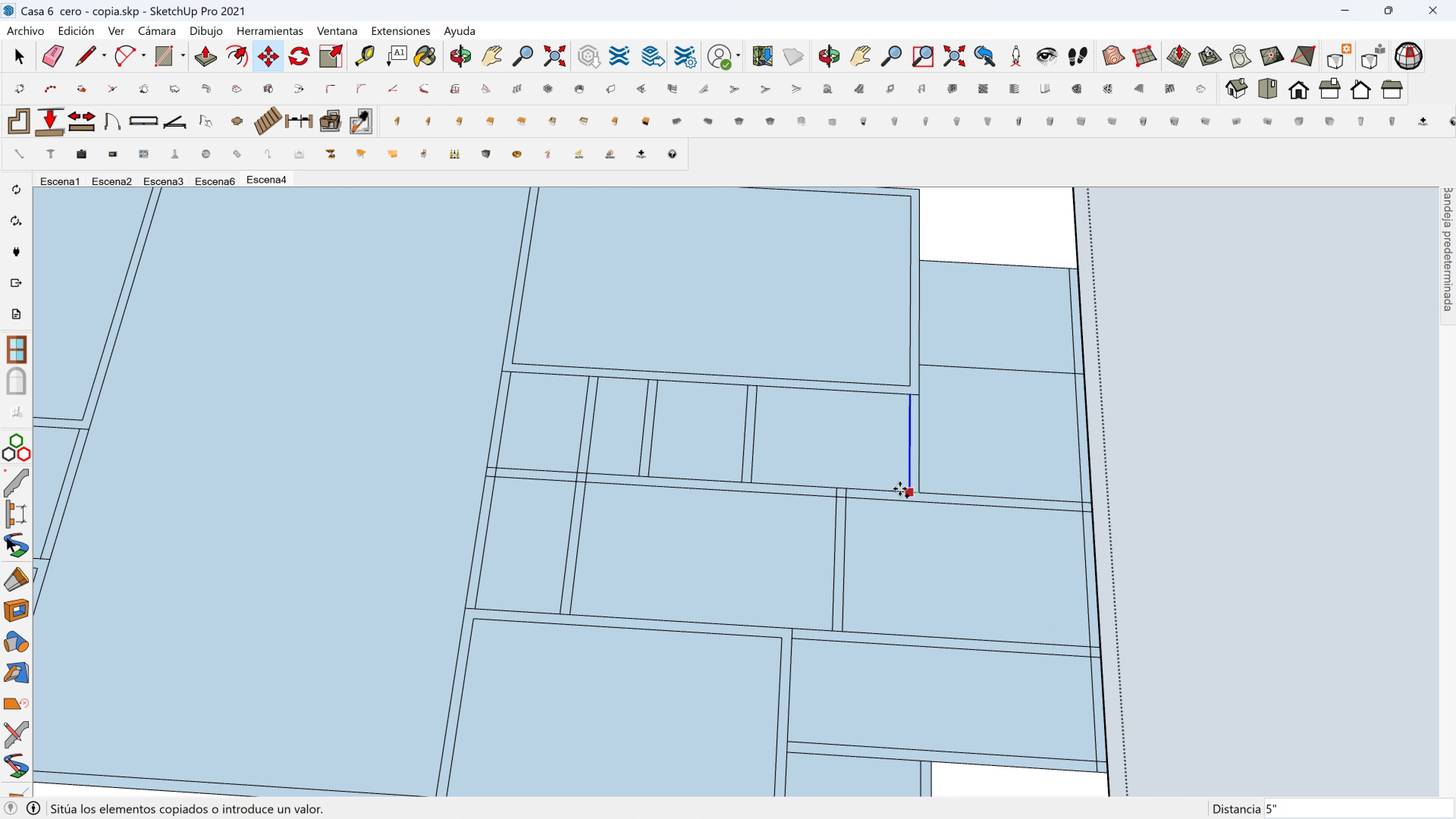 
left_click([900, 489])
 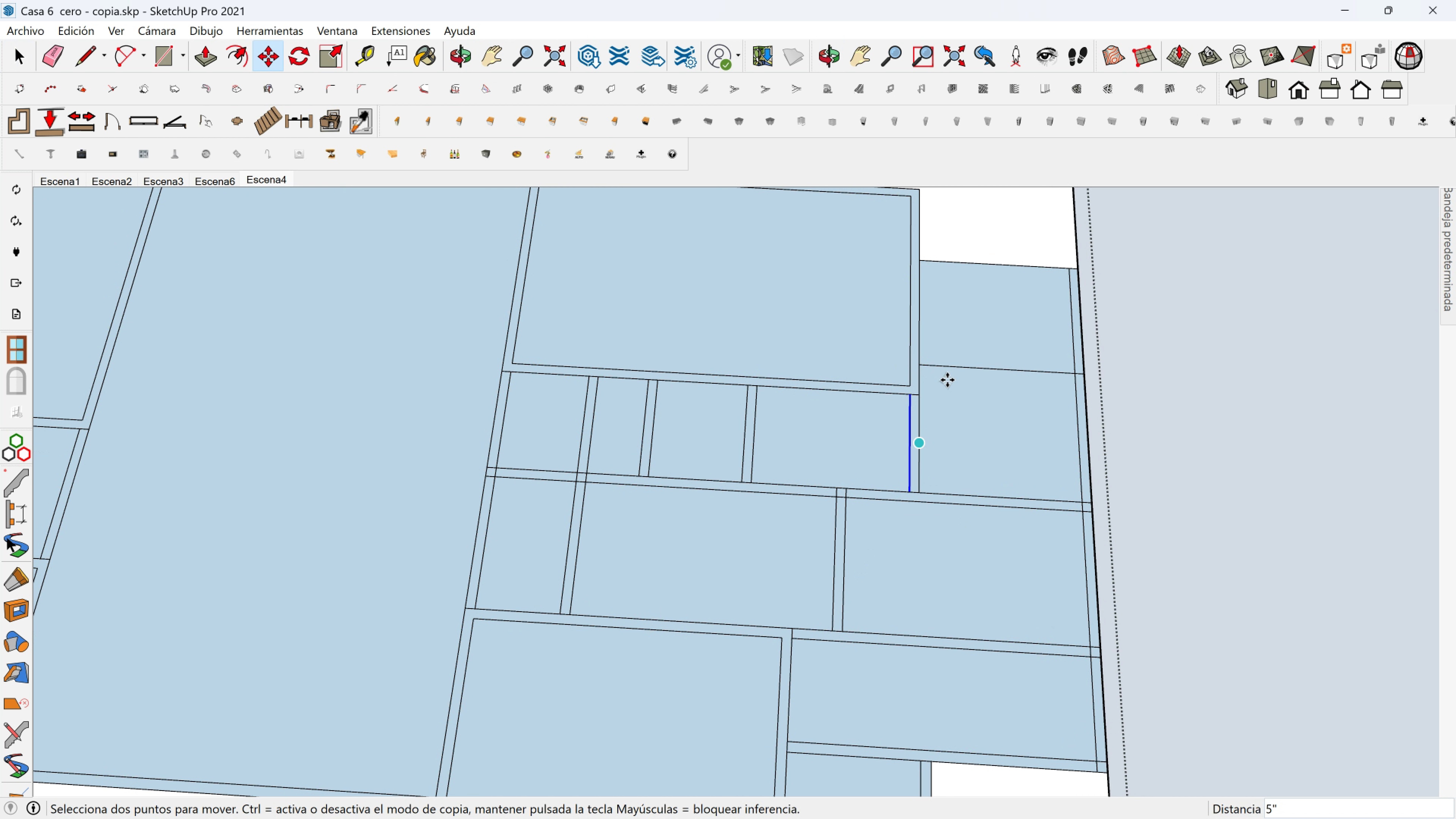 
hold_key(key=ShiftLeft, duration=0.37)
 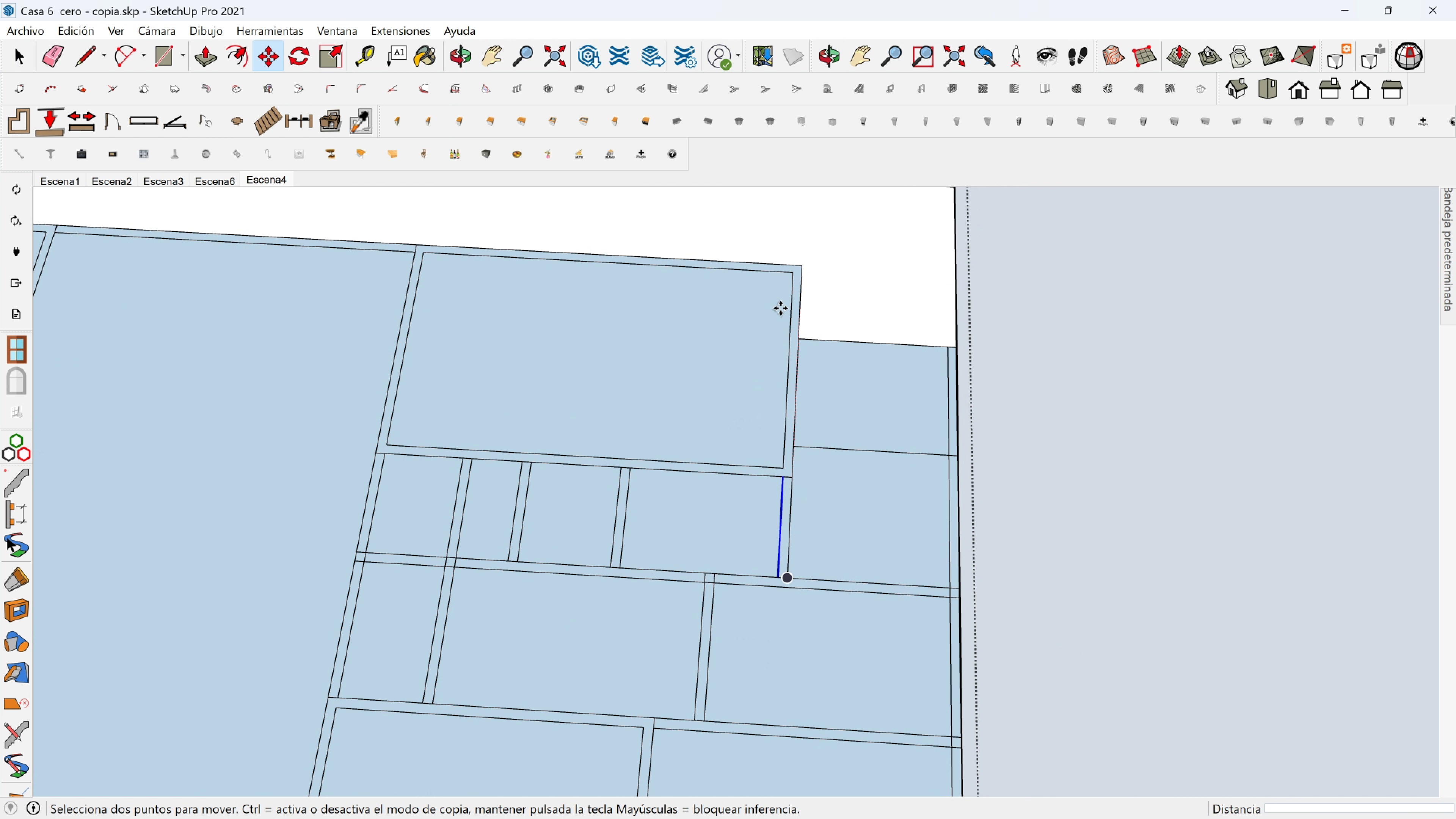 
key(Space)
 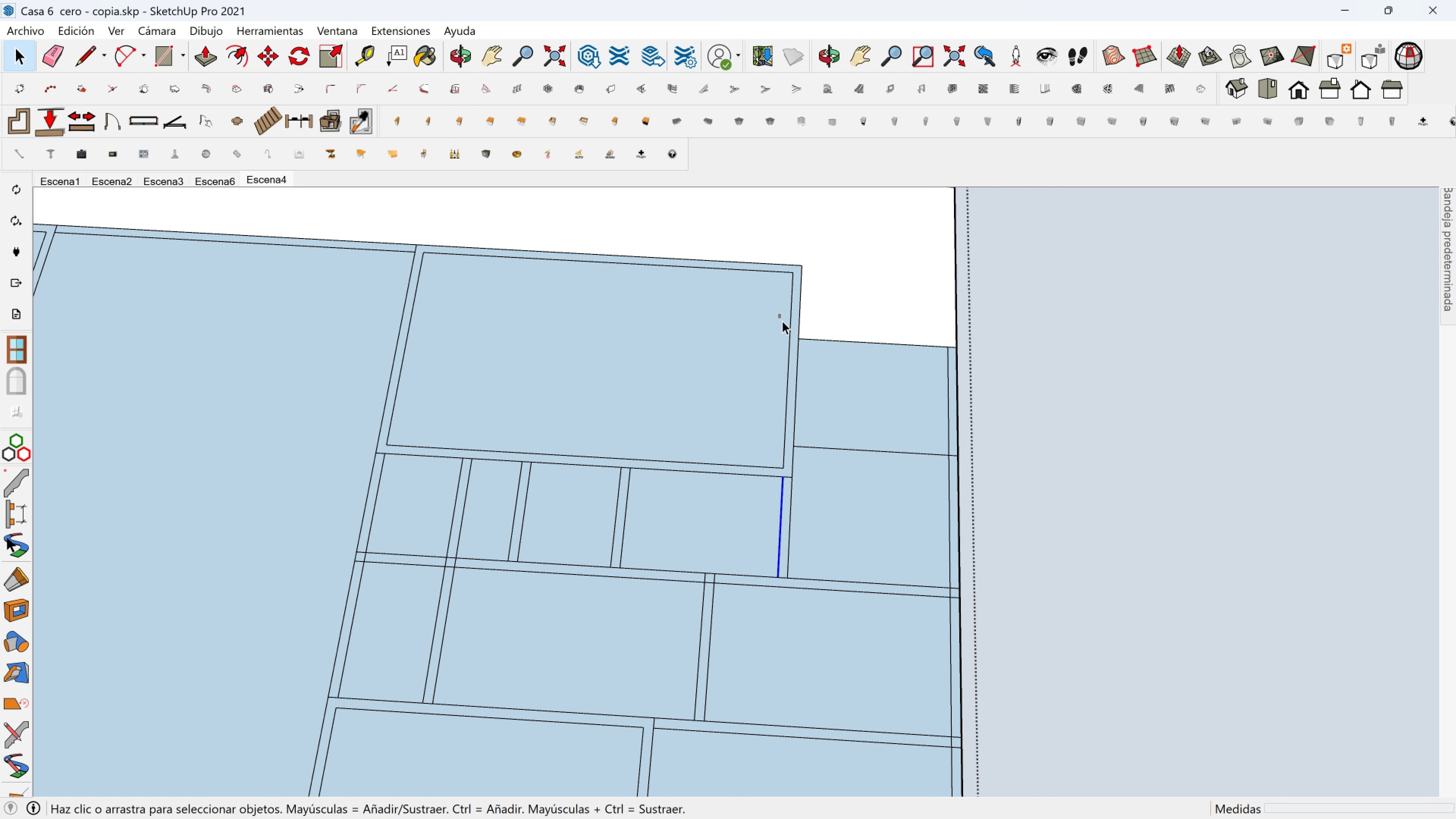 
left_click_drag(start_coordinate=[779, 314], to_coordinate=[981, 373])
 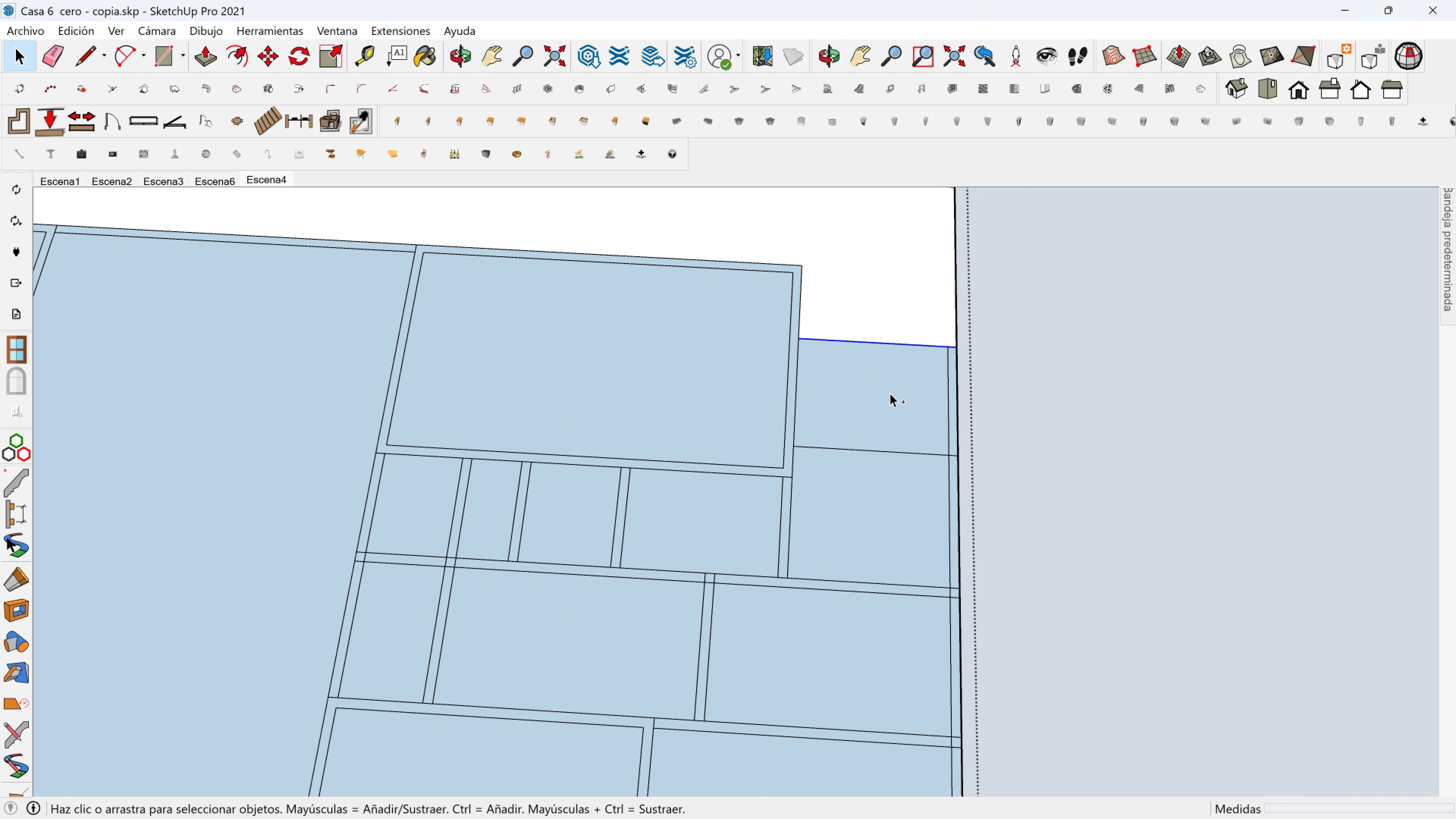 
hold_key(key=ControlLeft, duration=1.53)
left_click_drag(start_coordinate=[759, 425], to_coordinate=[978, 460])
 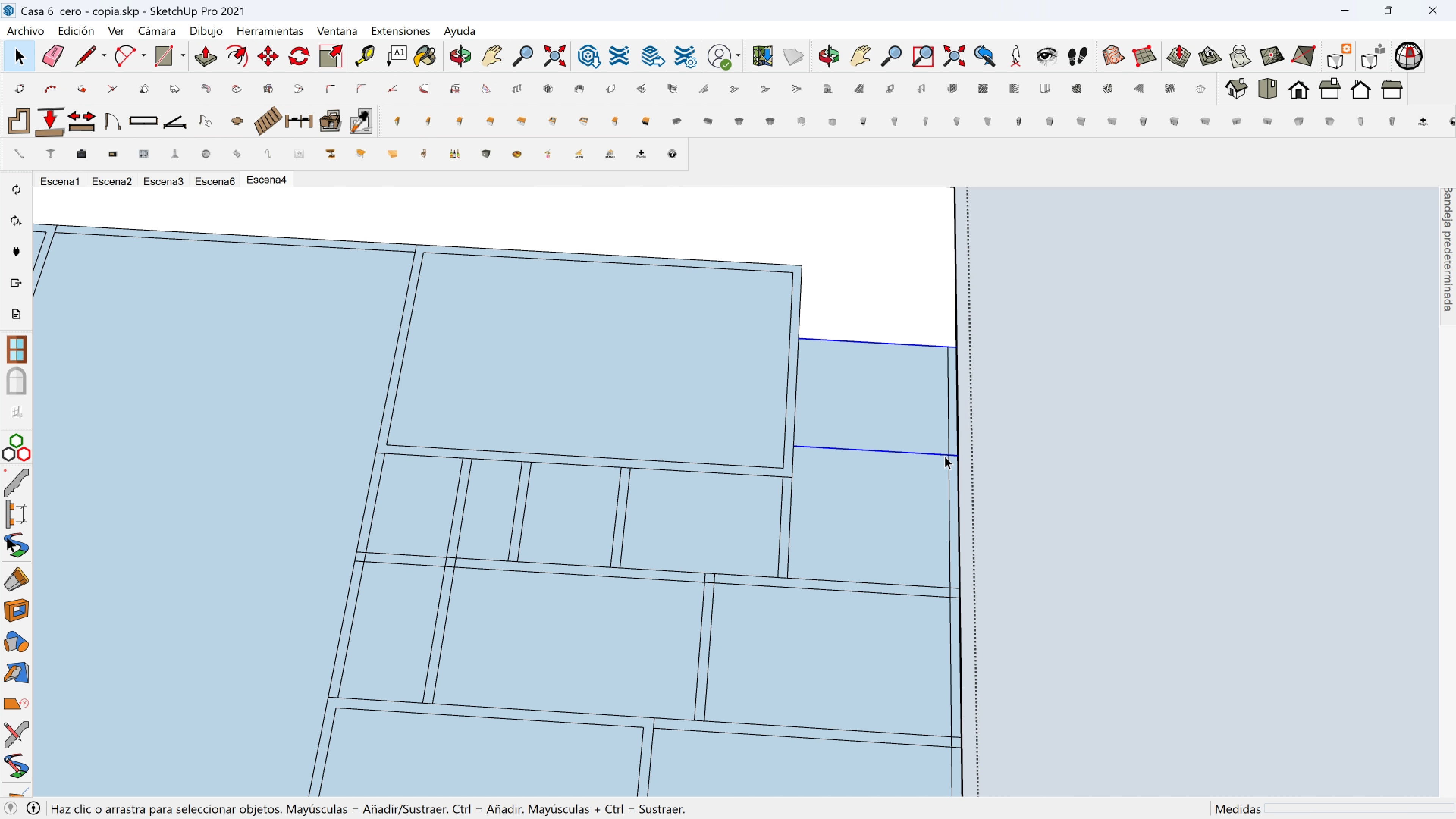 
key(M)
 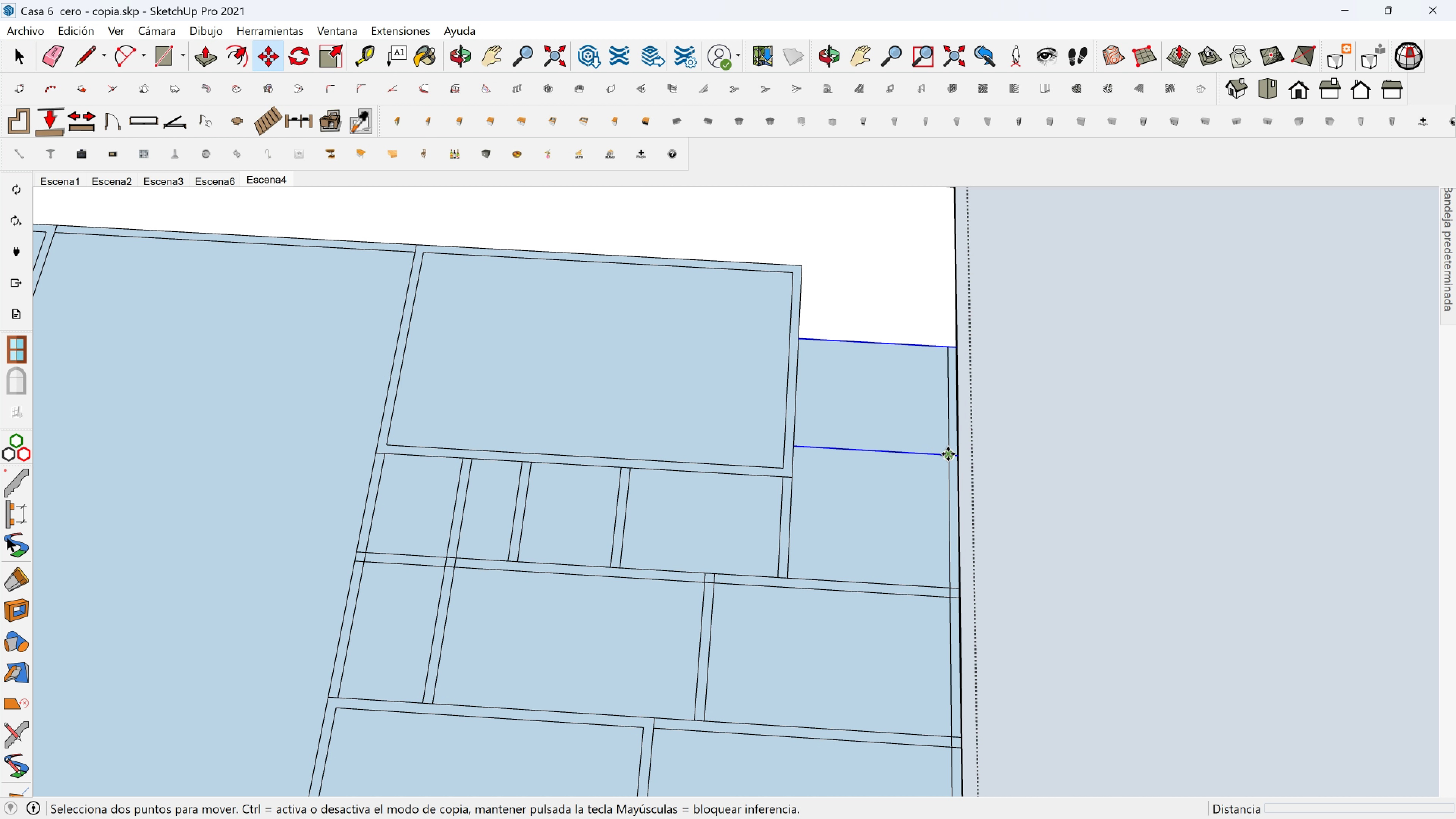 
key(Control+ControlLeft)
 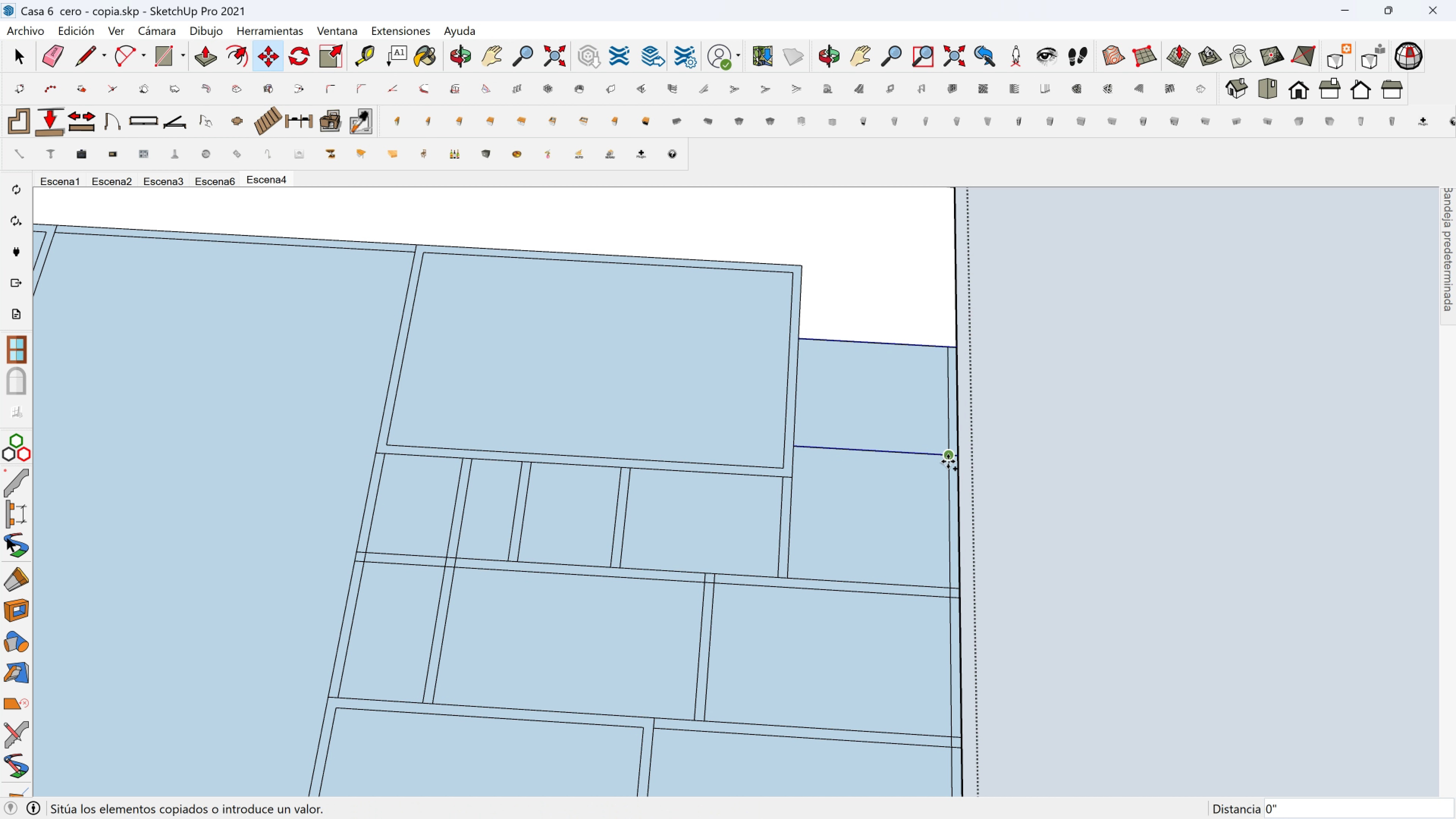 
left_click([948, 454])
 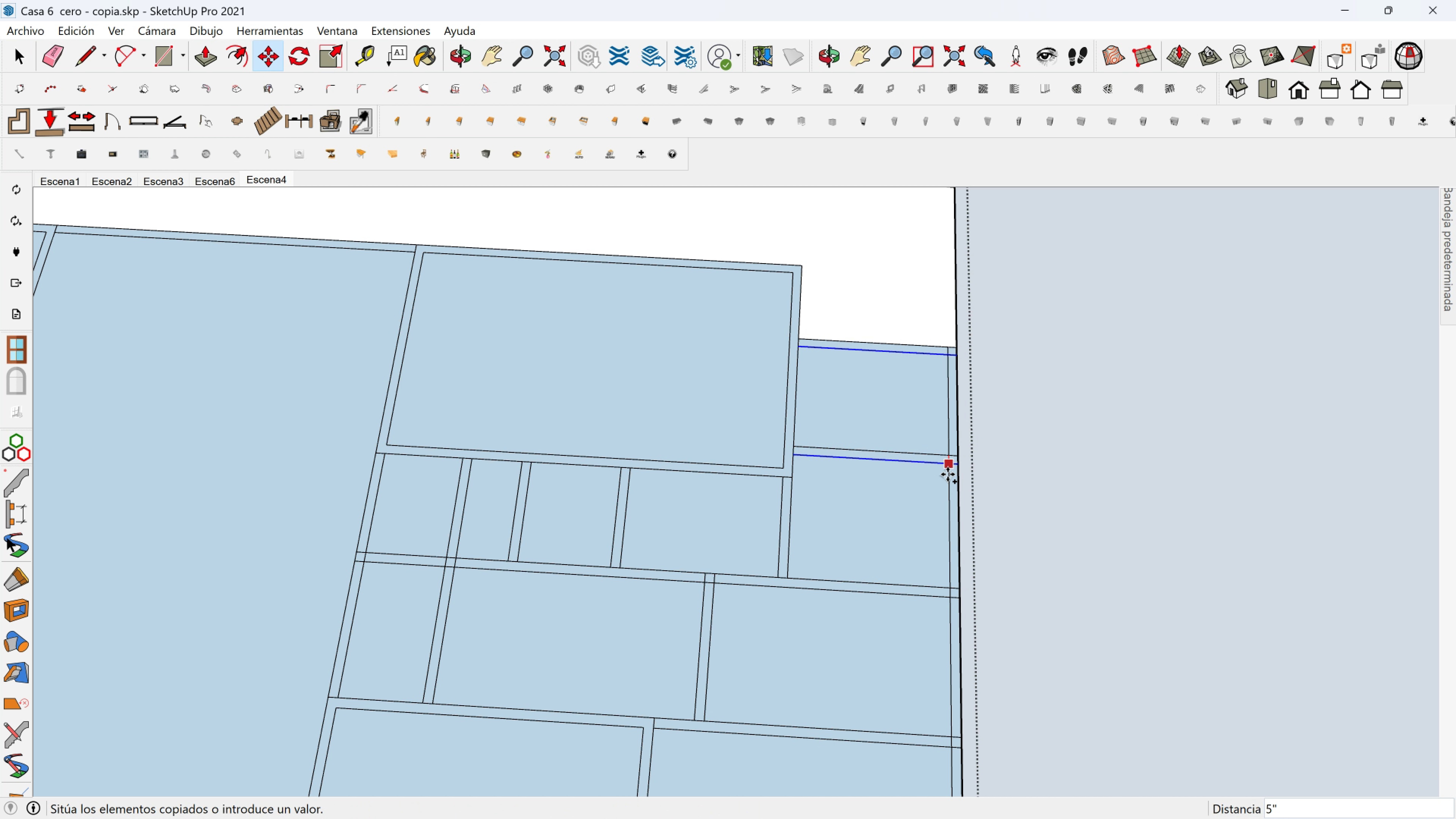 
left_click([948, 474])
 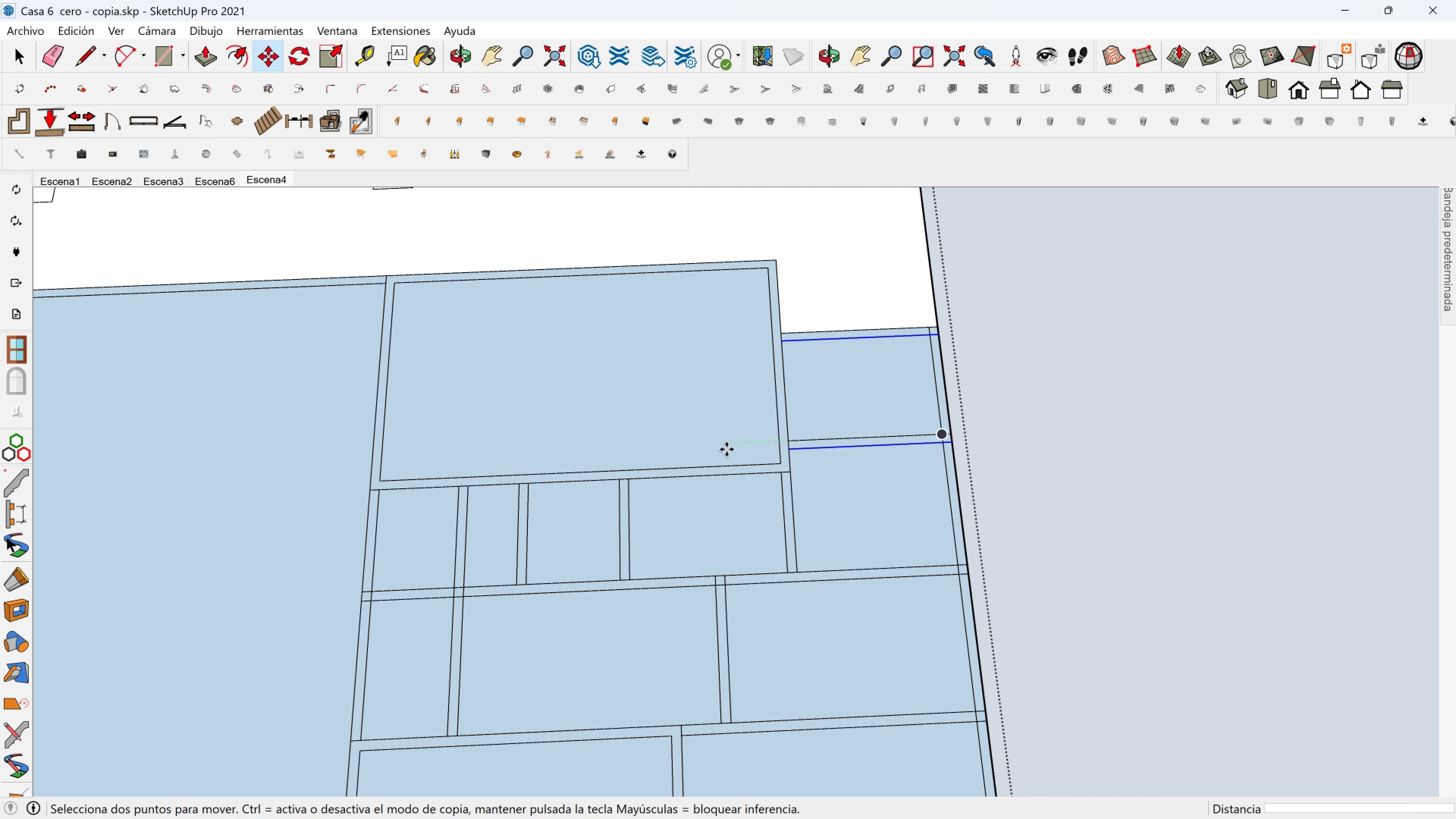 
scroll: coordinate [599, 582], scroll_direction: down, amount: 7.0
 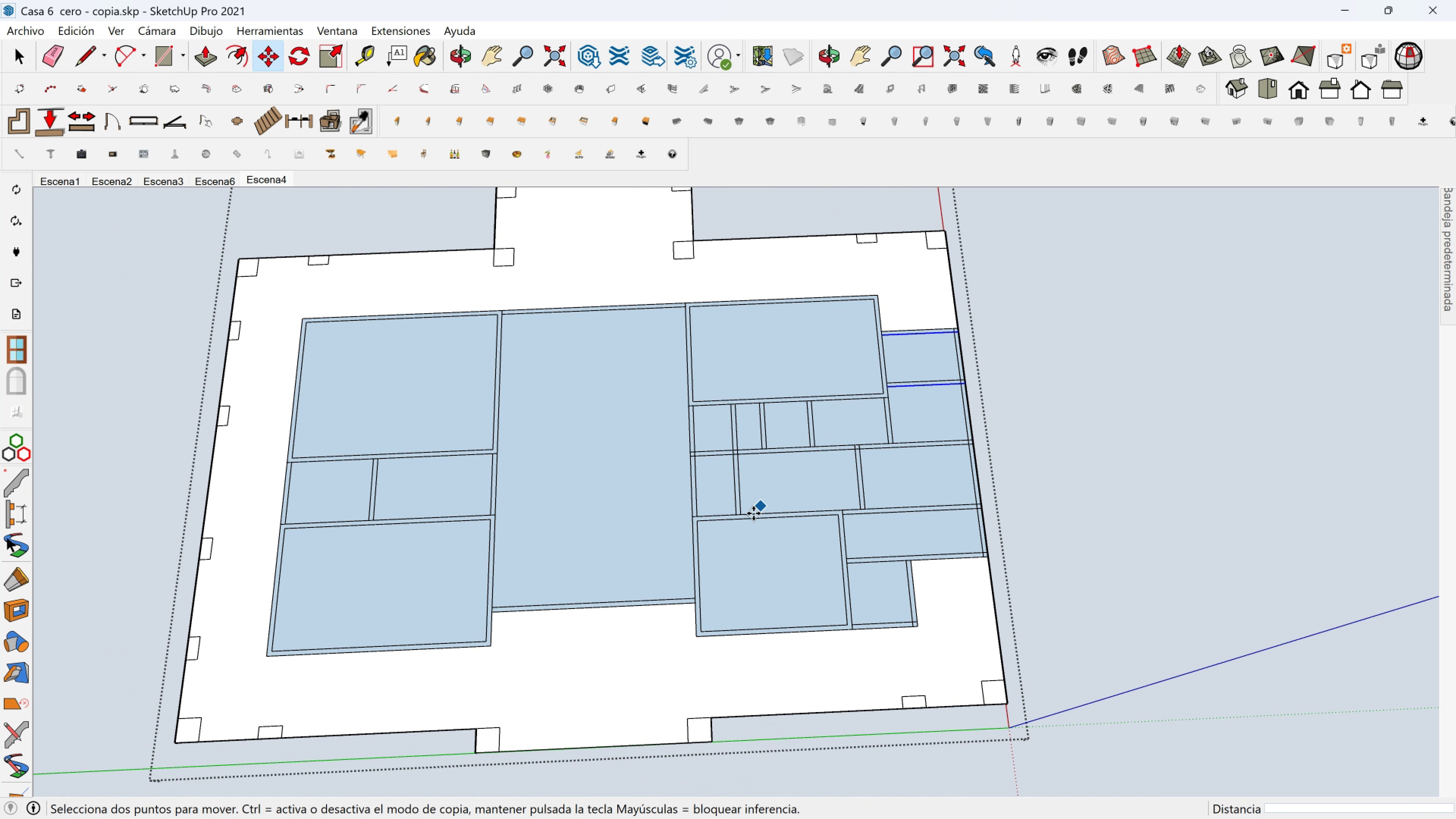 
hold_key(key=ShiftLeft, duration=0.52)
 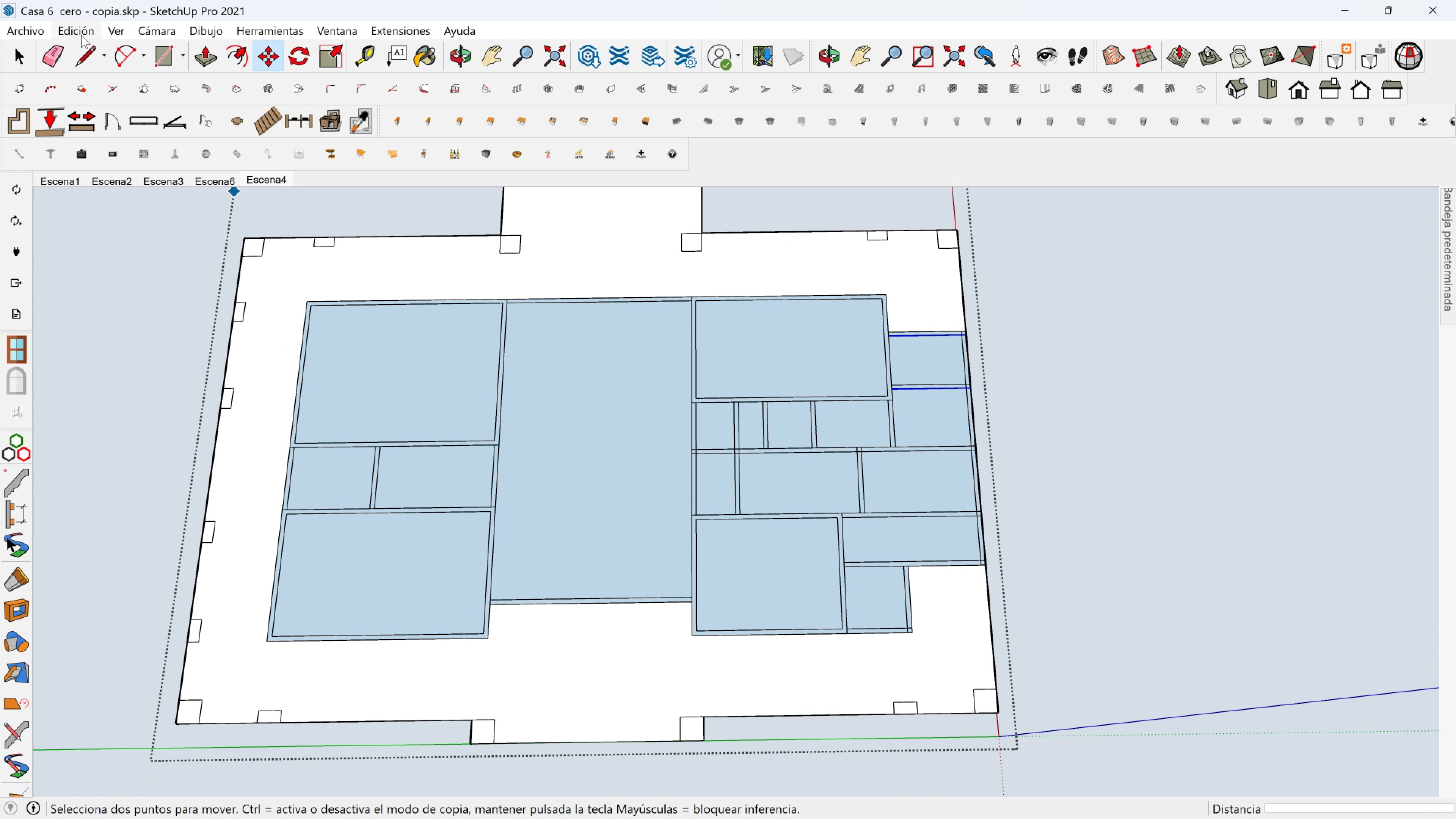 
left_click([58, 55])
 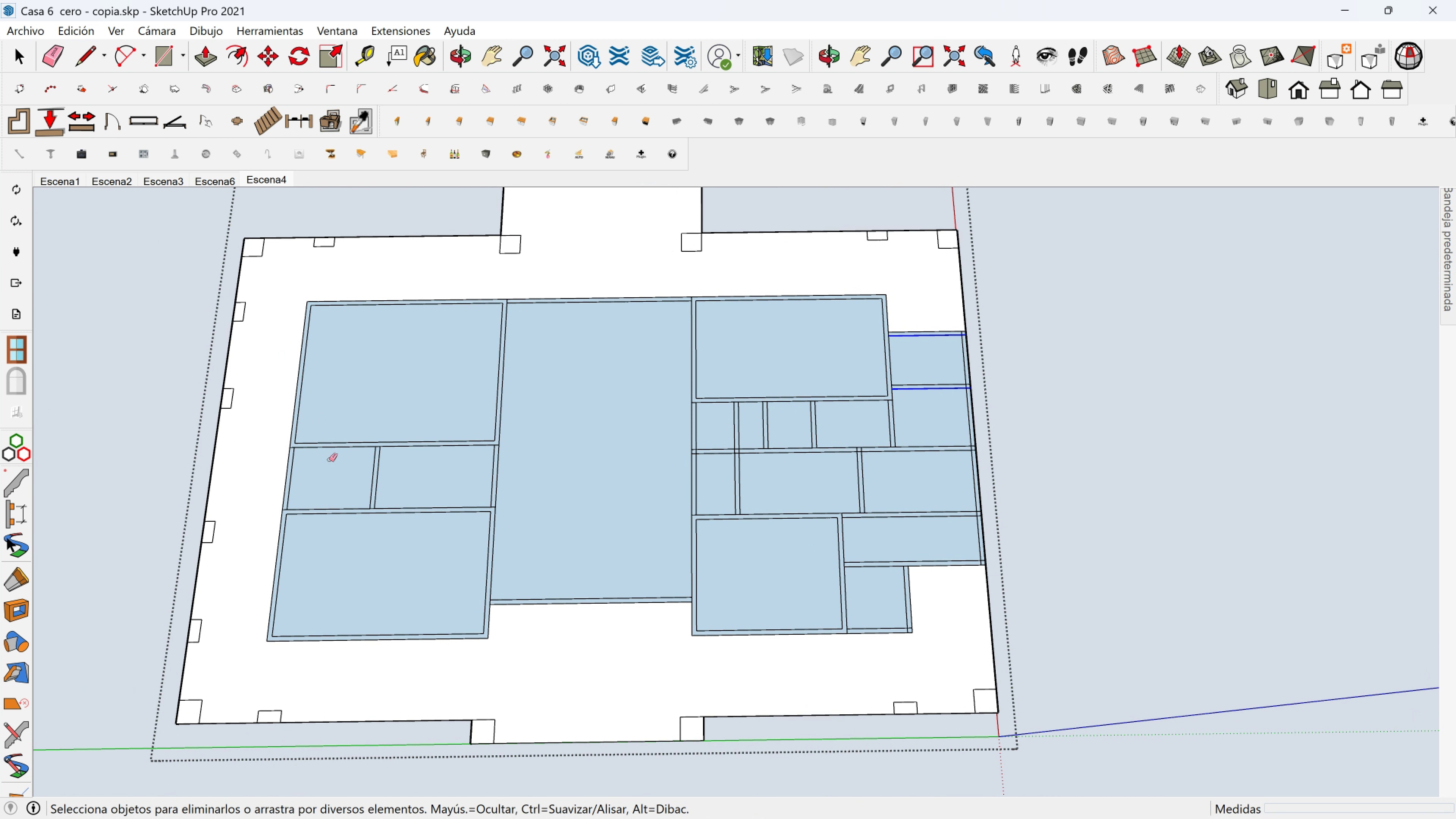 
scroll: coordinate [283, 449], scroll_direction: up, amount: 15.0
 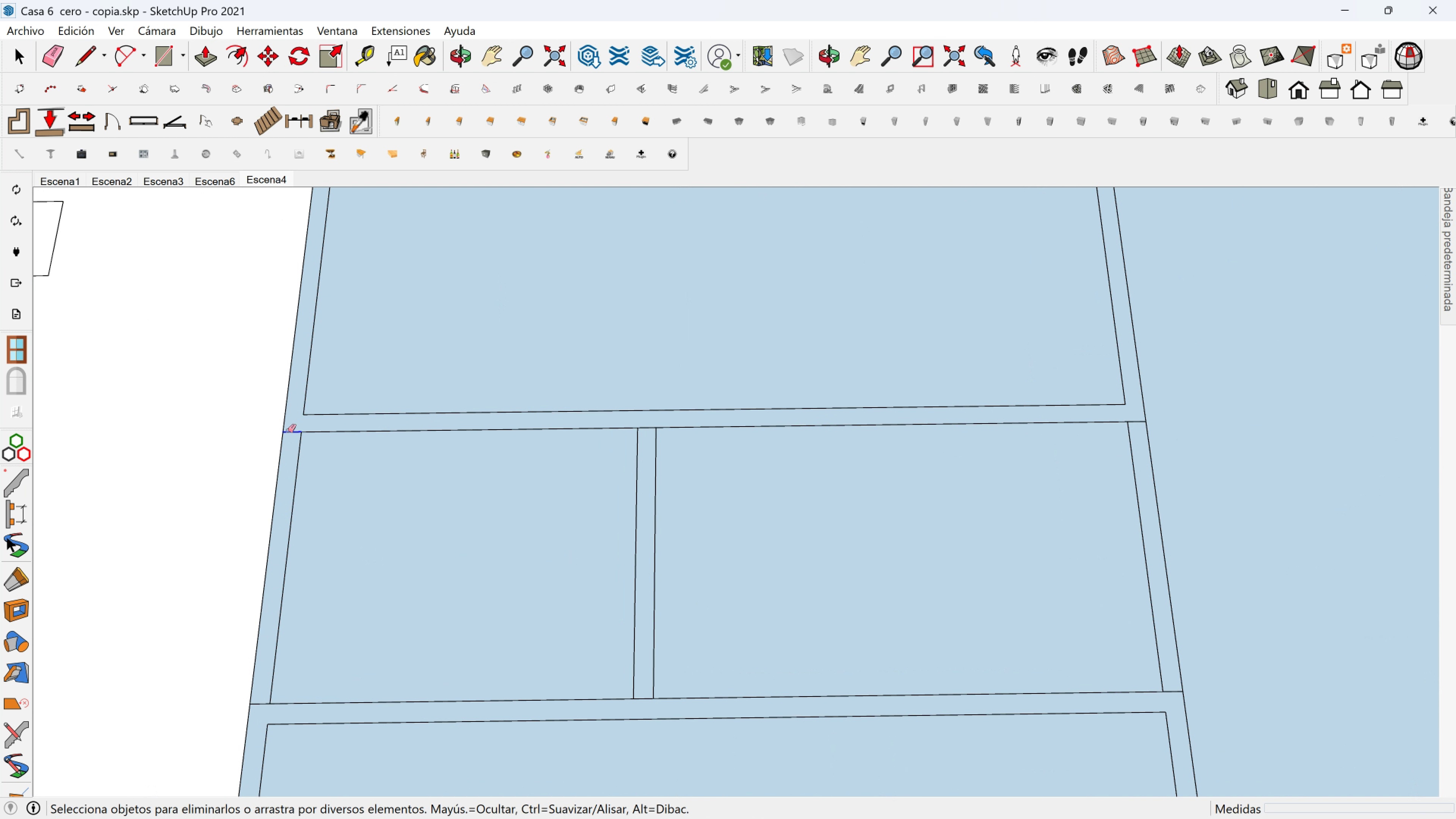 
left_click_drag(start_coordinate=[288, 431], to_coordinate=[289, 433])
 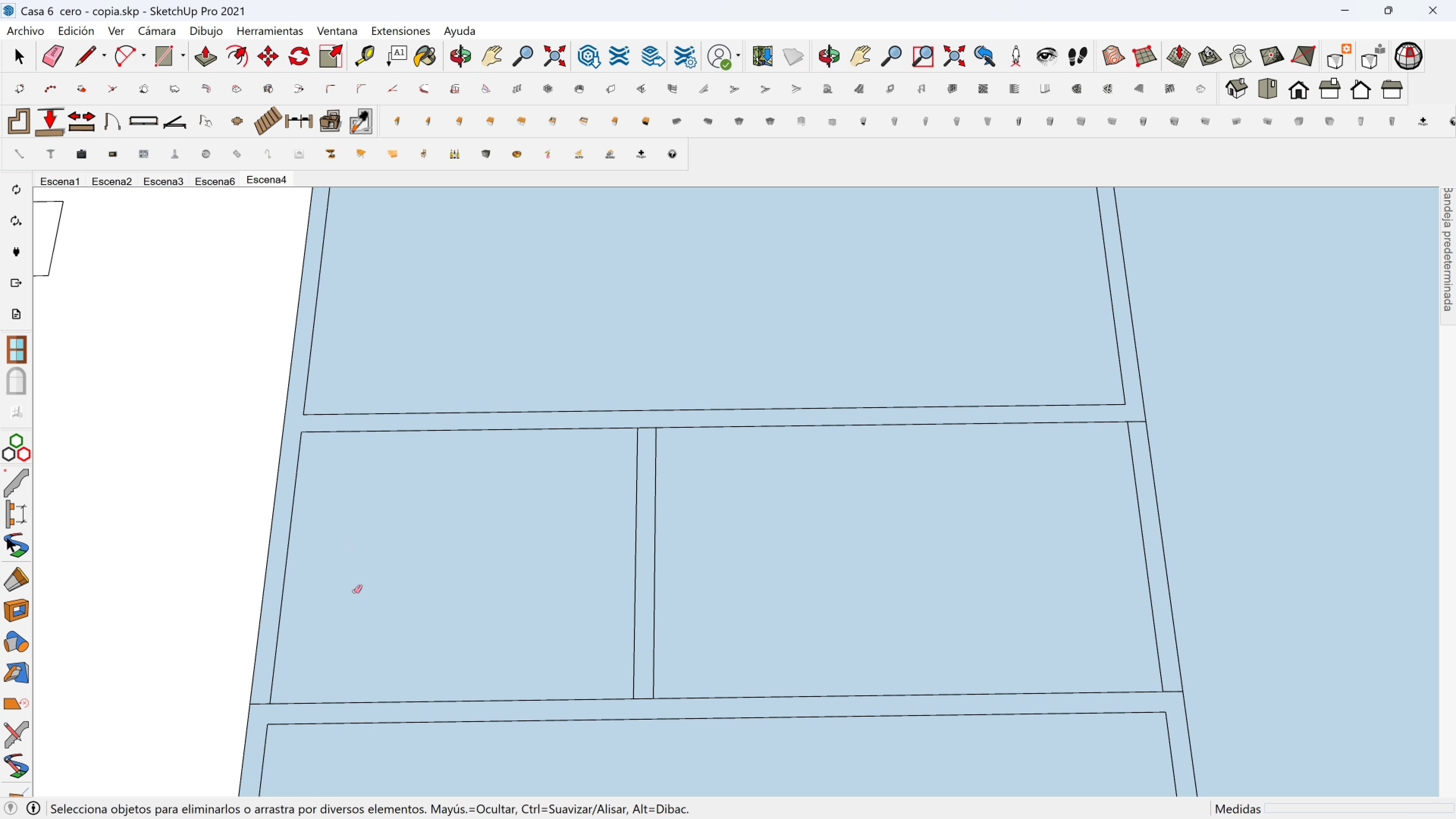 
hold_key(key=ShiftLeft, duration=0.32)
 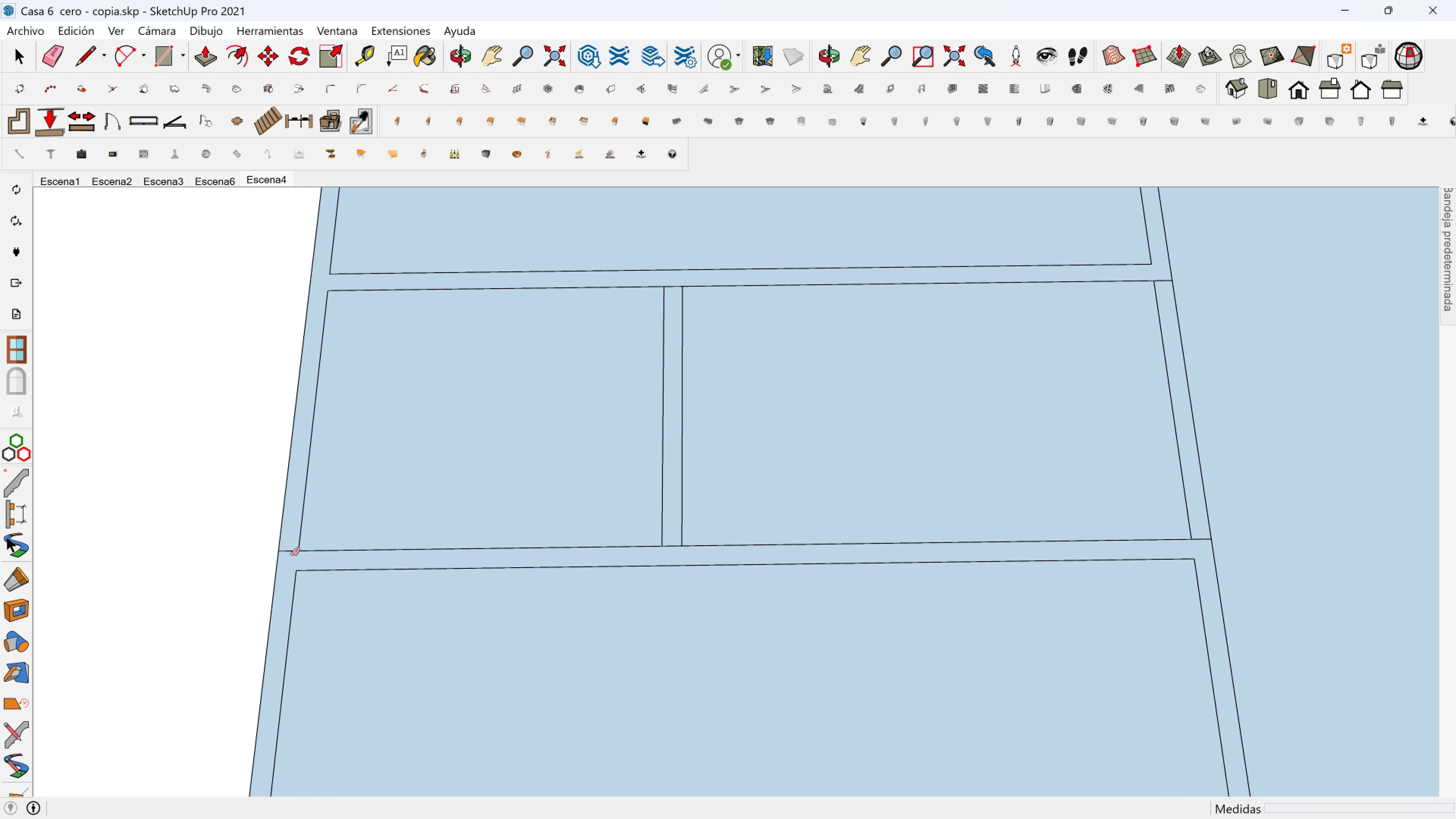 
left_click([292, 554])
 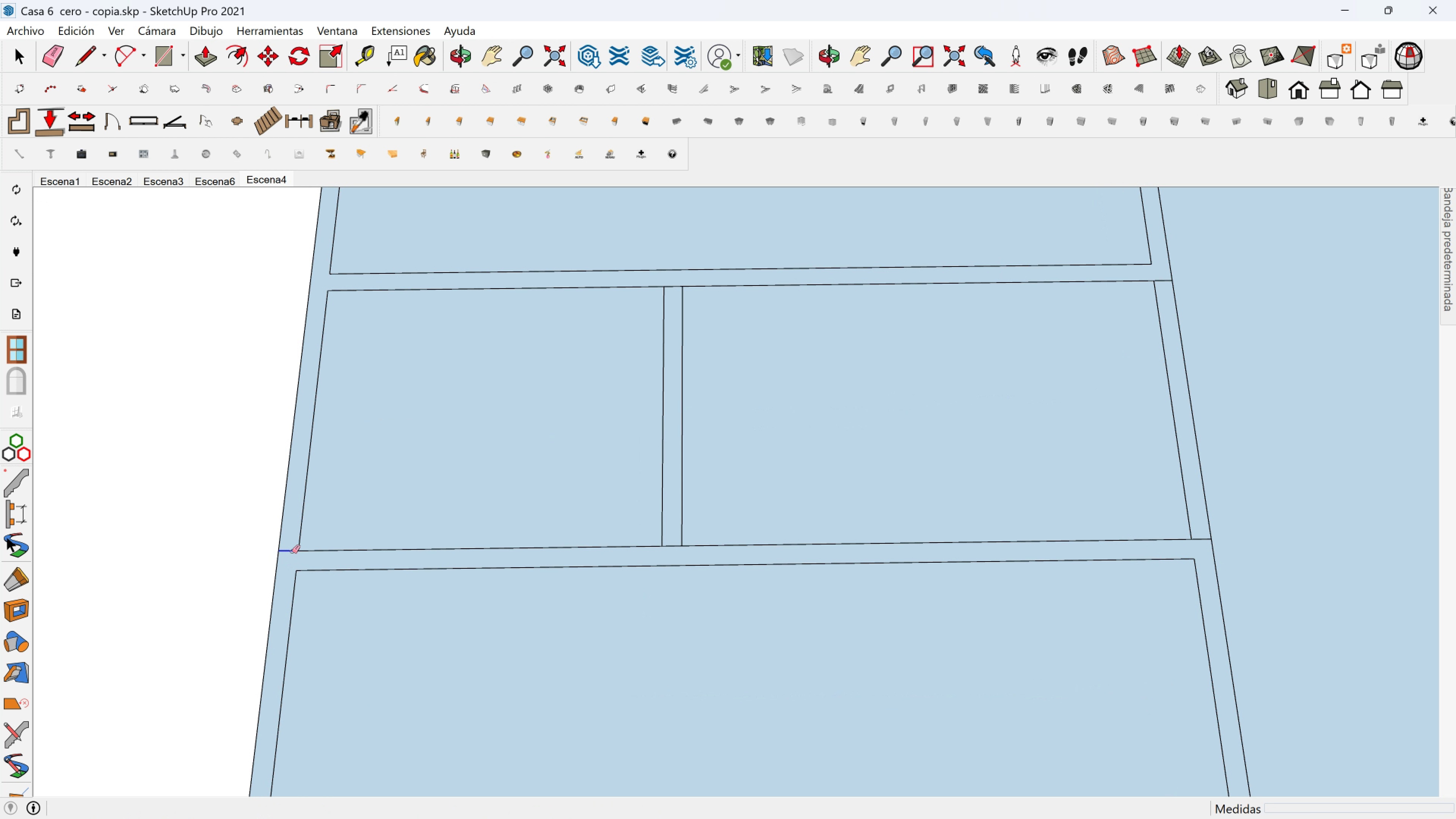 
double_click([292, 552])
 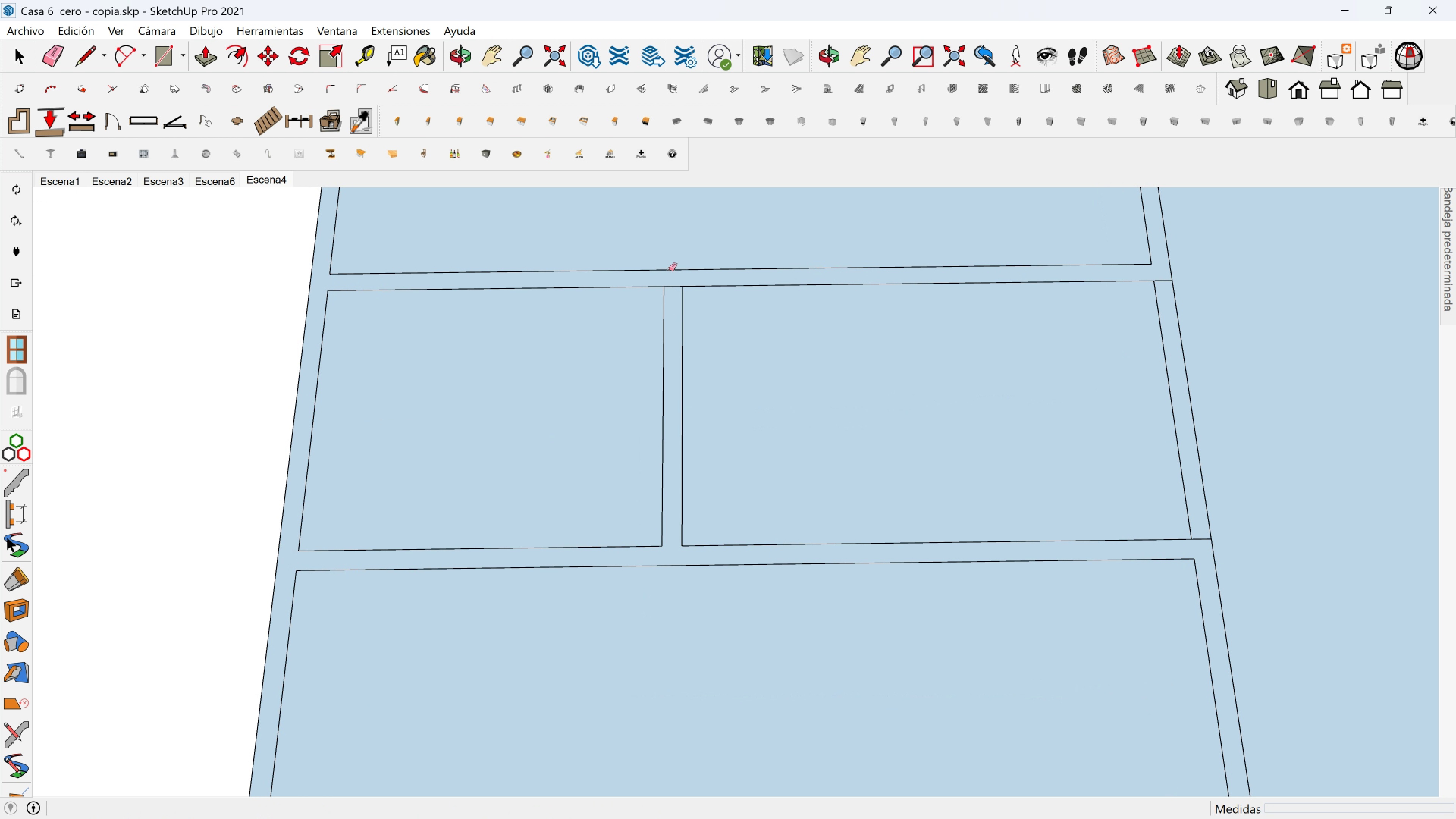 
left_click([672, 285])
 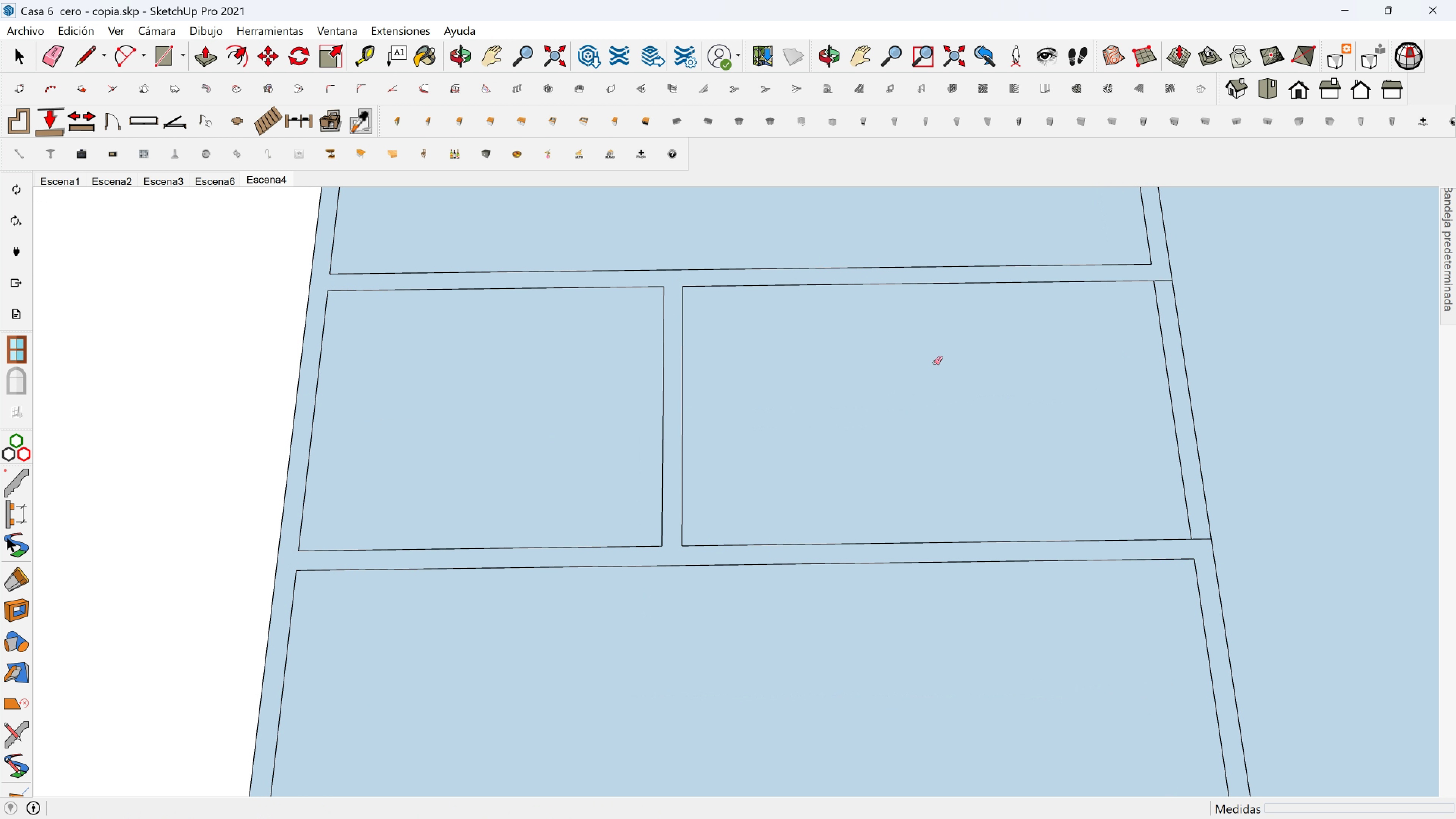 
hold_key(key=ShiftLeft, duration=0.37)
 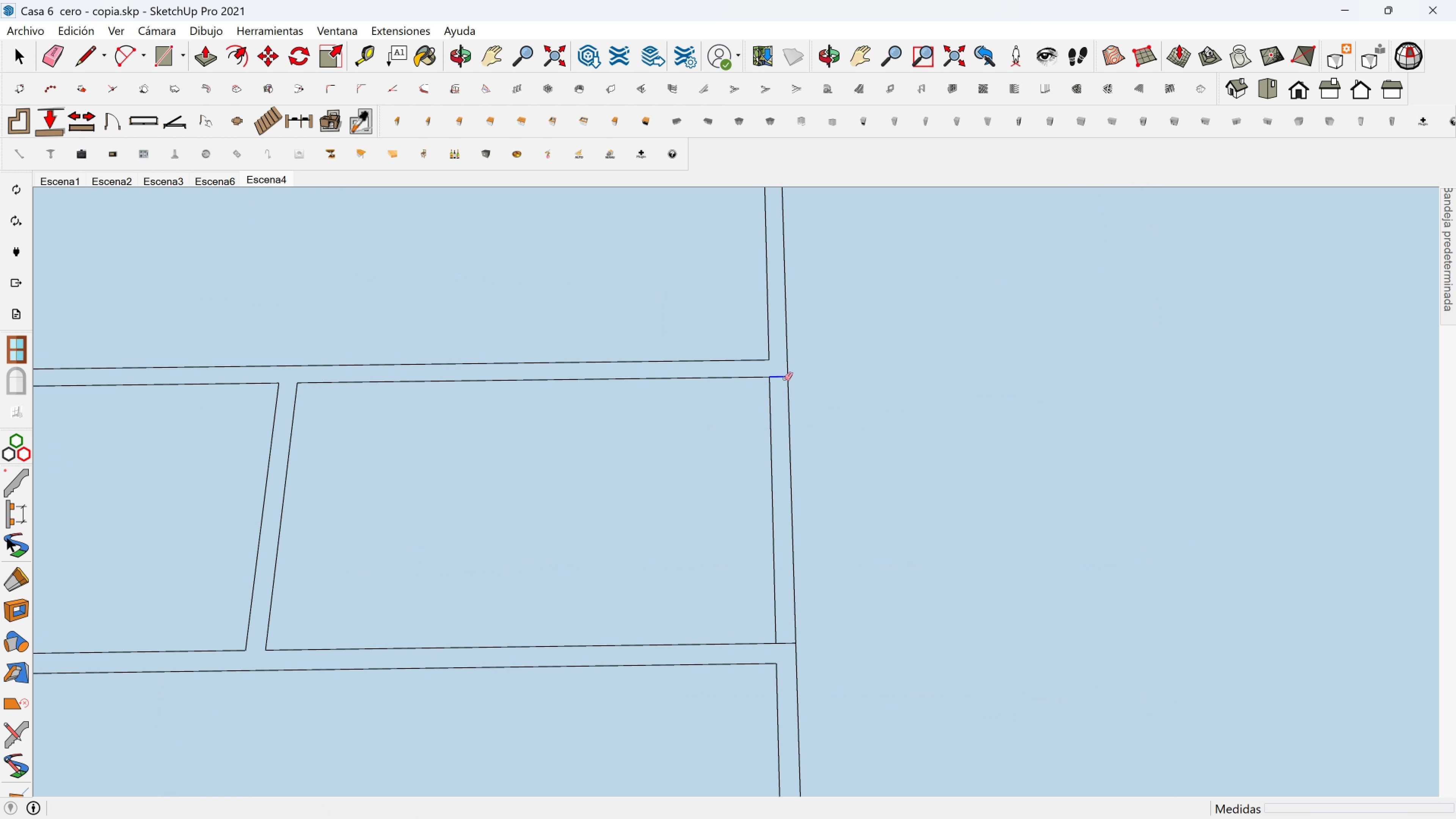 
left_click([784, 379])
 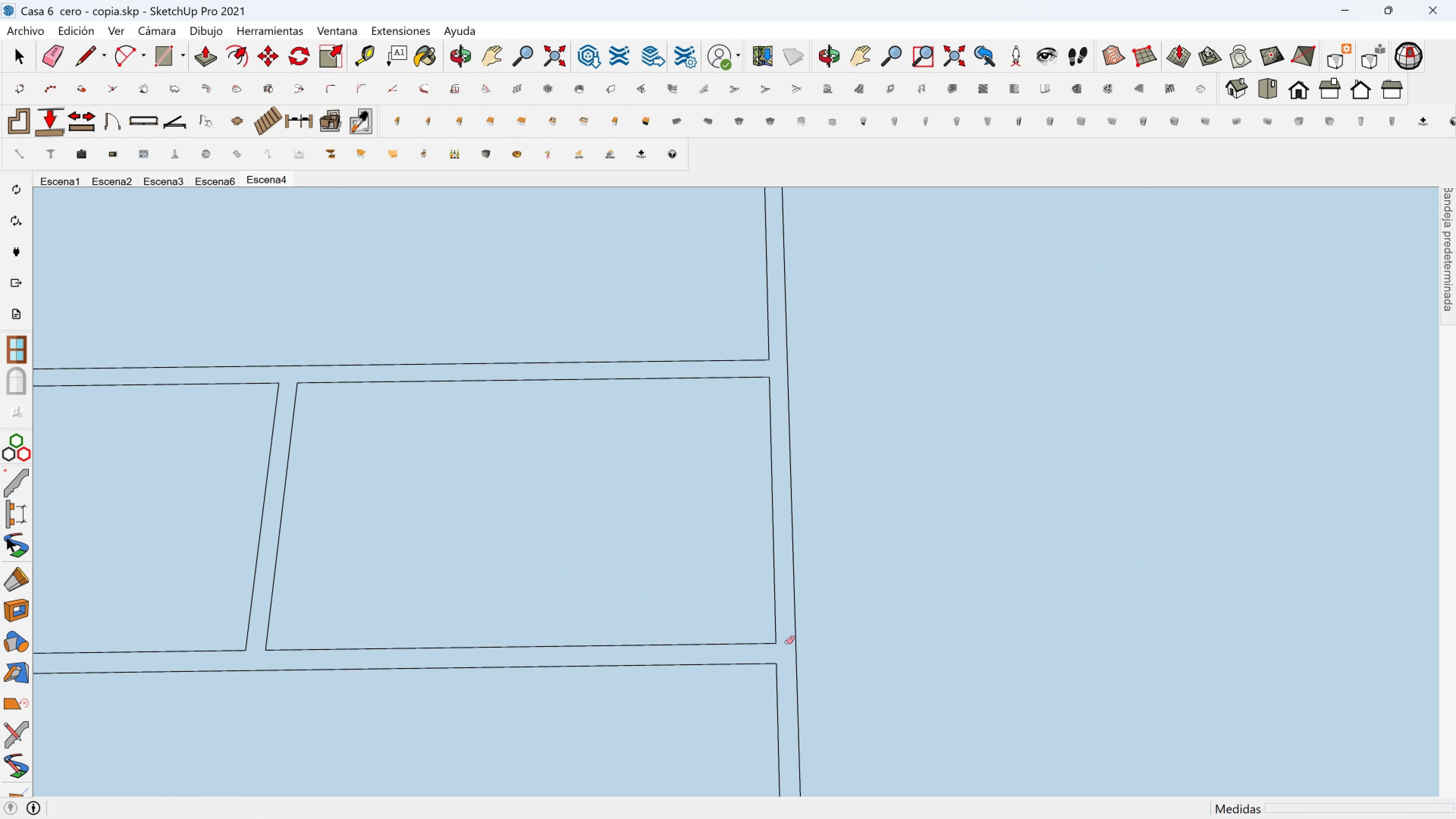 
scroll: coordinate [776, 580], scroll_direction: down, amount: 5.0
 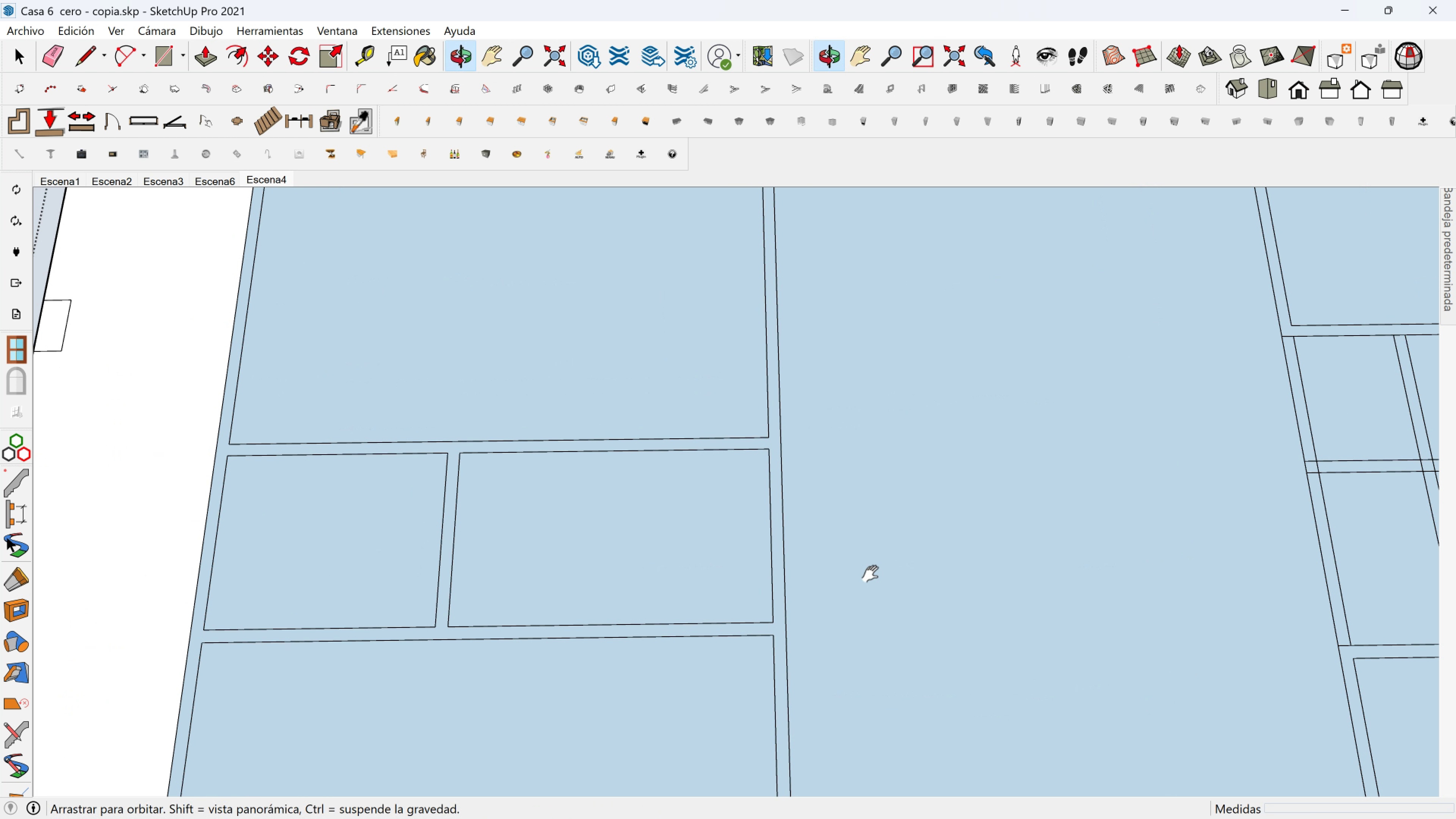 
hold_key(key=ShiftLeft, duration=1.0)
 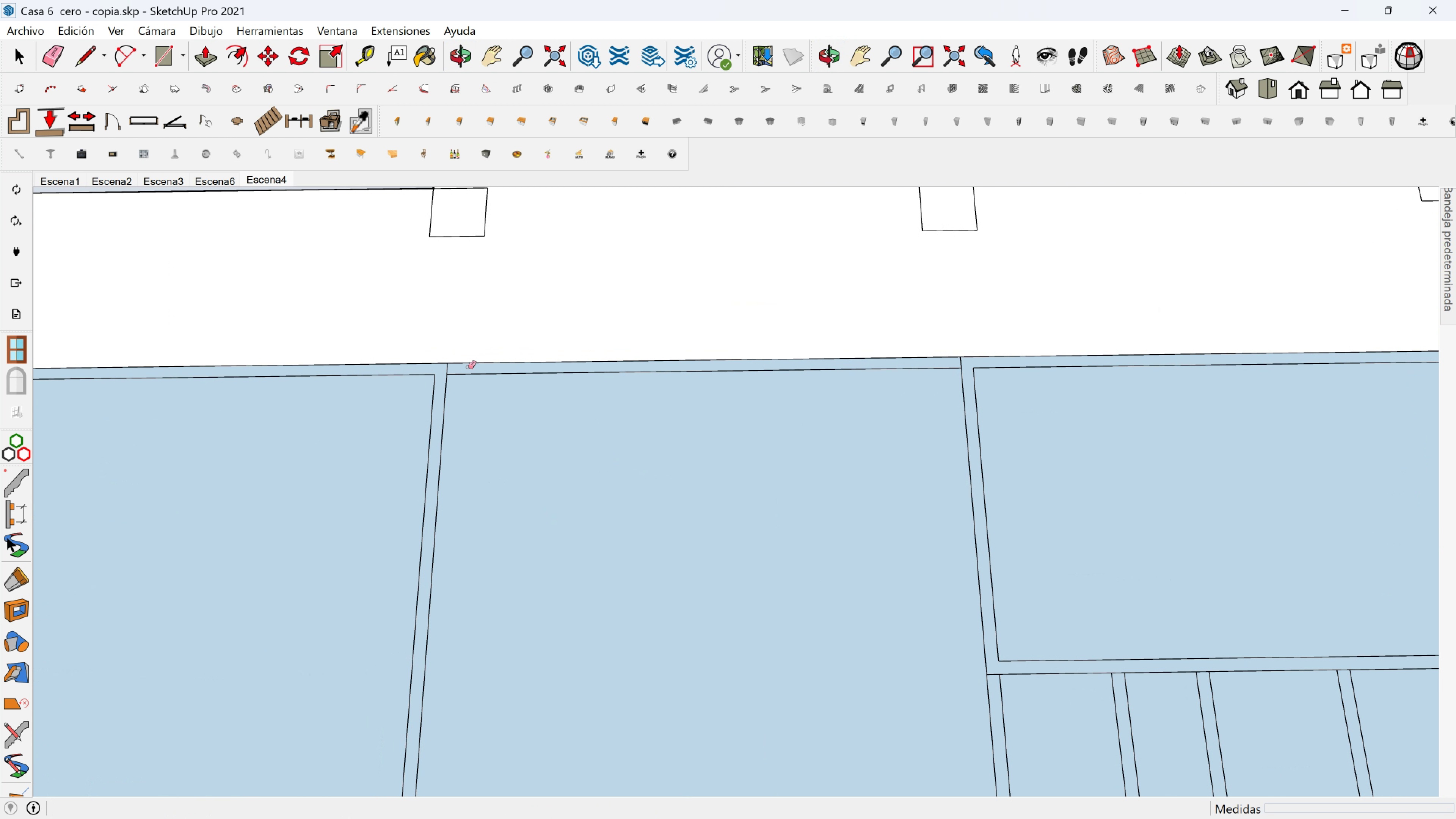 
scroll: coordinate [440, 372], scroll_direction: up, amount: 8.0
 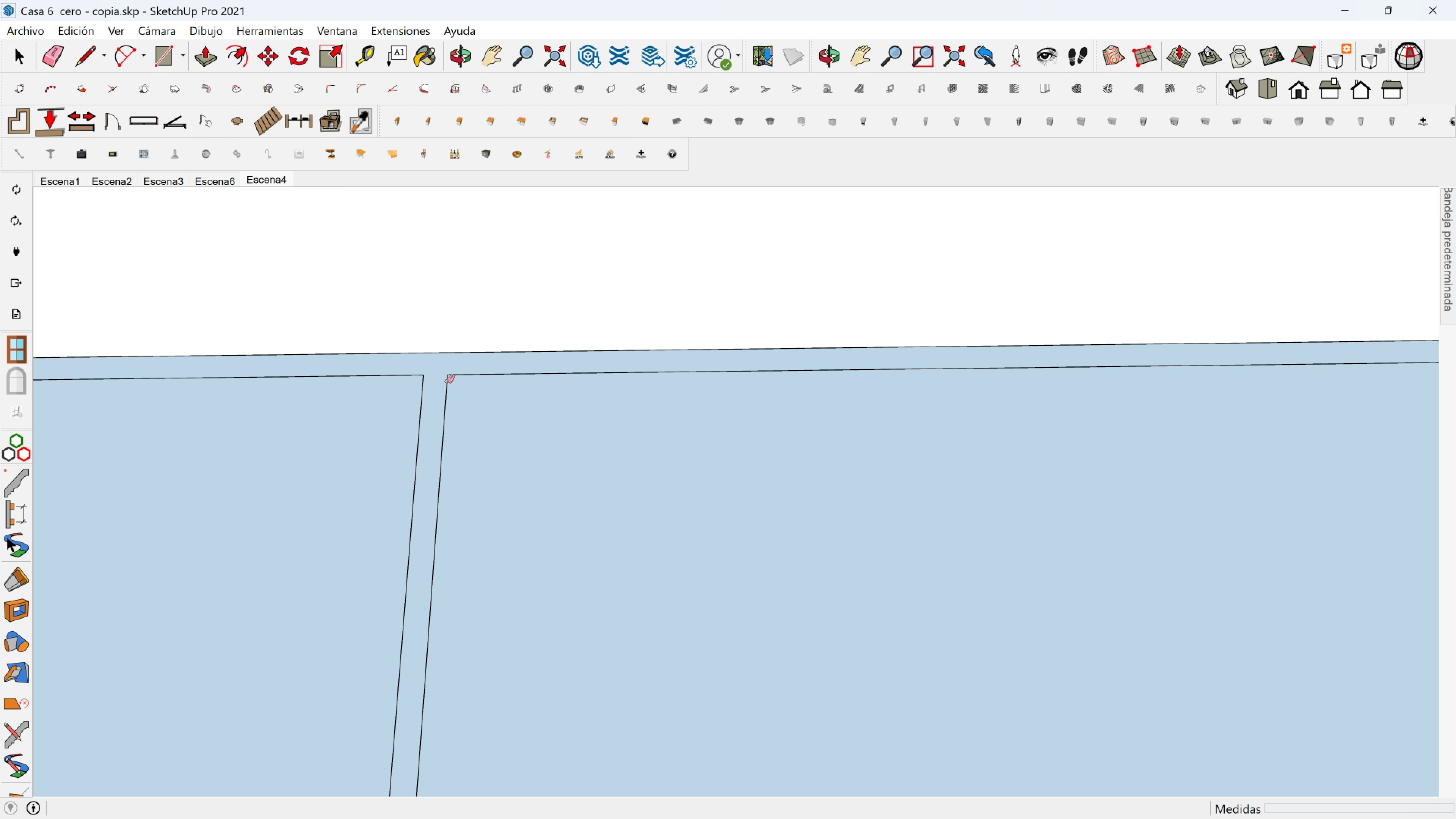 
scroll: coordinate [861, 493], scroll_direction: down, amount: 6.0
 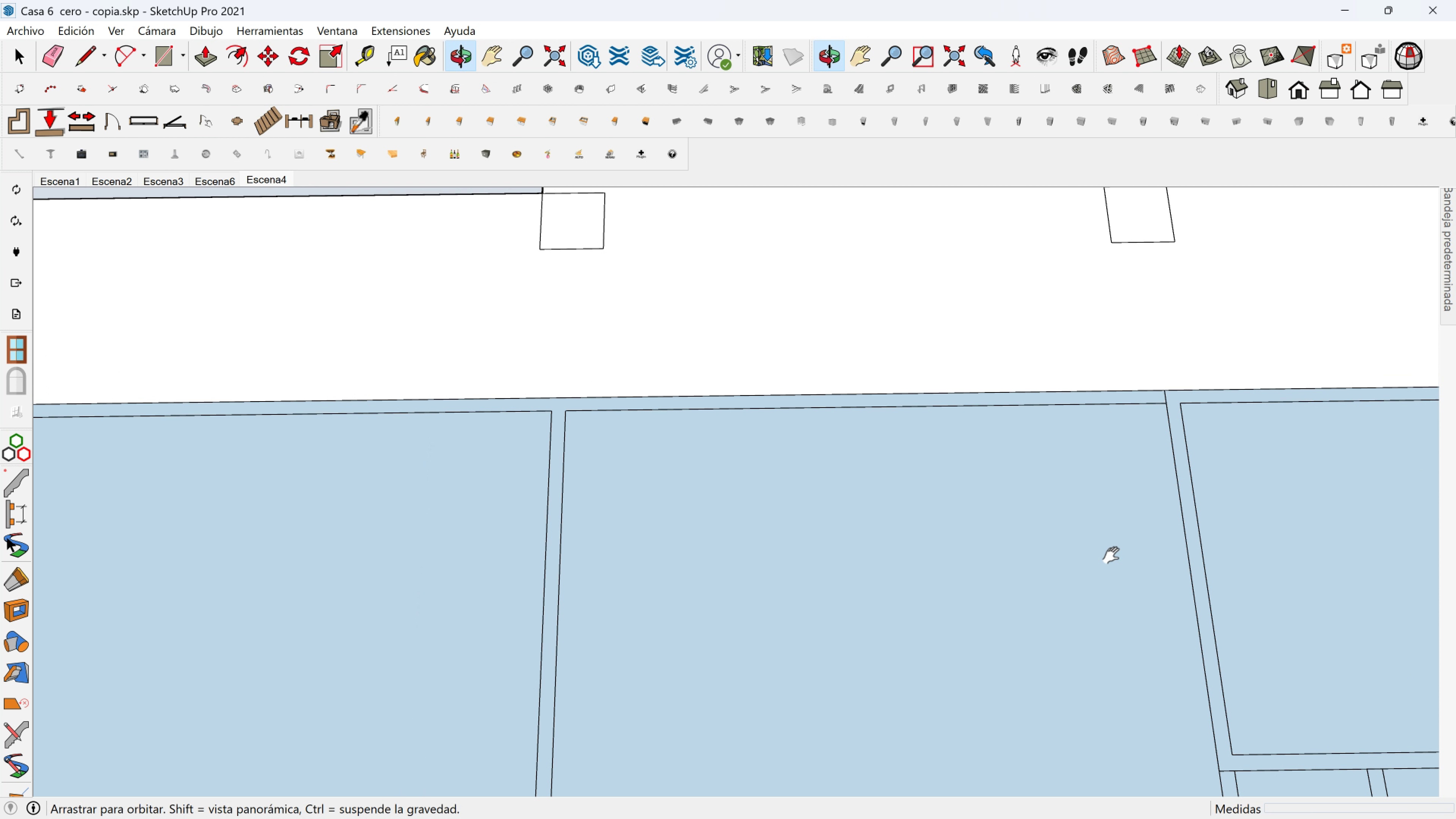 
hold_key(key=ShiftLeft, duration=0.46)
 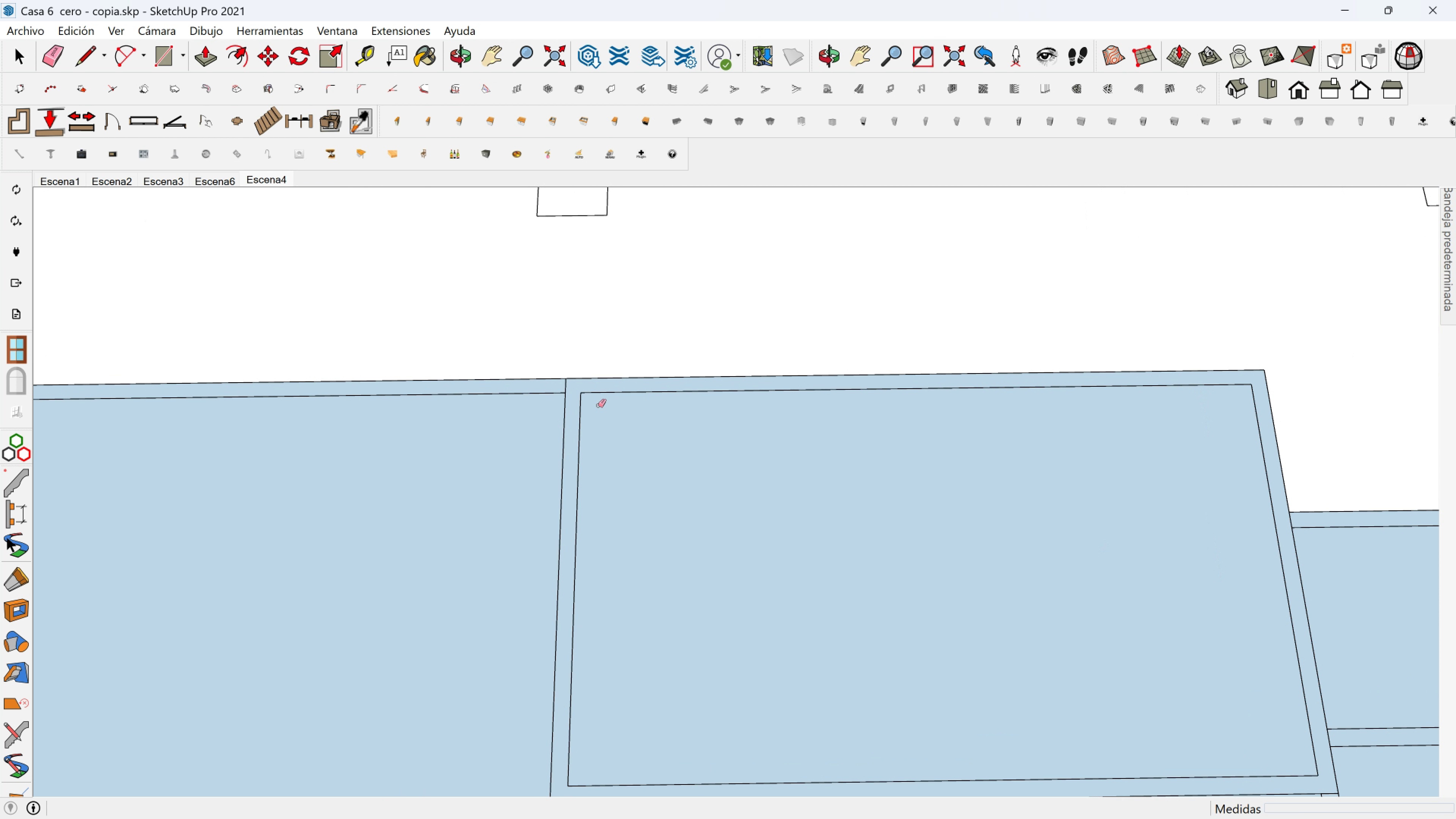 
scroll: coordinate [550, 382], scroll_direction: up, amount: 6.0
 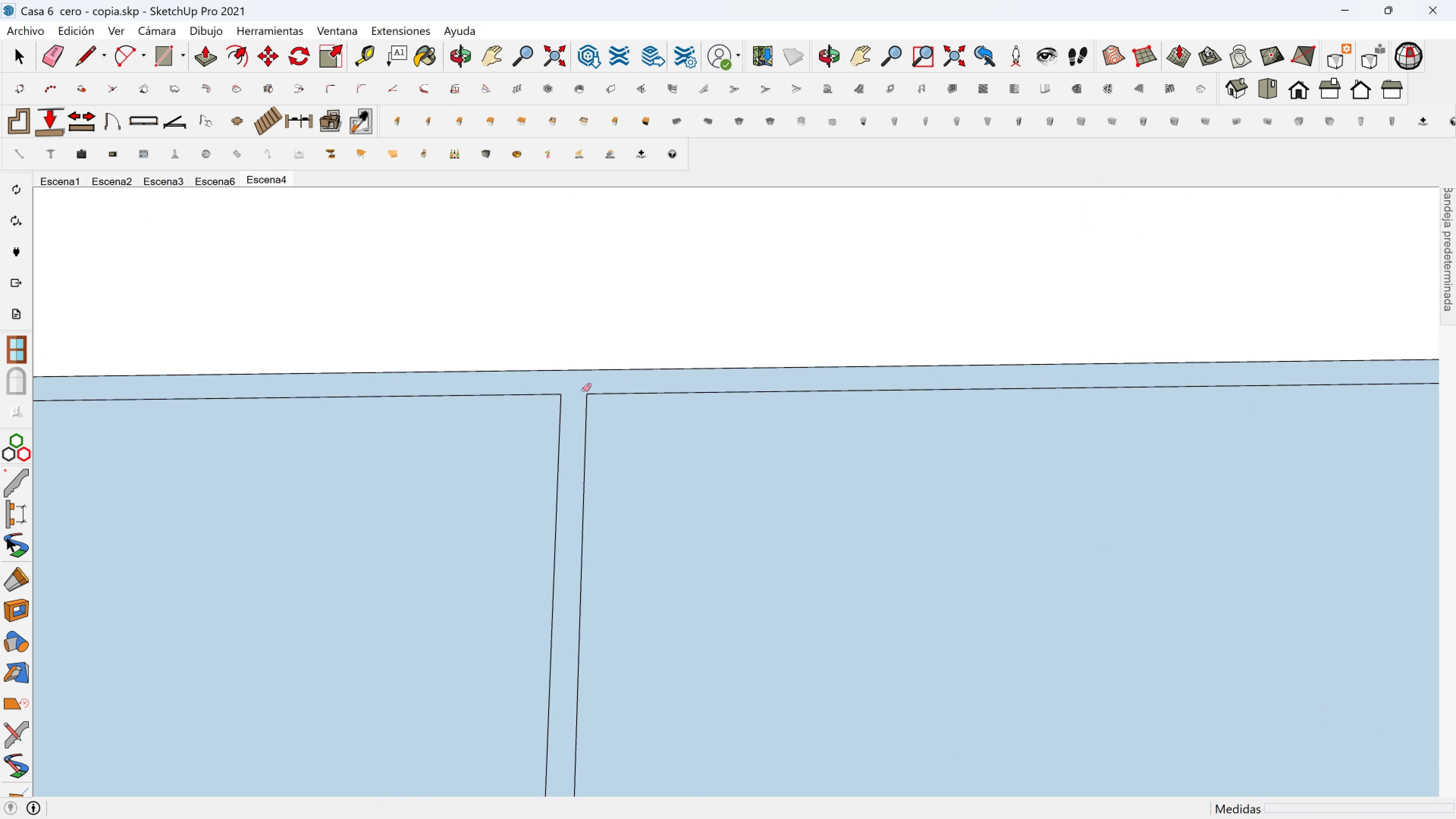 
scroll: coordinate [974, 541], scroll_direction: down, amount: 8.0
 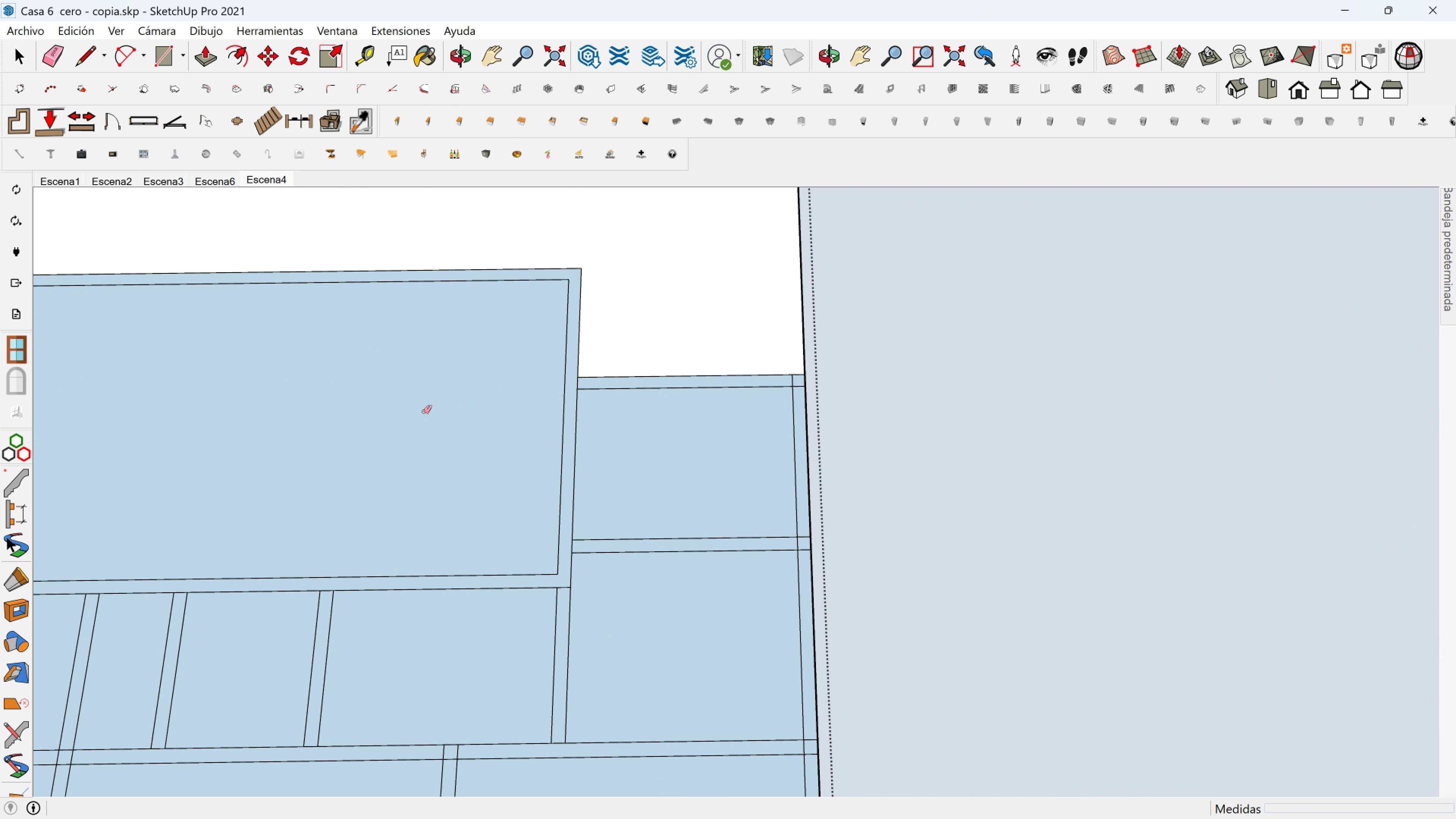 
hold_key(key=ShiftLeft, duration=0.58)
 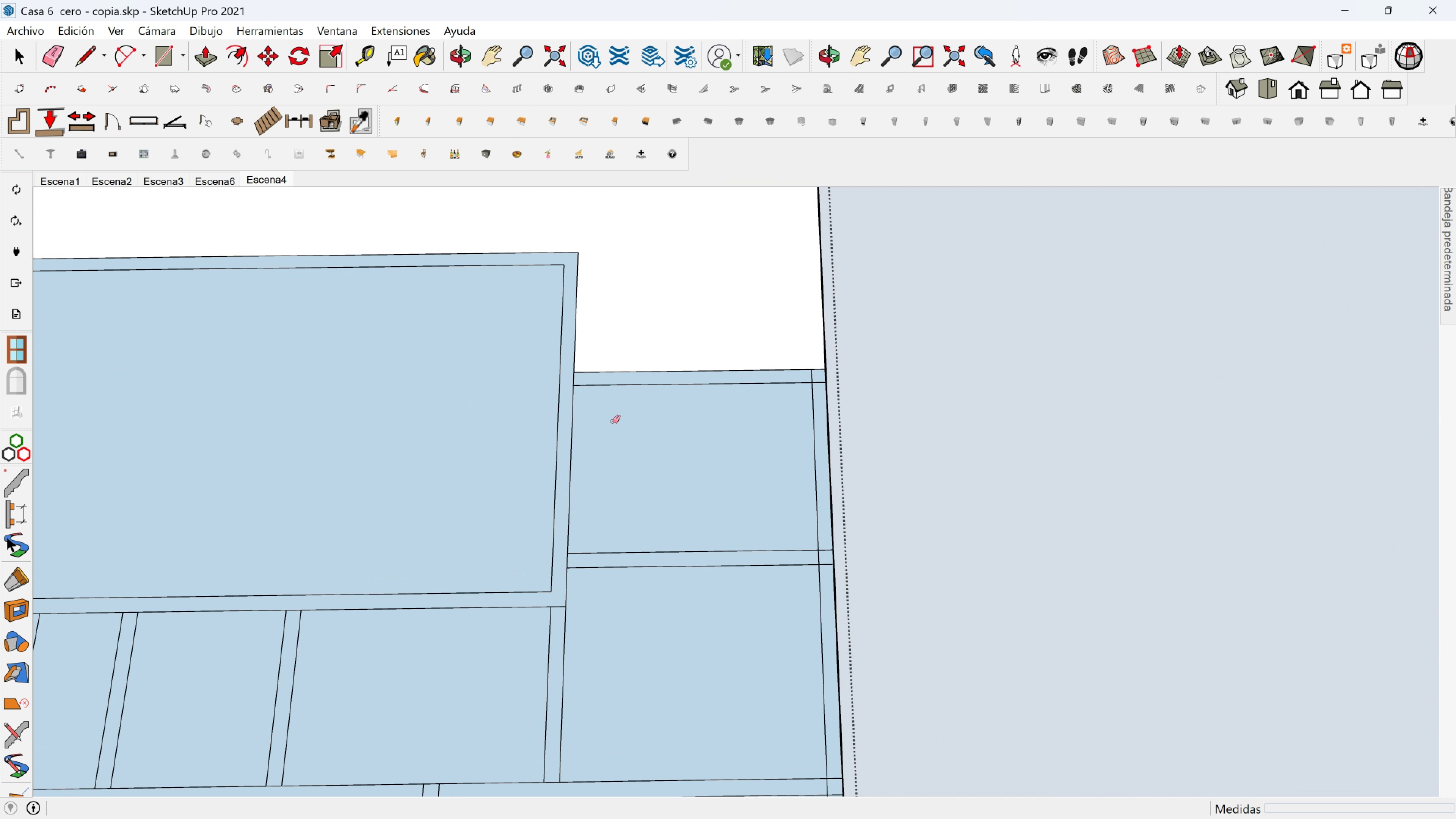 
scroll: coordinate [951, 479], scroll_direction: up, amount: 6.0
 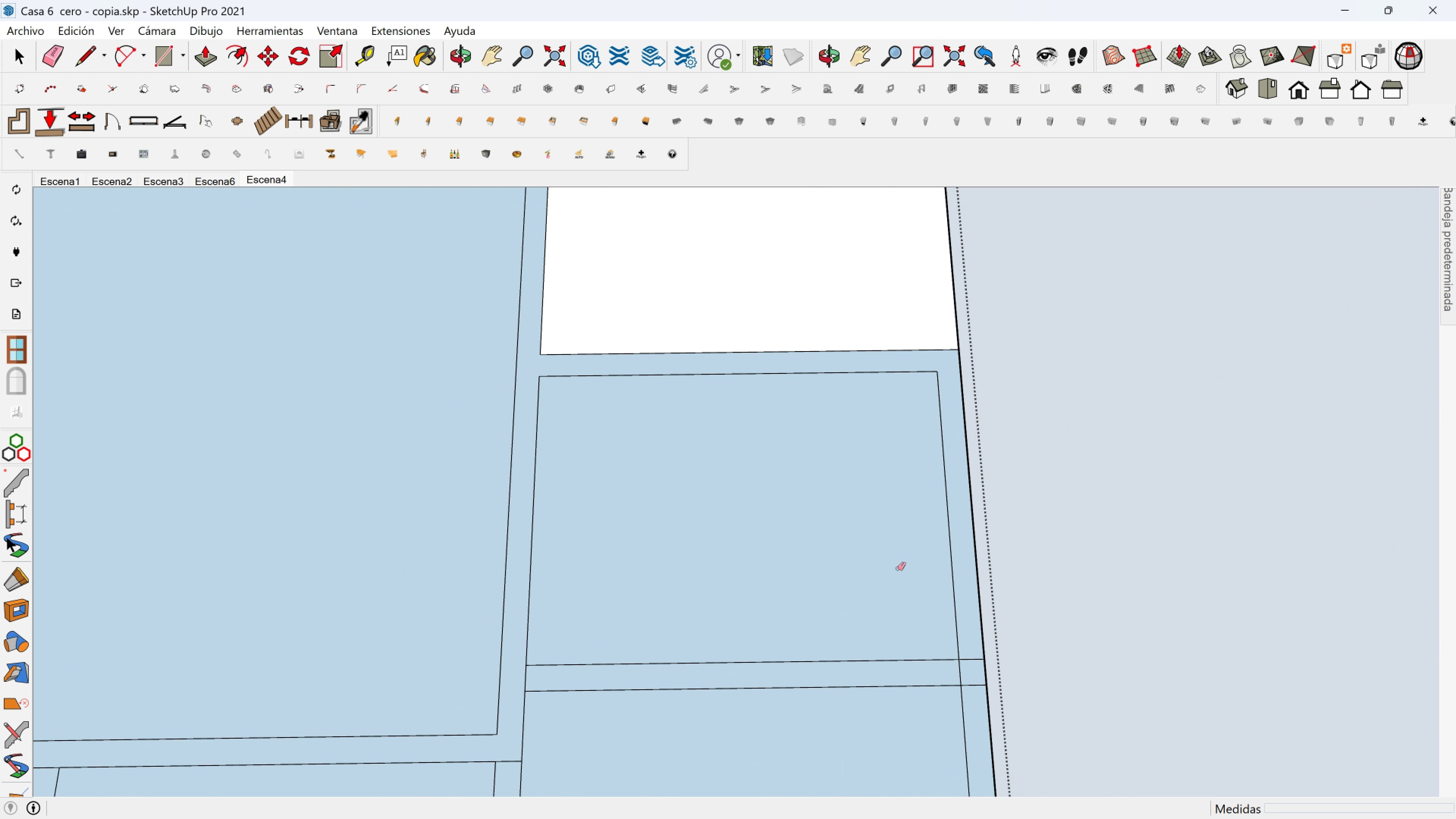 
hold_key(key=ShiftLeft, duration=0.45)
 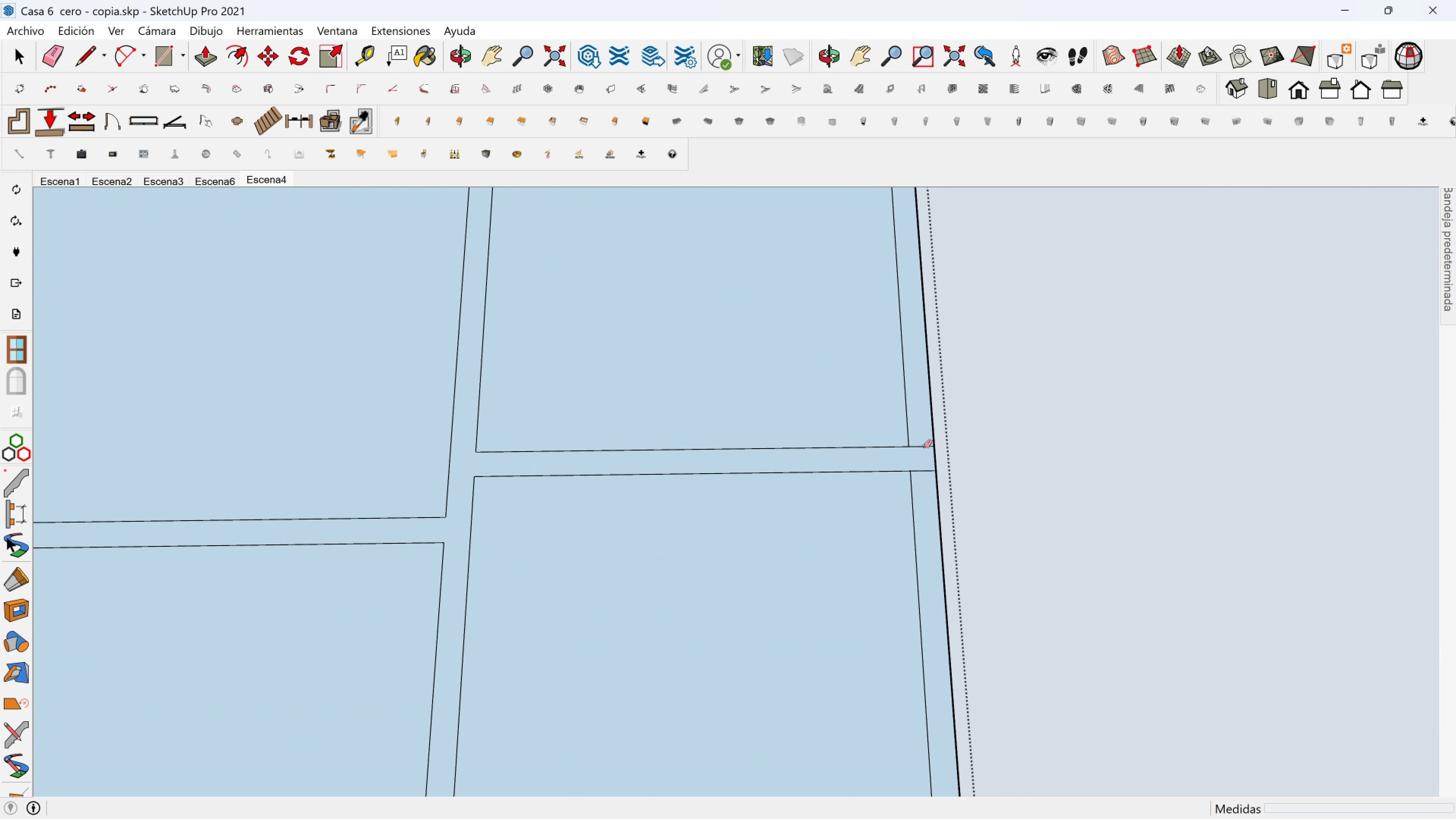 
scroll: coordinate [813, 530], scroll_direction: down, amount: 7.0
 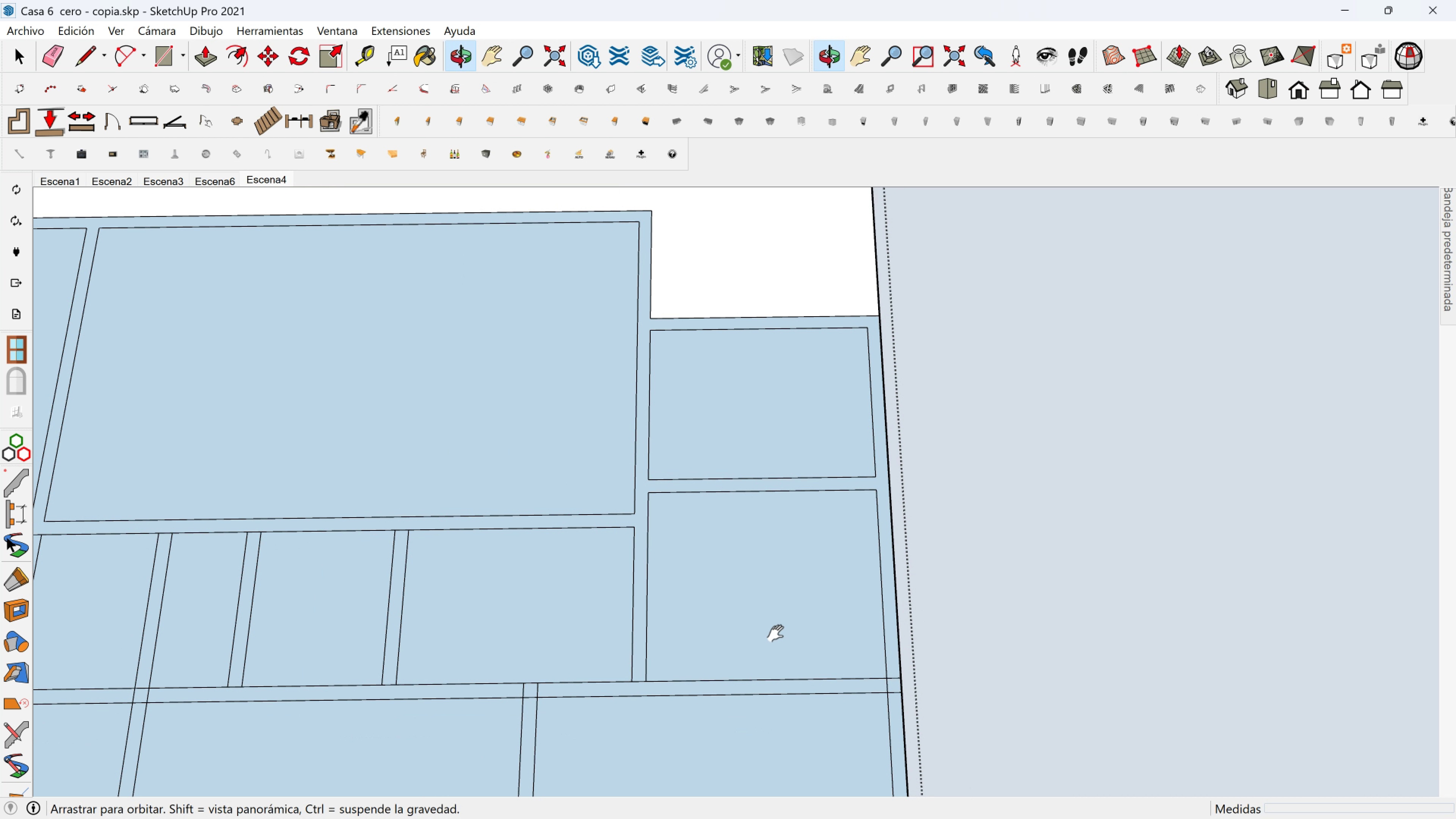 
hold_key(key=ShiftLeft, duration=0.46)
 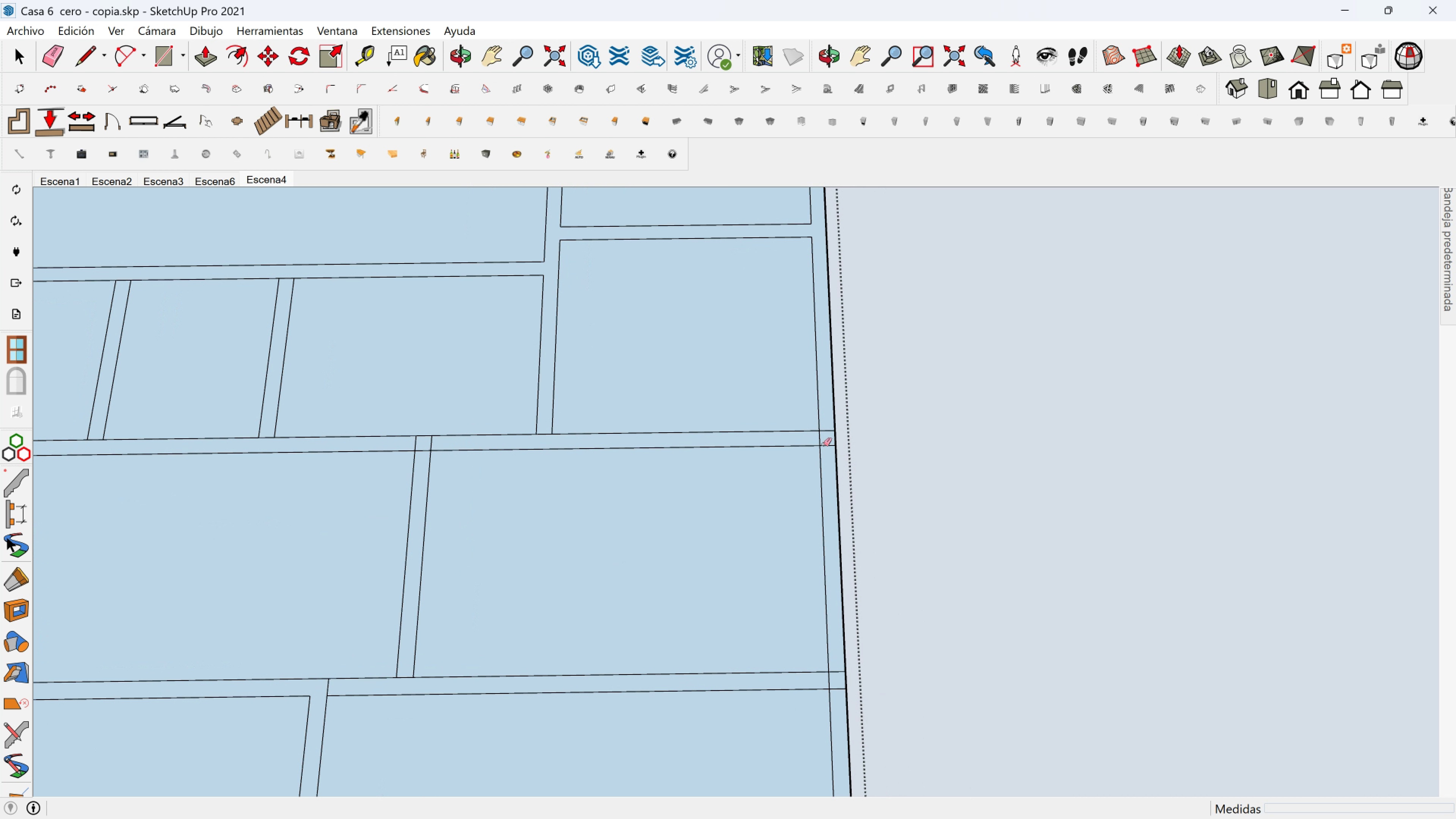 
scroll: coordinate [819, 435], scroll_direction: up, amount: 4.0
 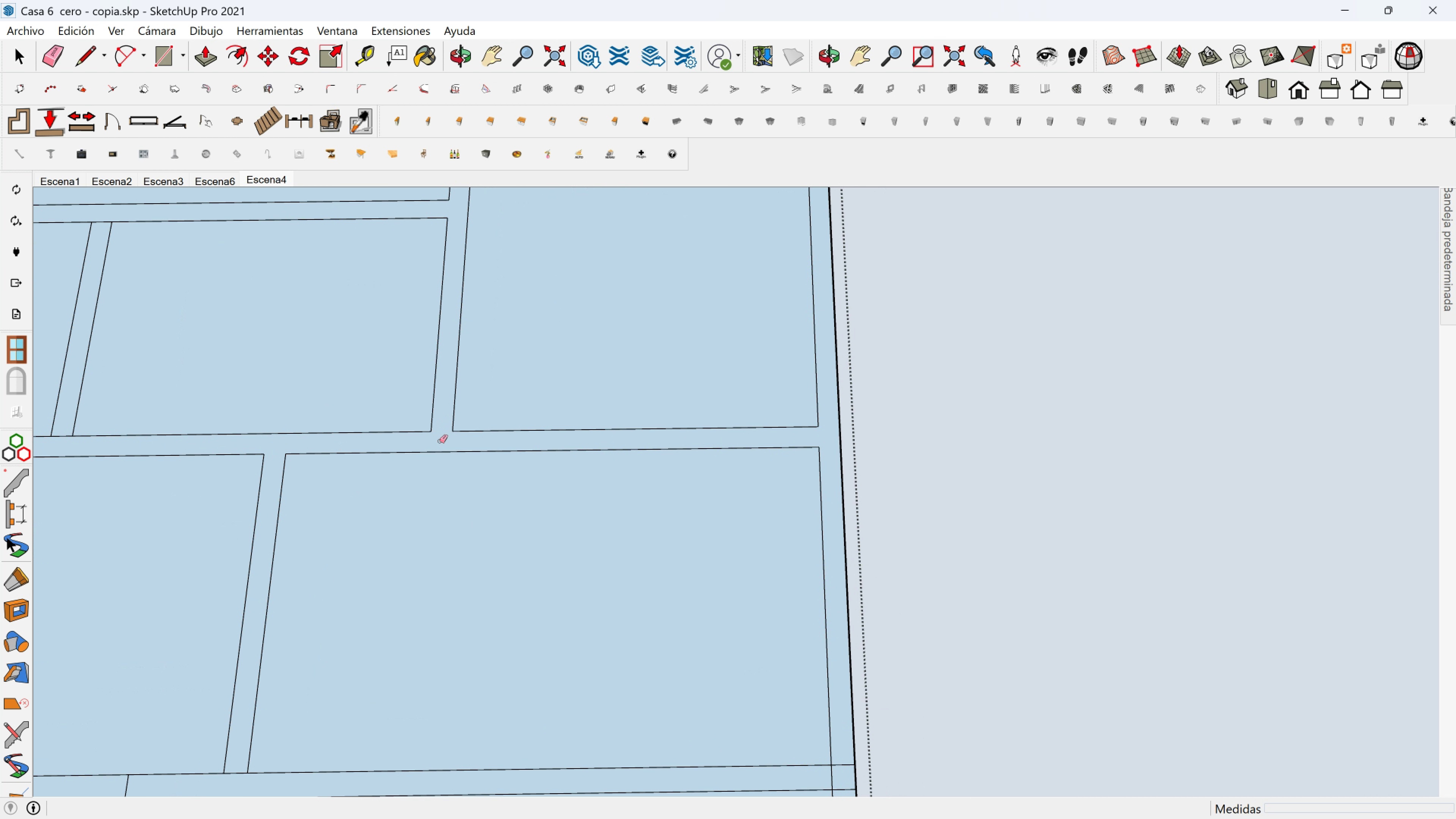 
wait(5.18)
 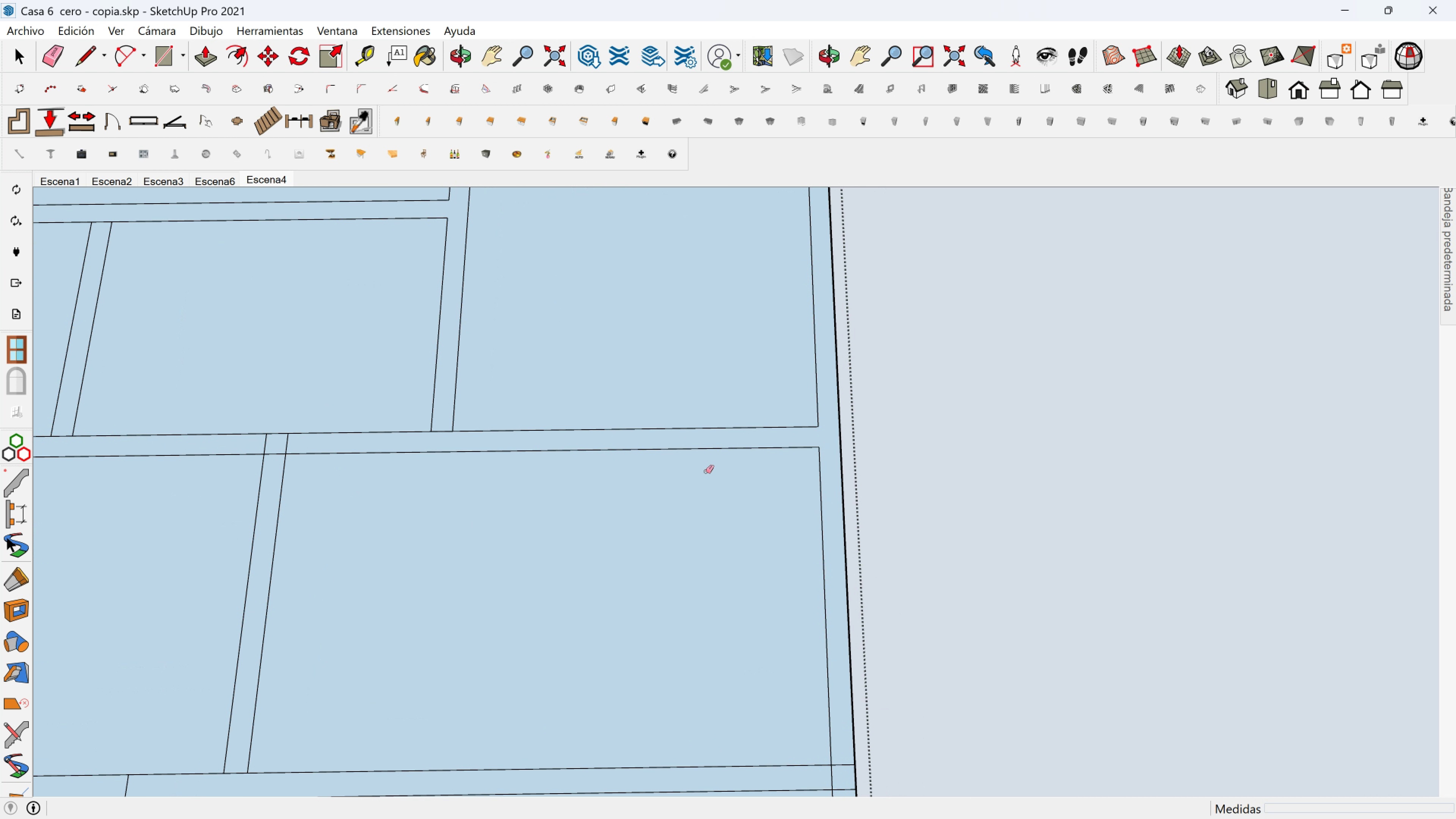 
left_click_drag(start_coordinate=[63, 436], to_coordinate=[63, 433])
 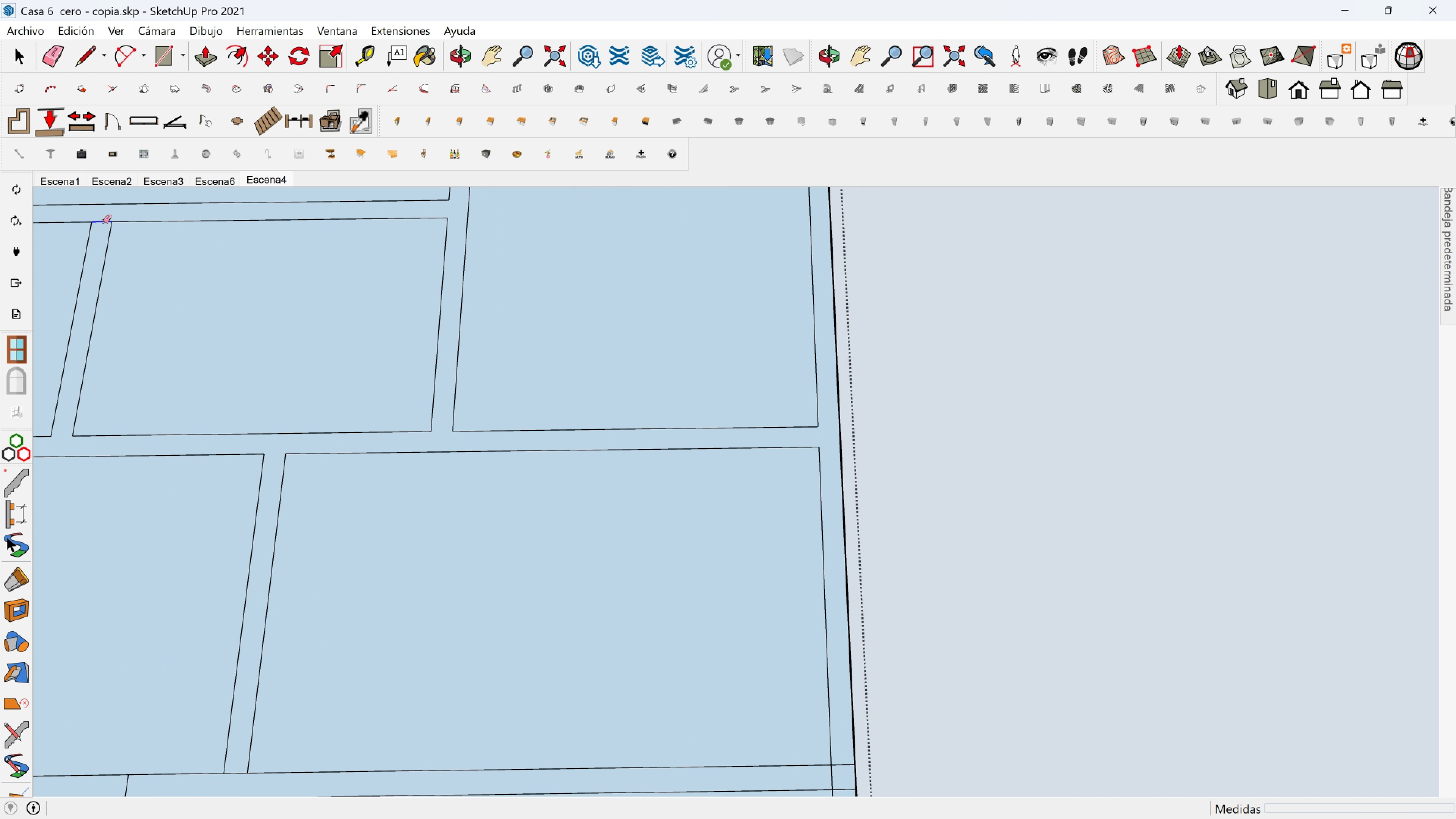 
left_click([103, 221])
 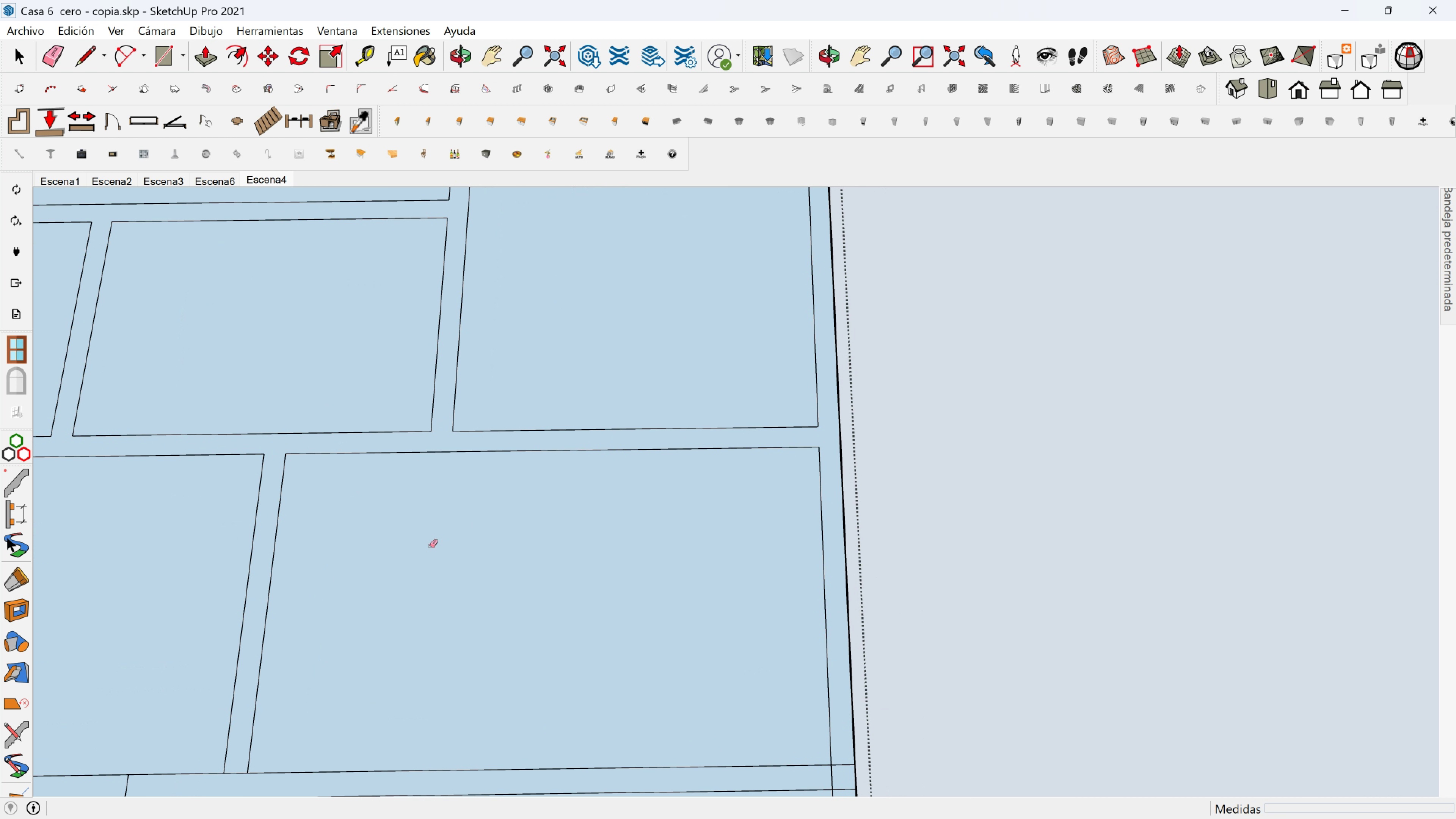 
scroll: coordinate [434, 552], scroll_direction: down, amount: 2.0
 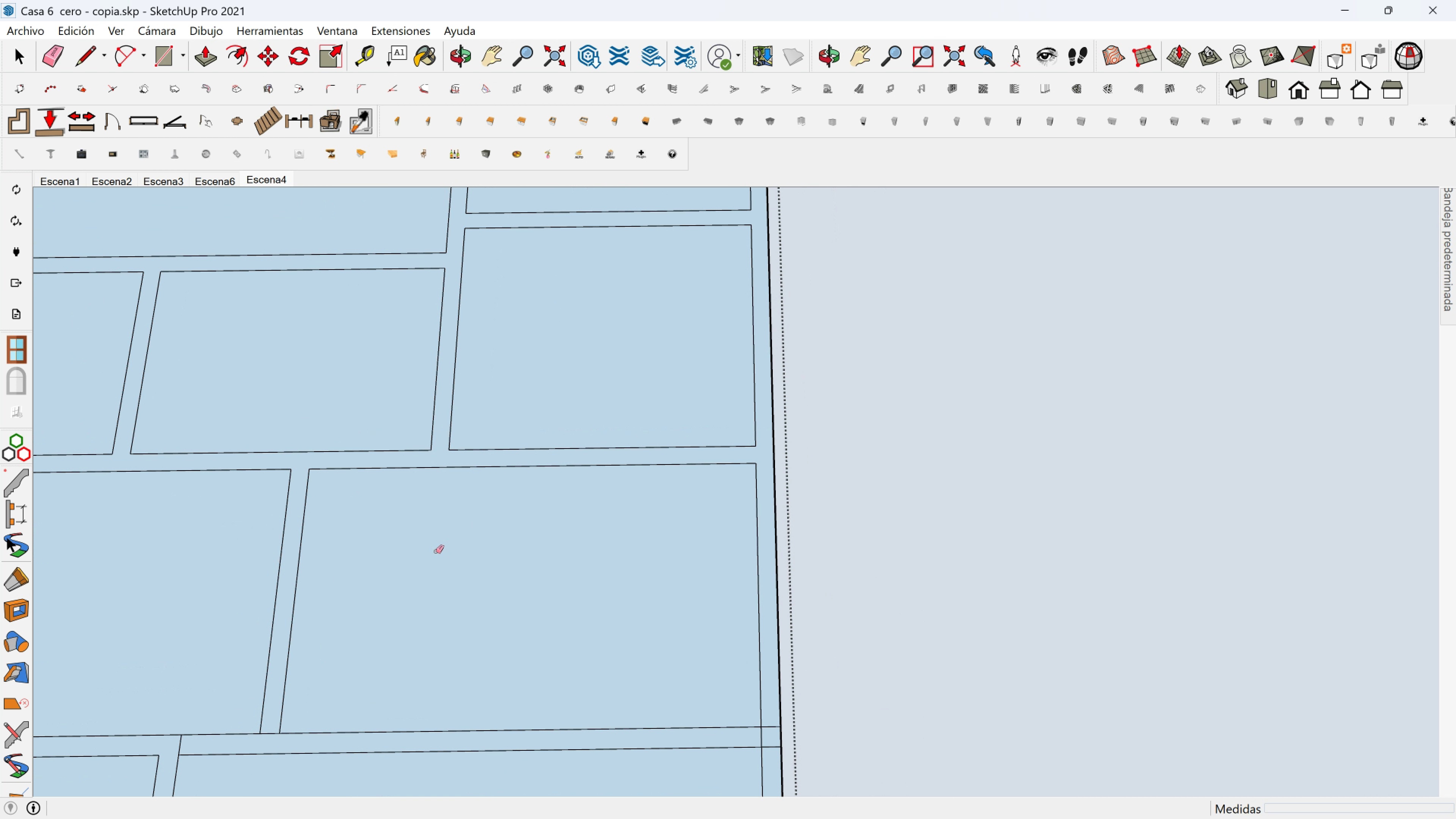 
hold_key(key=ShiftLeft, duration=0.55)
 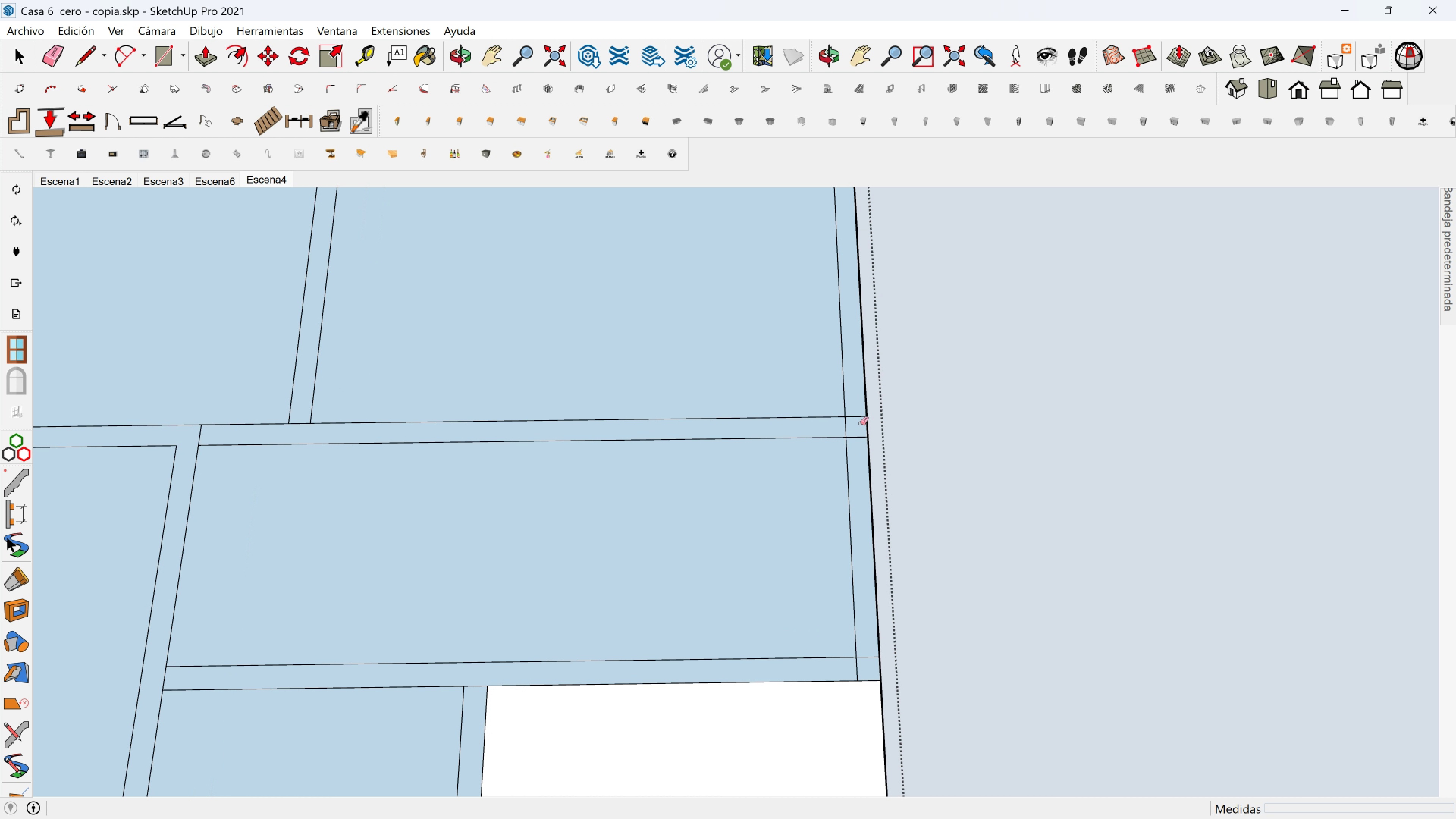 
scroll: coordinate [857, 433], scroll_direction: up, amount: 4.0
 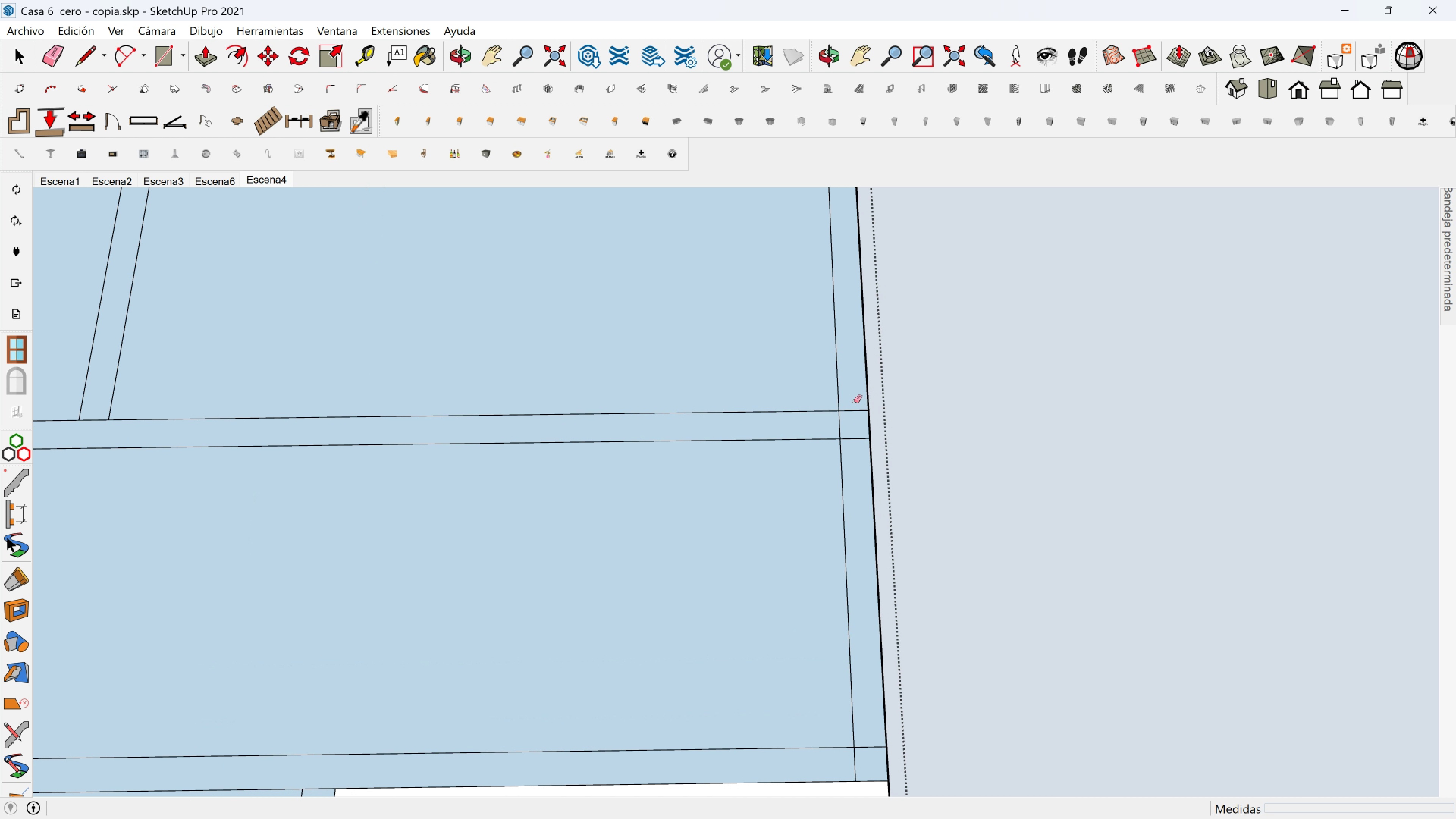 
left_click_drag(start_coordinate=[854, 402], to_coordinate=[854, 446])
 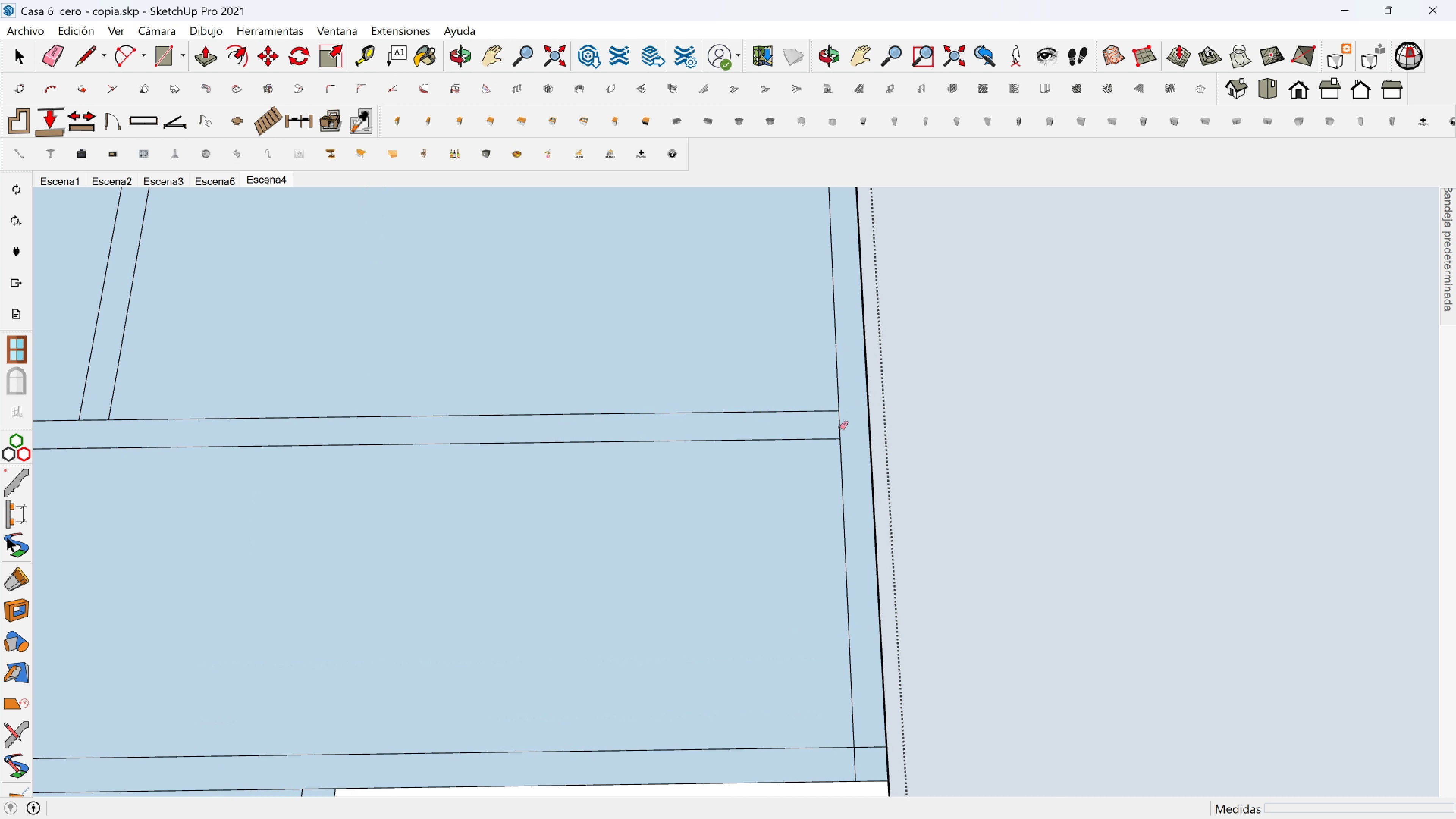 
left_click_drag(start_coordinate=[847, 428], to_coordinate=[827, 428])
 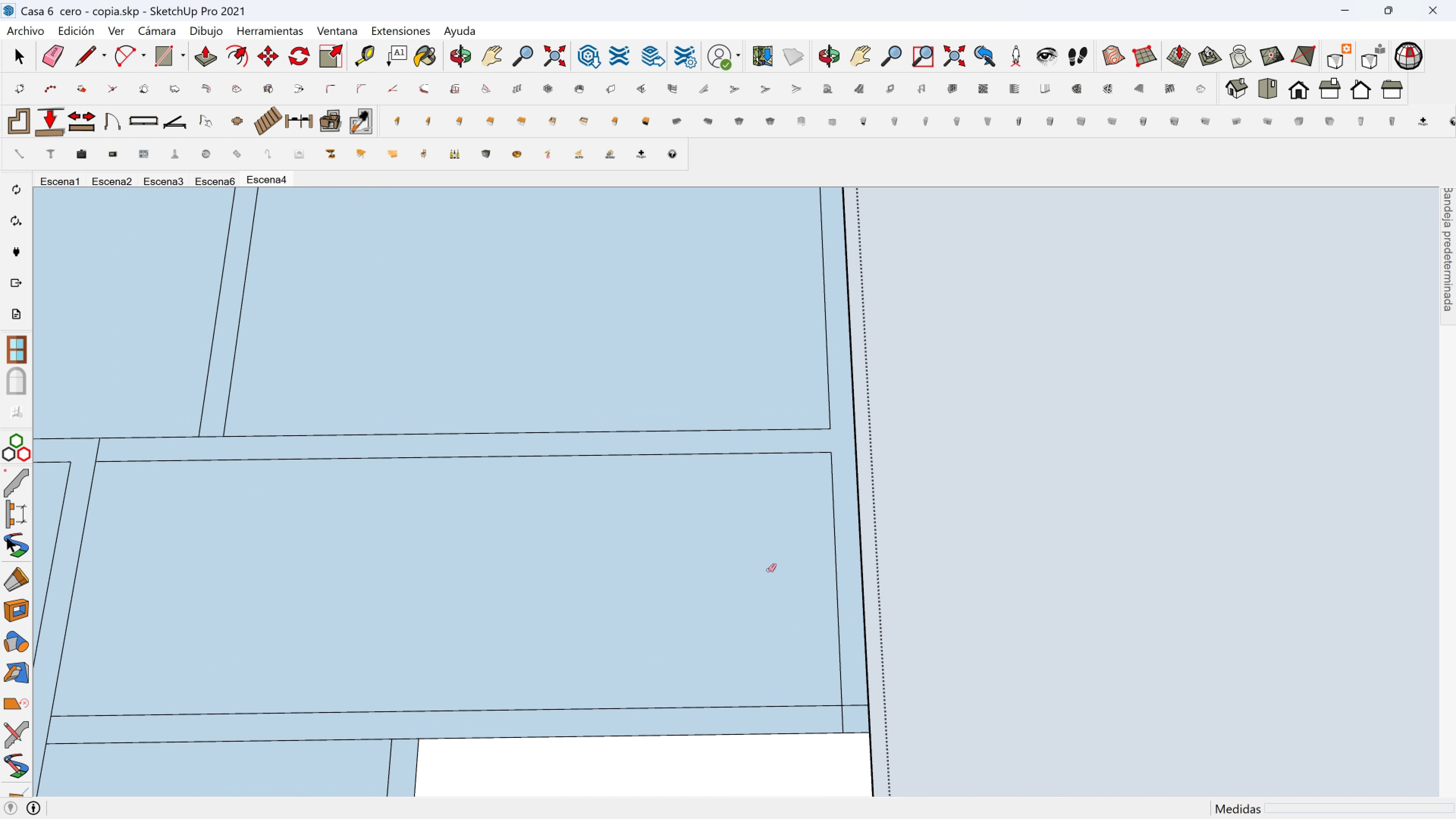 
scroll: coordinate [765, 581], scroll_direction: down, amount: 3.0
 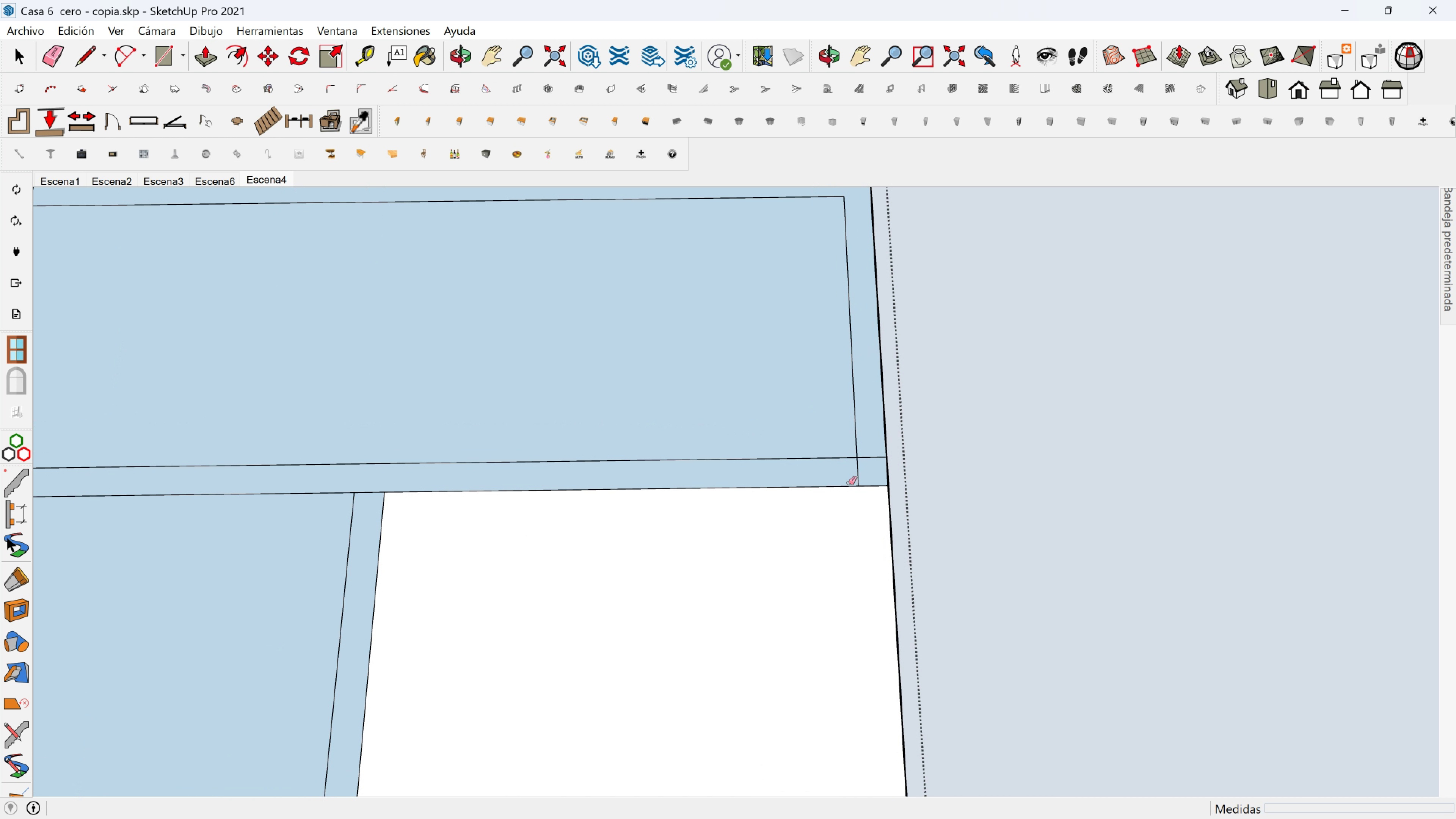 
hold_key(key=ShiftLeft, duration=0.41)
 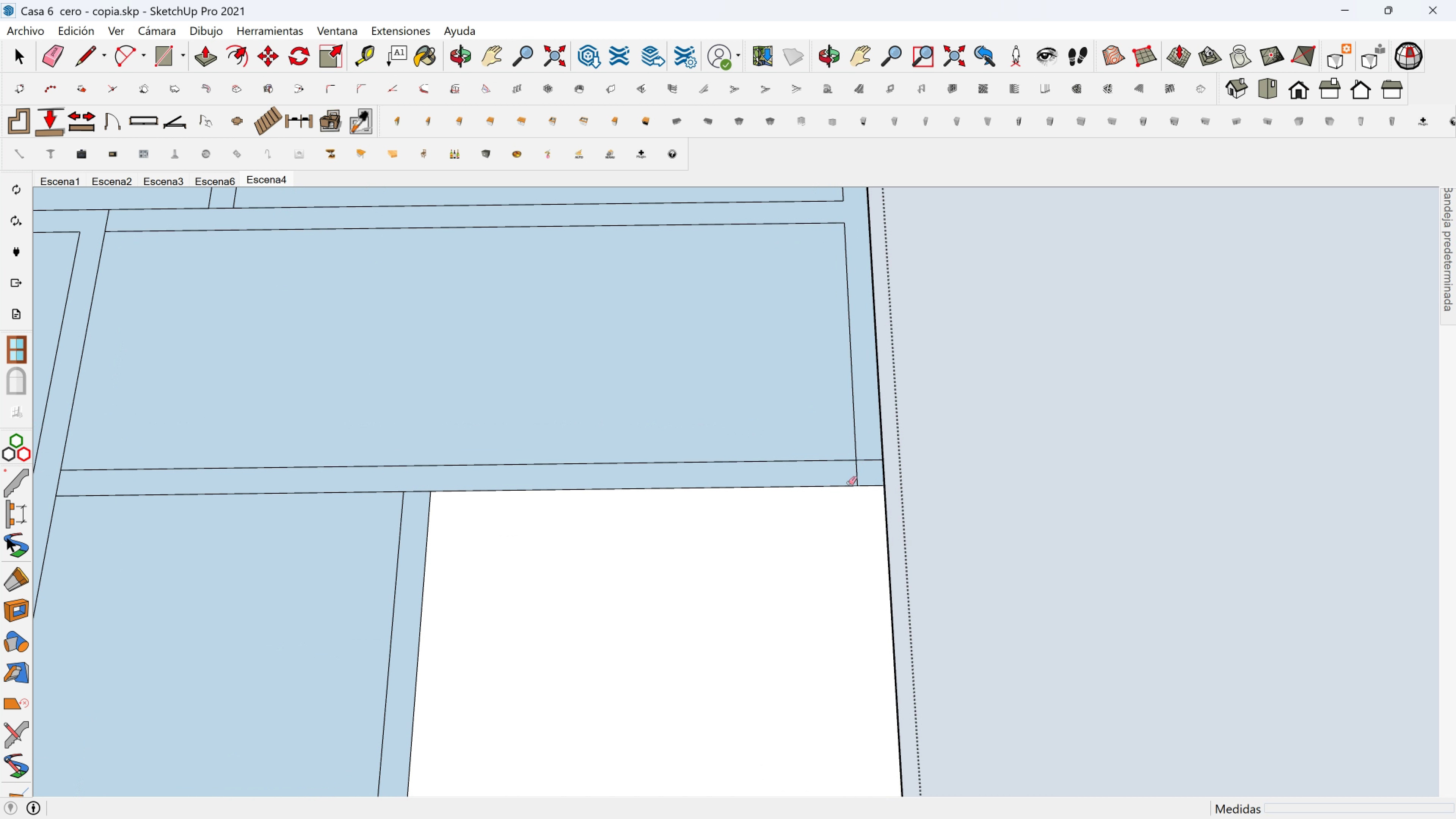 
scroll: coordinate [849, 483], scroll_direction: up, amount: 3.0
 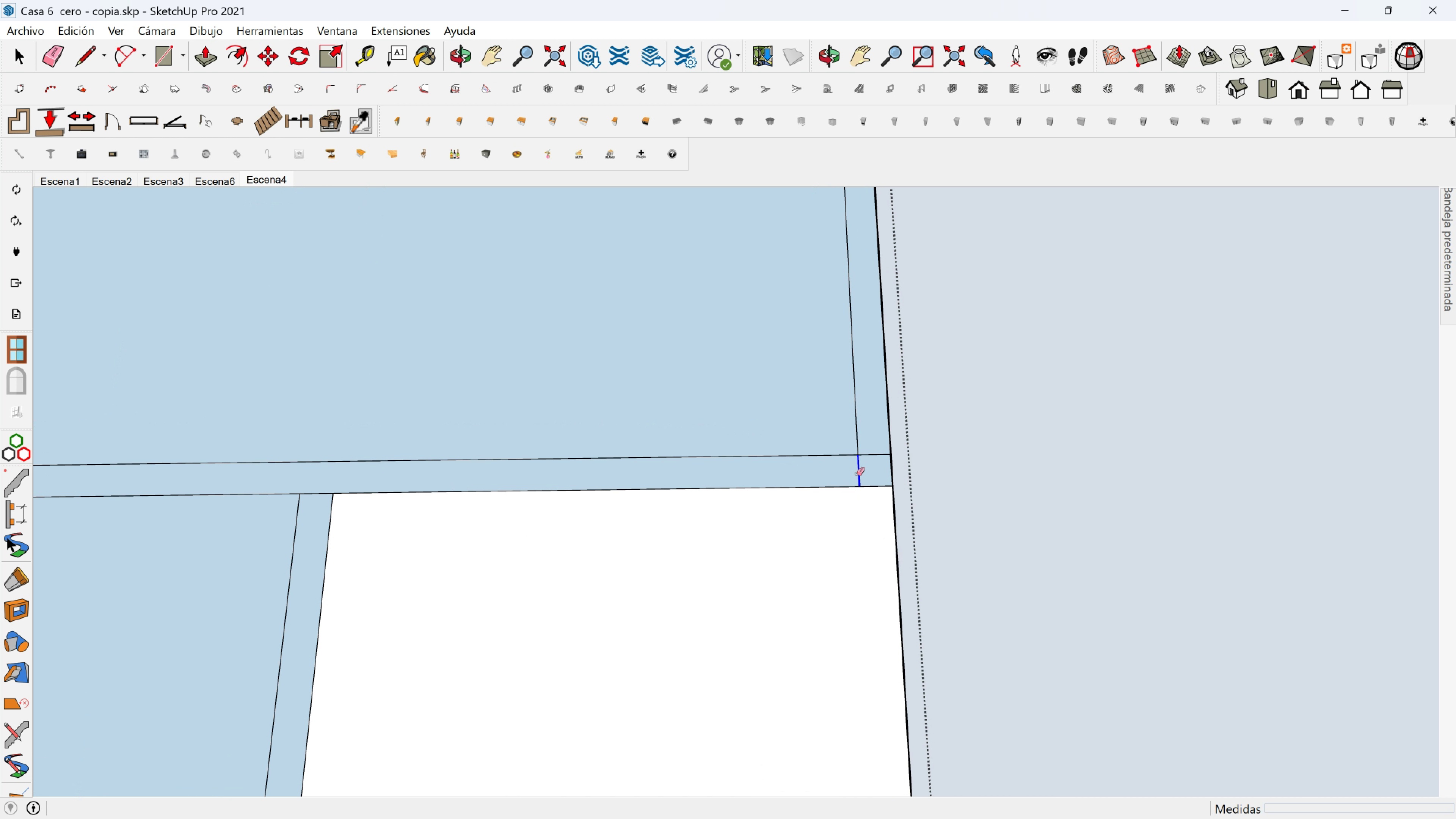 
left_click_drag(start_coordinate=[857, 474], to_coordinate=[864, 455])
 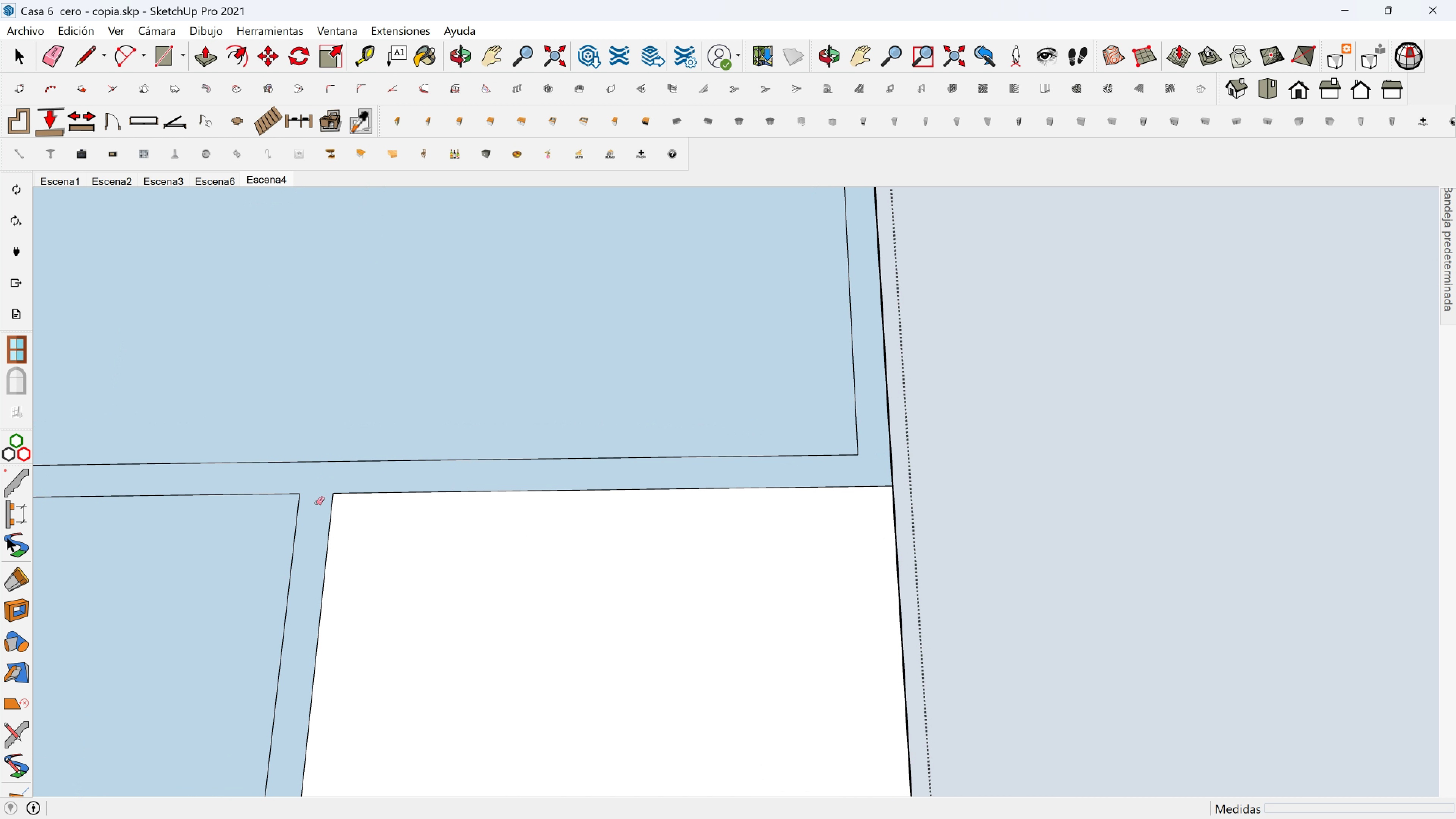 
scroll: coordinate [283, 521], scroll_direction: down, amount: 3.0
 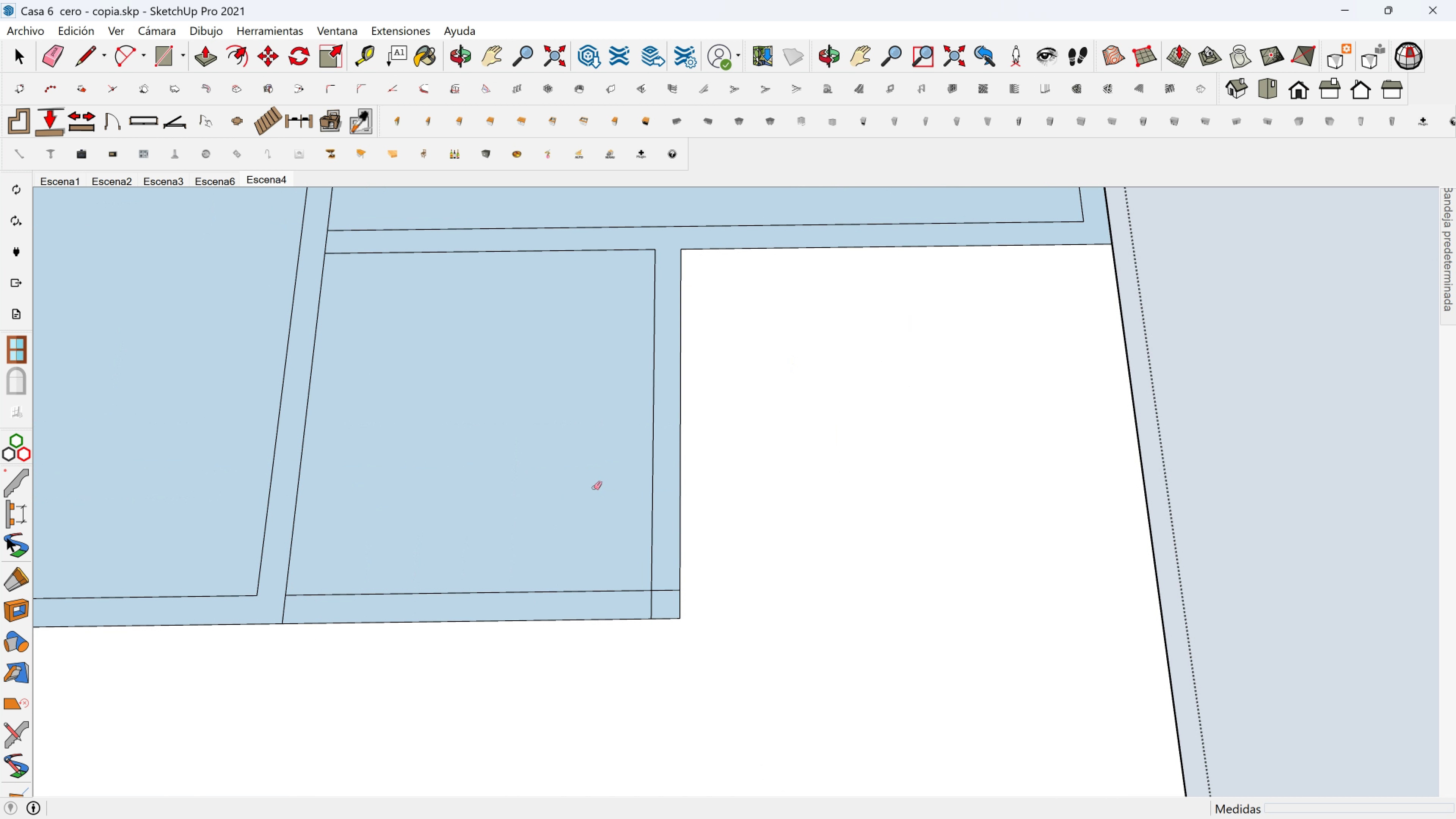 
hold_key(key=ShiftLeft, duration=0.53)
 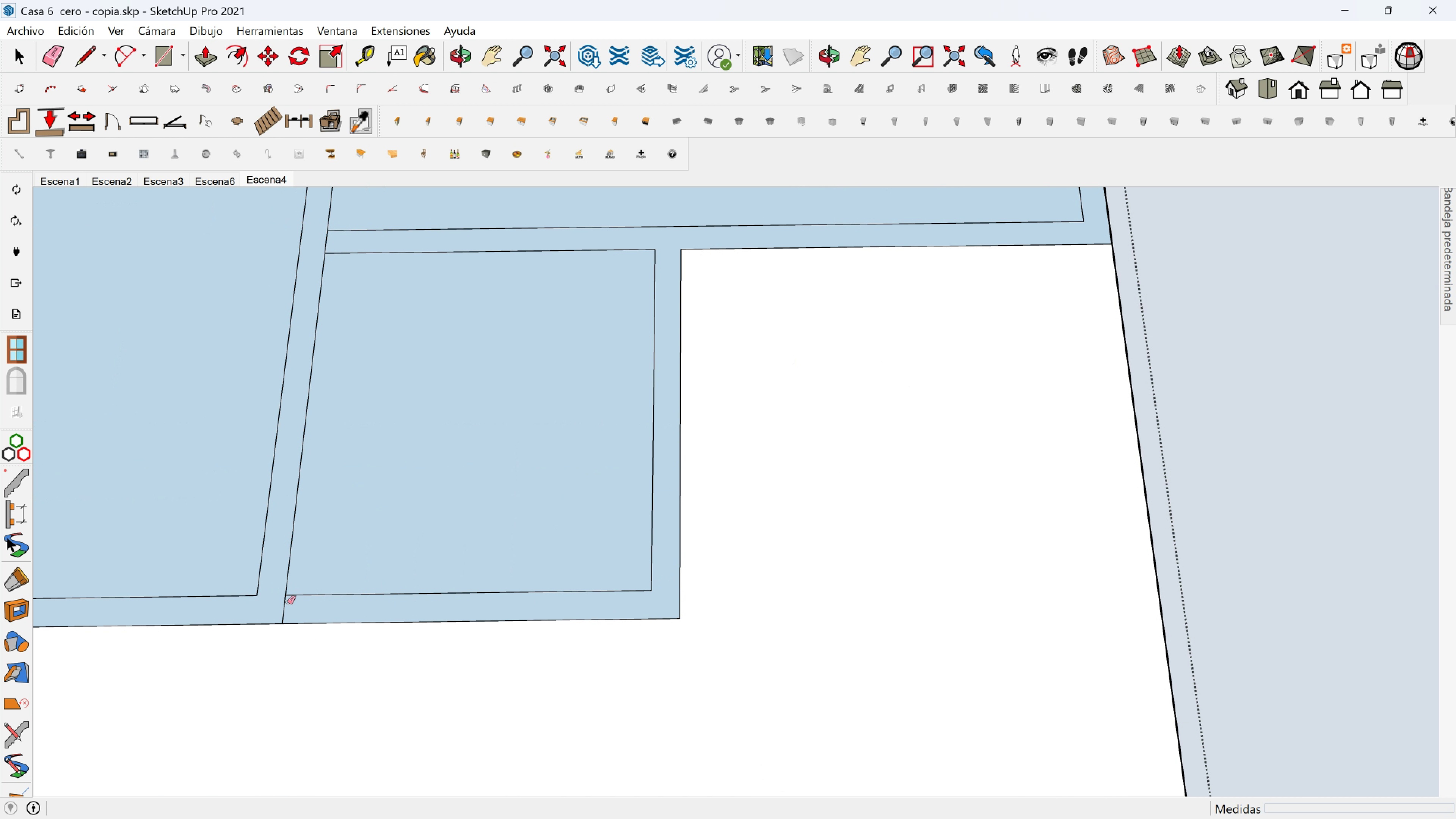 
hold_key(key=ShiftLeft, duration=0.4)
 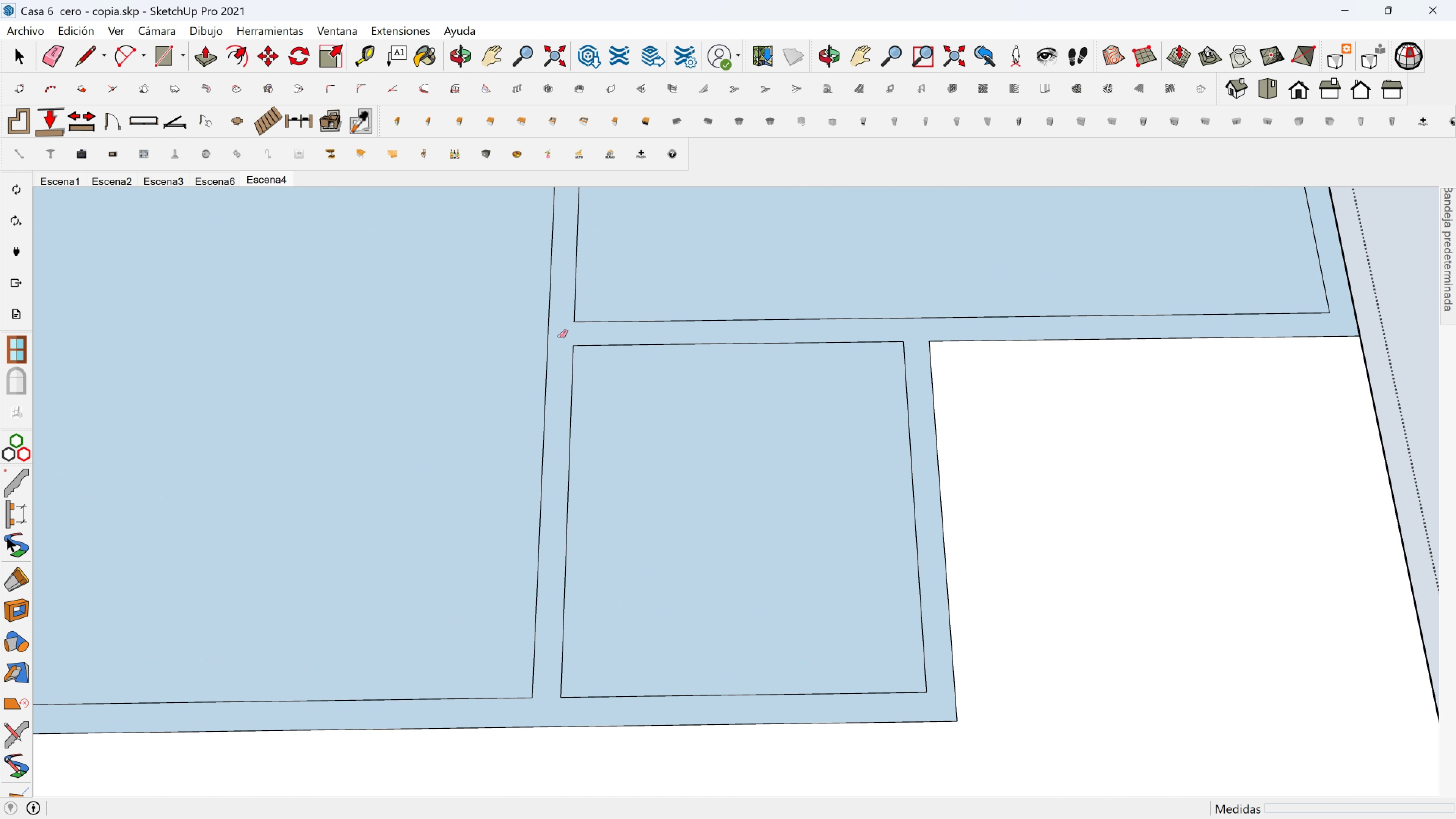 
scroll: coordinate [372, 389], scroll_direction: down, amount: 6.0
 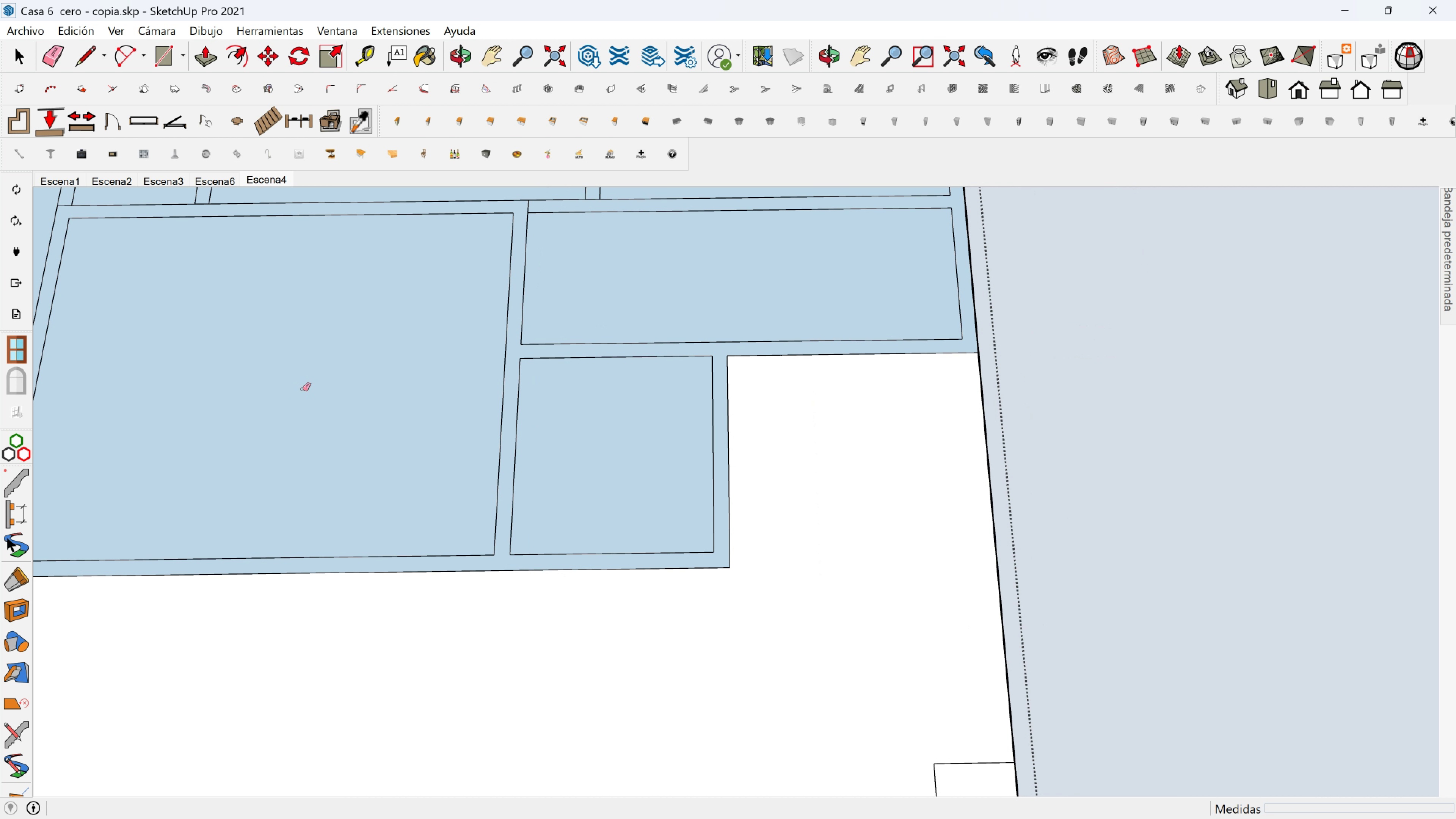 
hold_key(key=ShiftLeft, duration=0.54)
 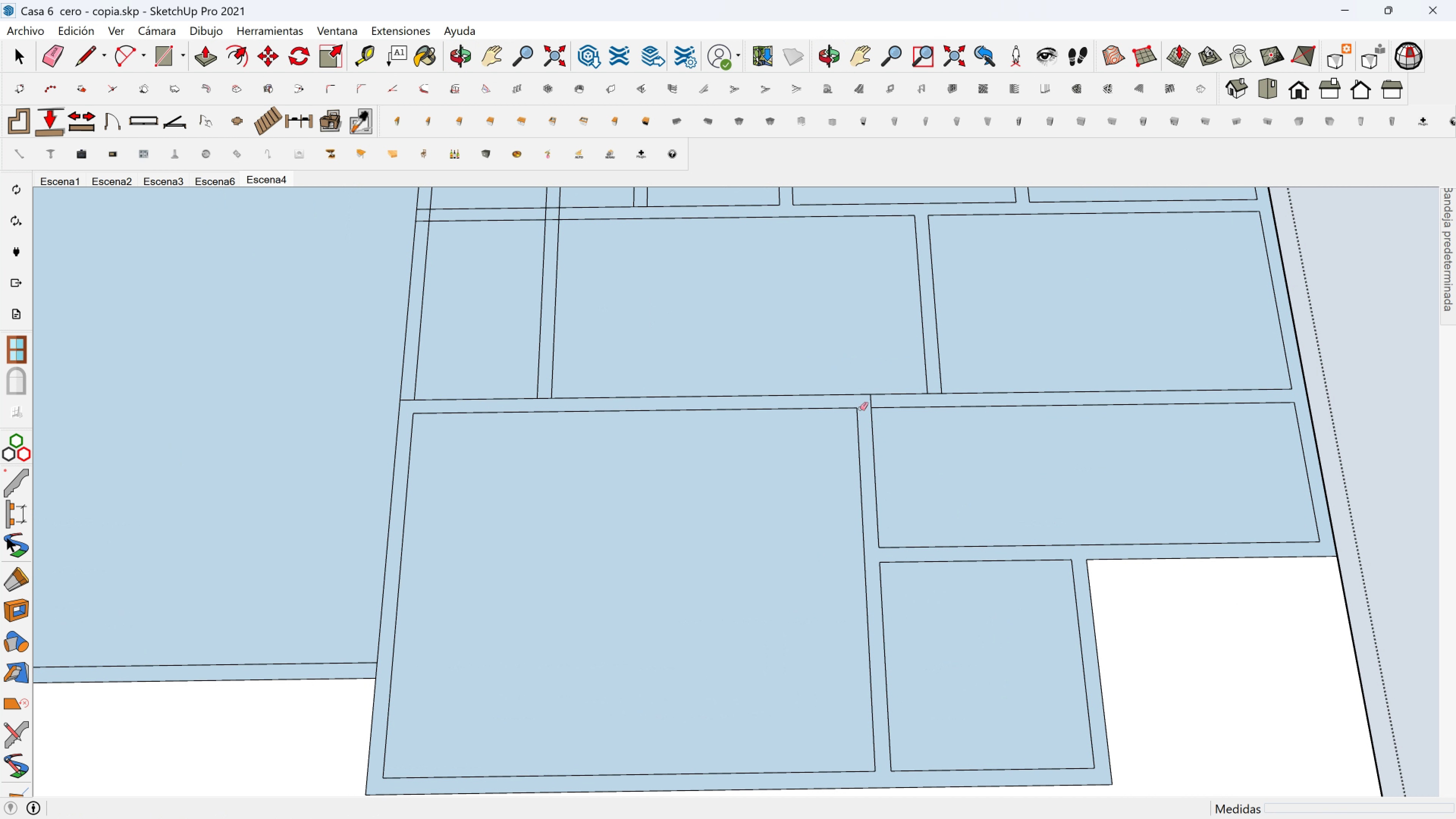 
scroll: coordinate [859, 401], scroll_direction: up, amount: 3.0
 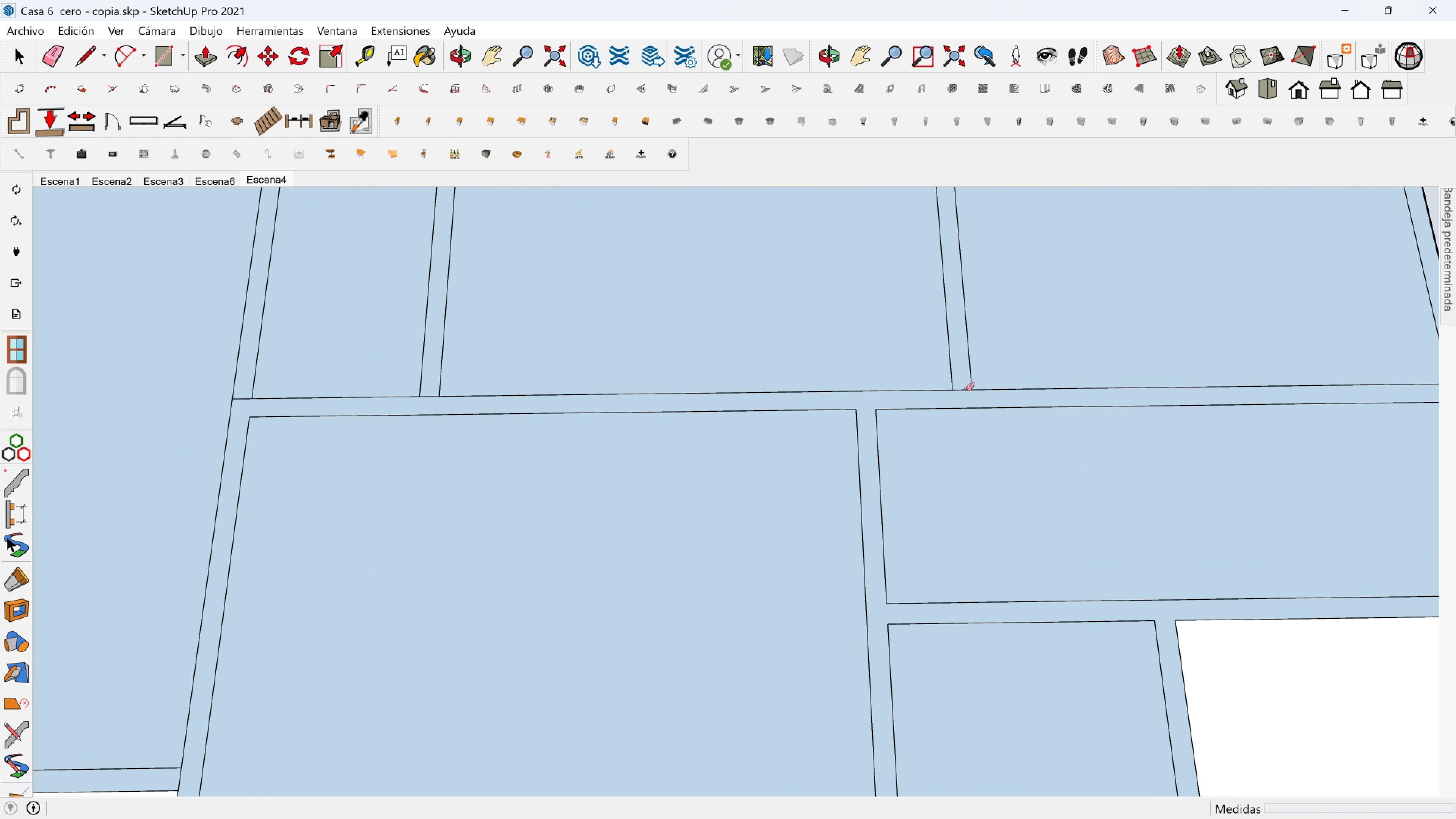 
left_click([966, 388])
 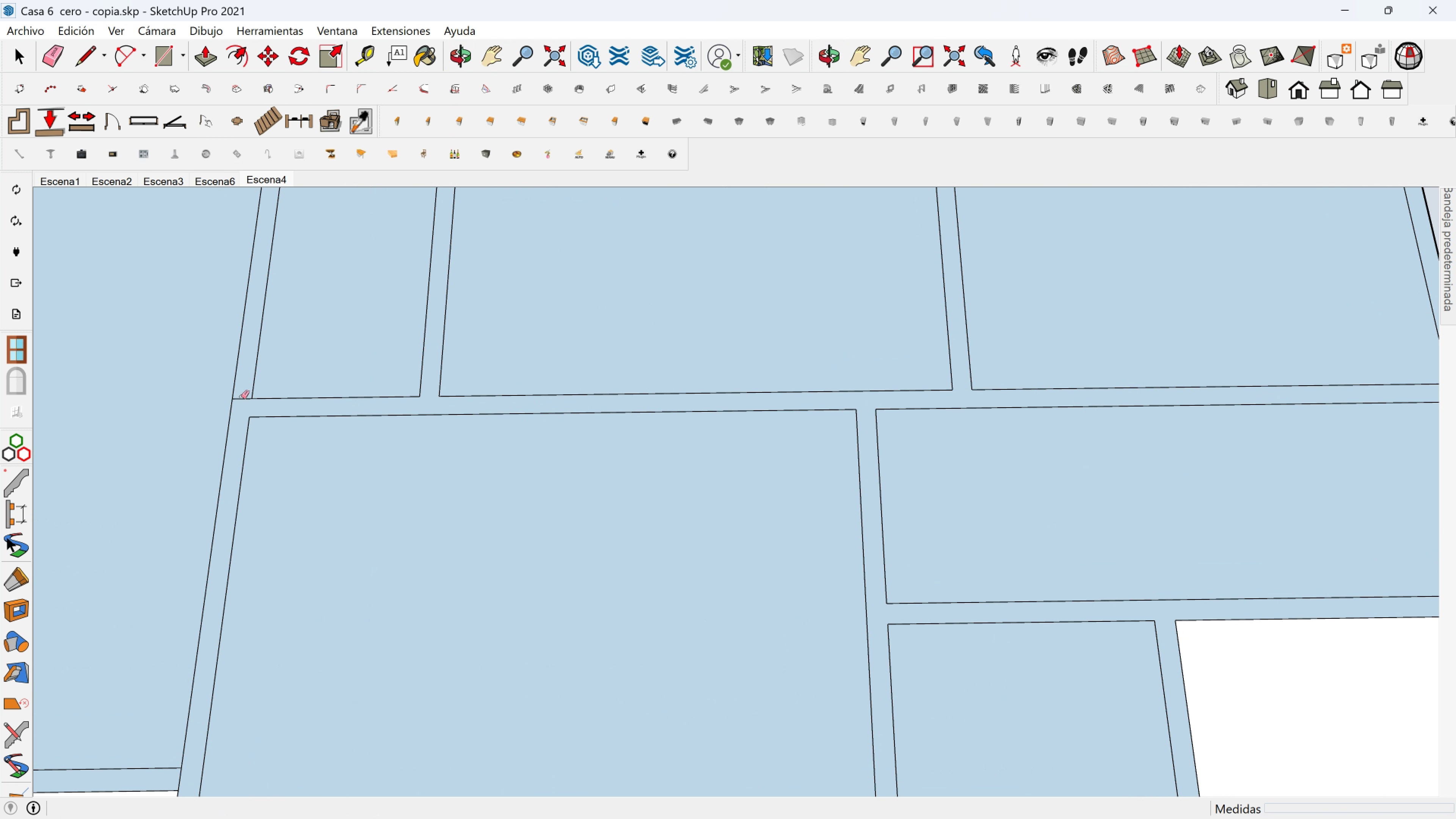 
scroll: coordinate [253, 381], scroll_direction: down, amount: 3.0
 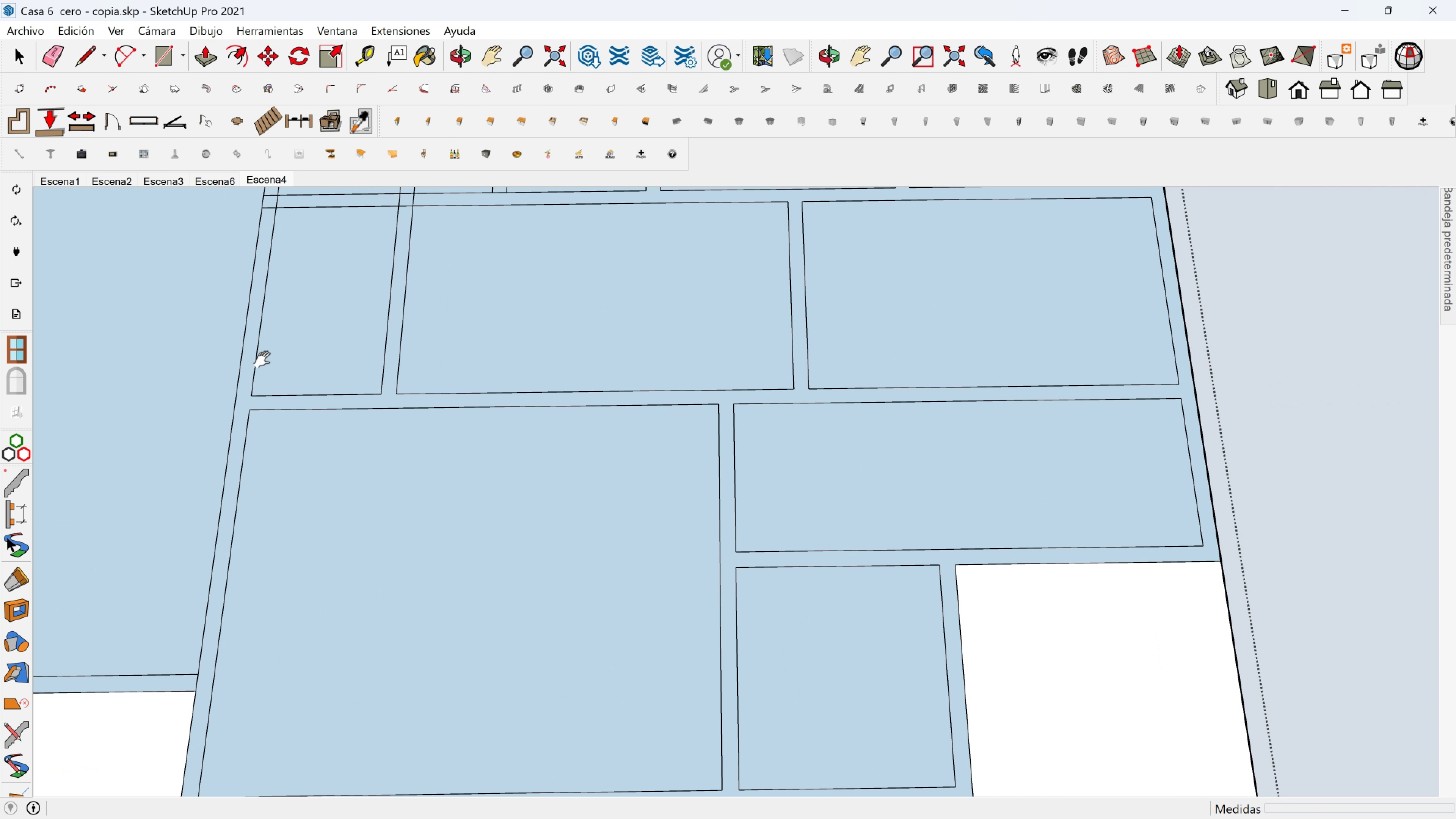 
hold_key(key=ShiftLeft, duration=0.4)
 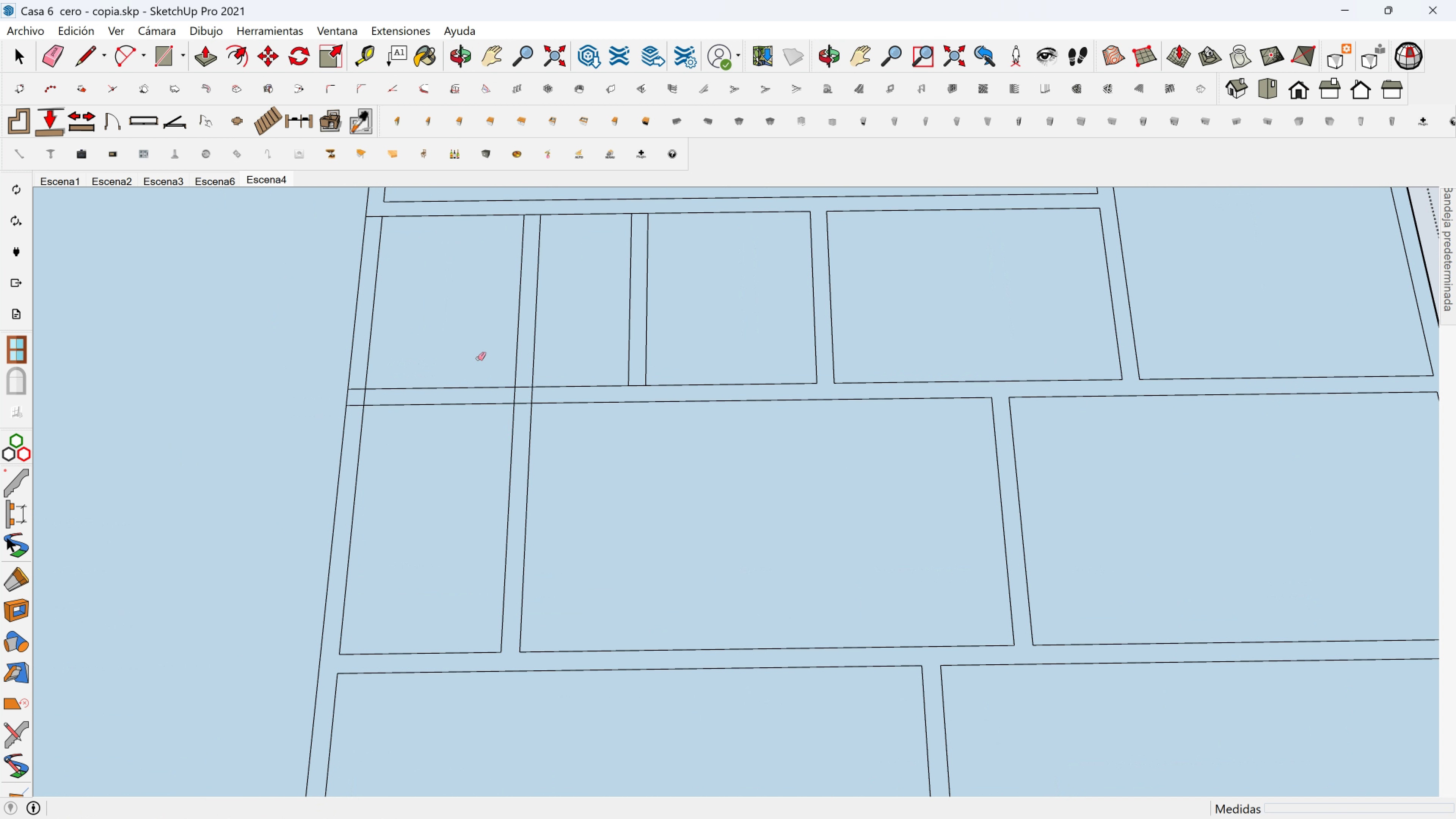 
scroll: coordinate [311, 389], scroll_direction: up, amount: 6.0
 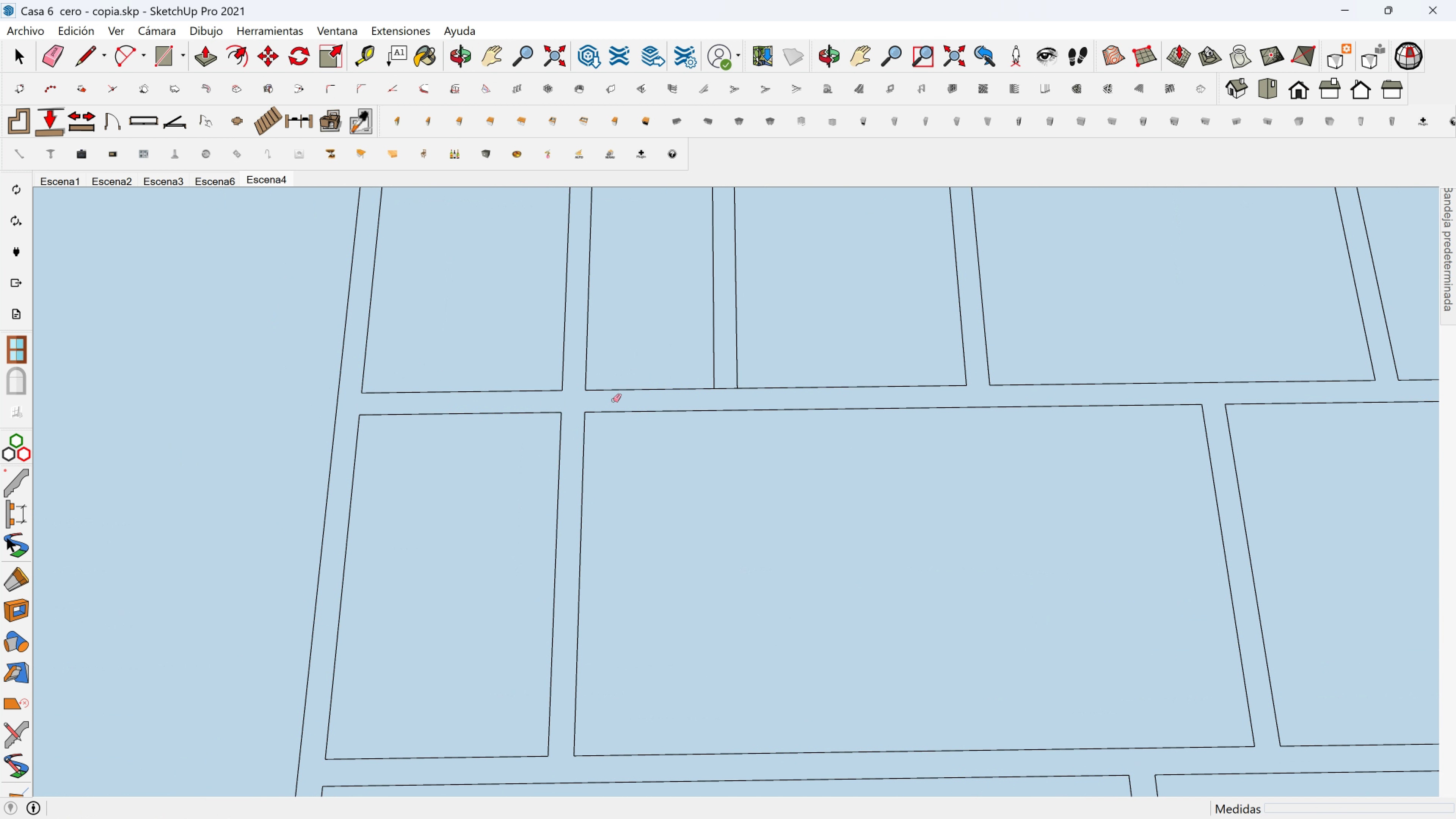 
hold_key(key=ShiftLeft, duration=0.69)
scroll: coordinate [805, 333], scroll_direction: down, amount: 2.0
 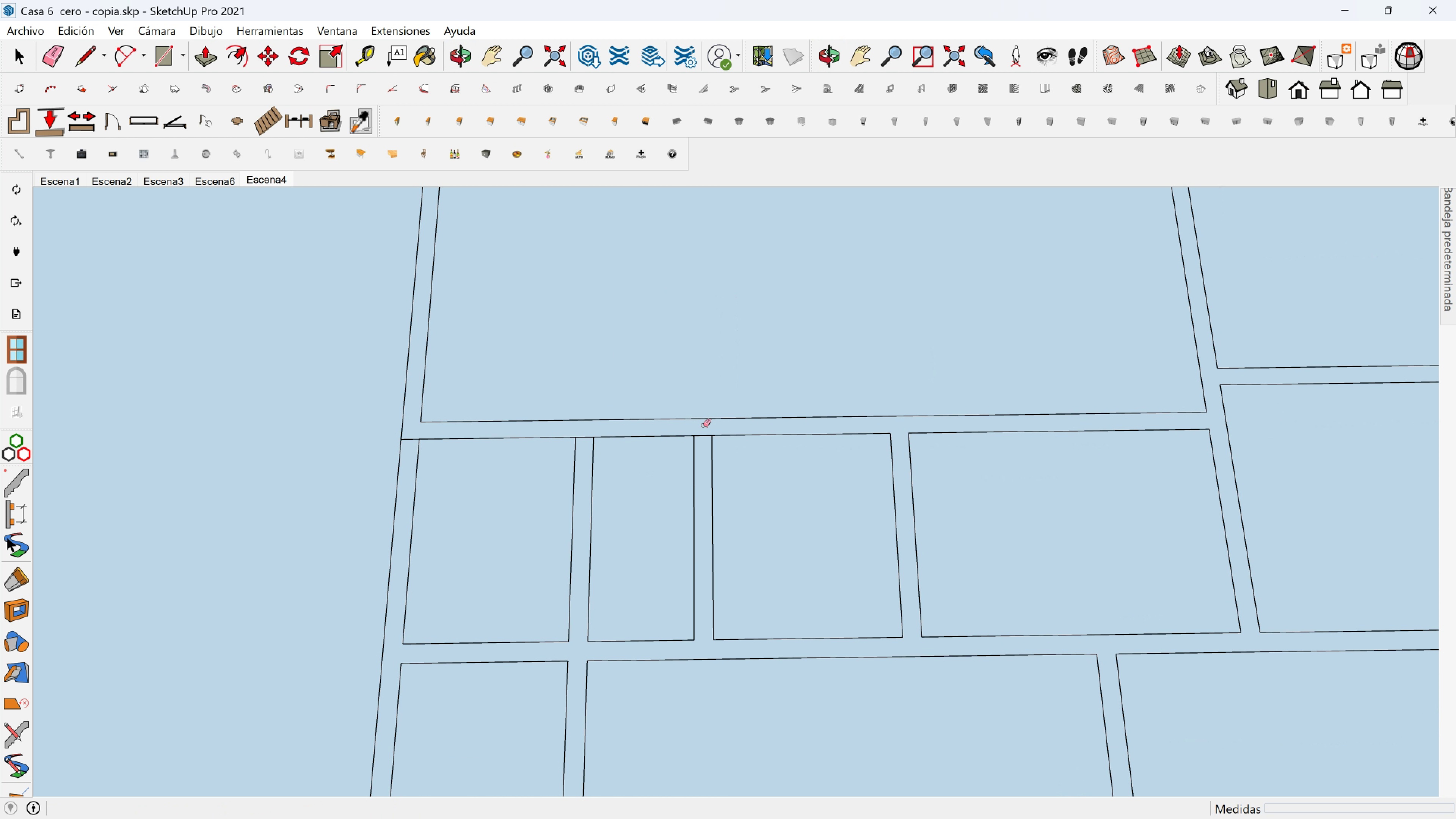 
scroll: coordinate [698, 419], scroll_direction: up, amount: 2.0
 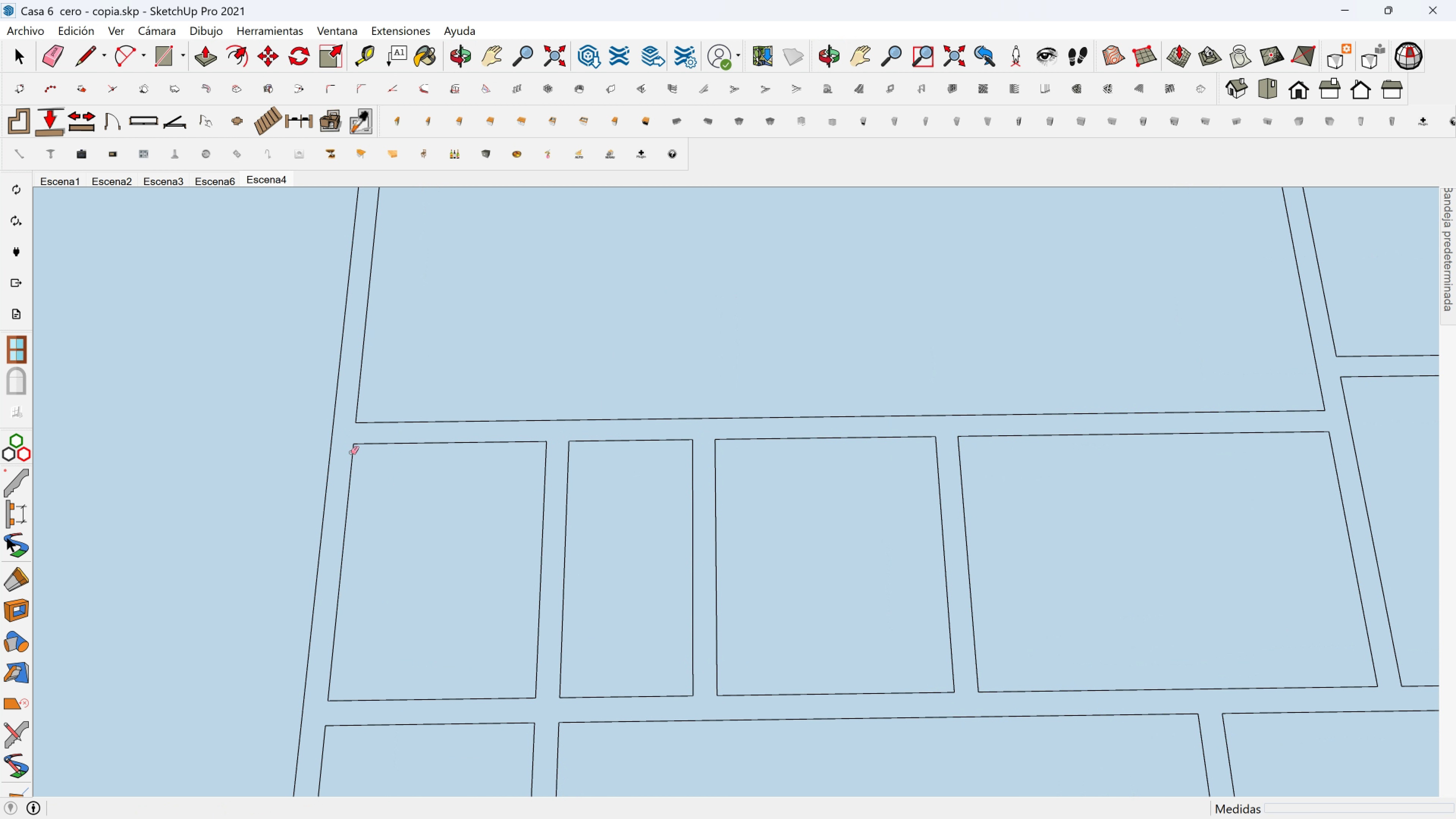 
wait(9.1)
 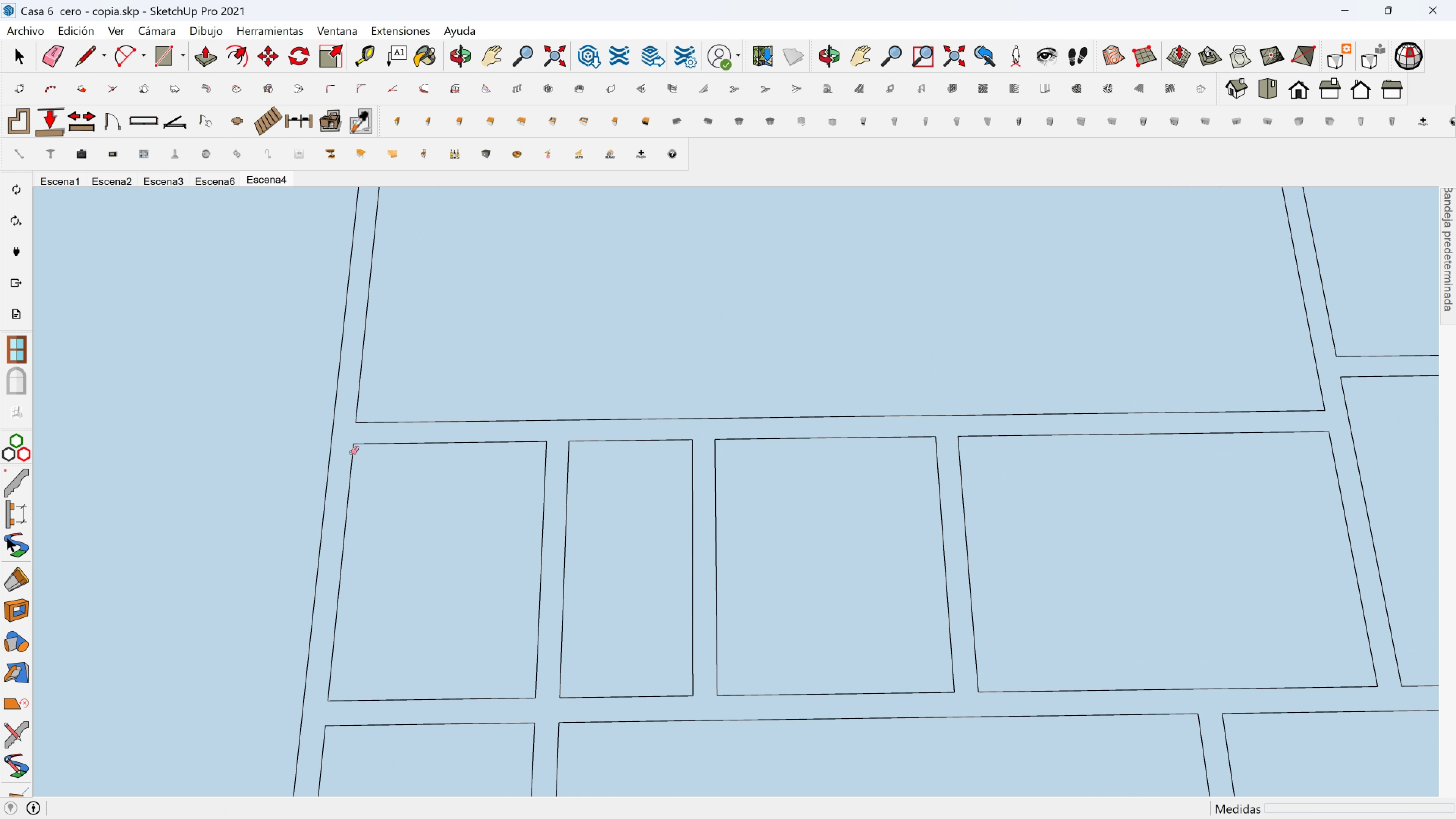 
scroll: coordinate [592, 486], scroll_direction: down, amount: 4.0
 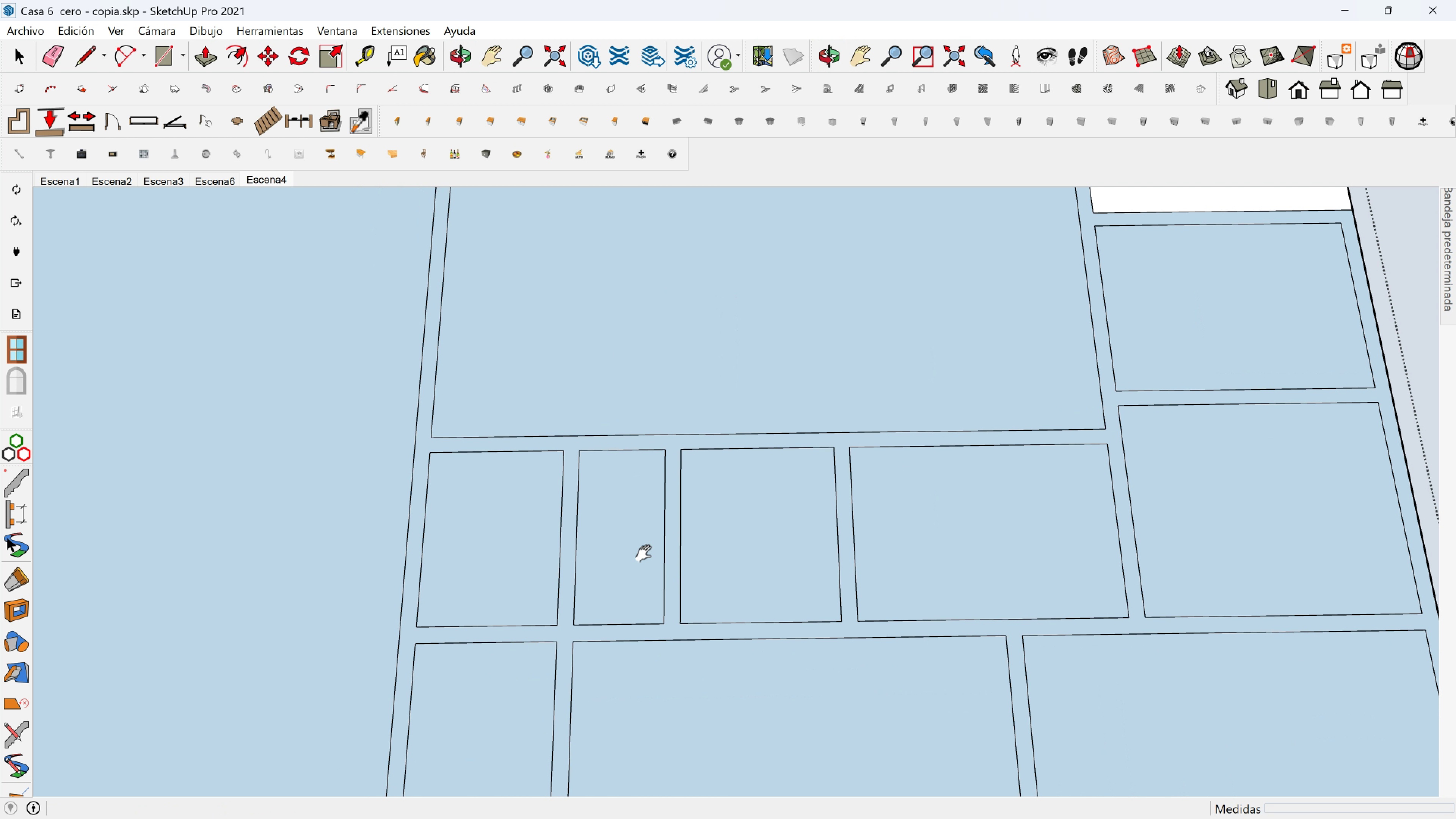 
hold_key(key=ShiftLeft, duration=0.32)
 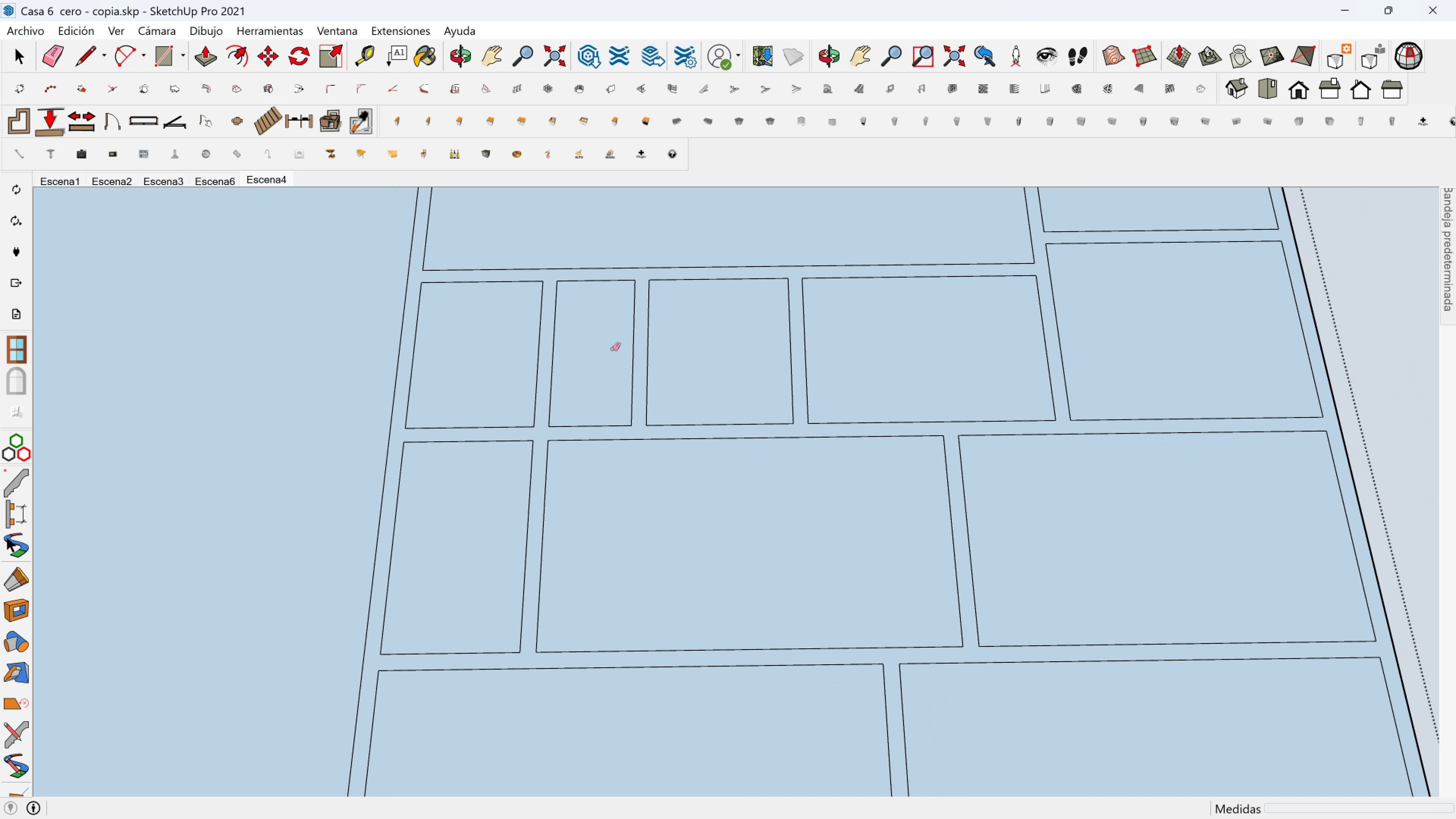 
scroll: coordinate [592, 459], scroll_direction: down, amount: 5.0
 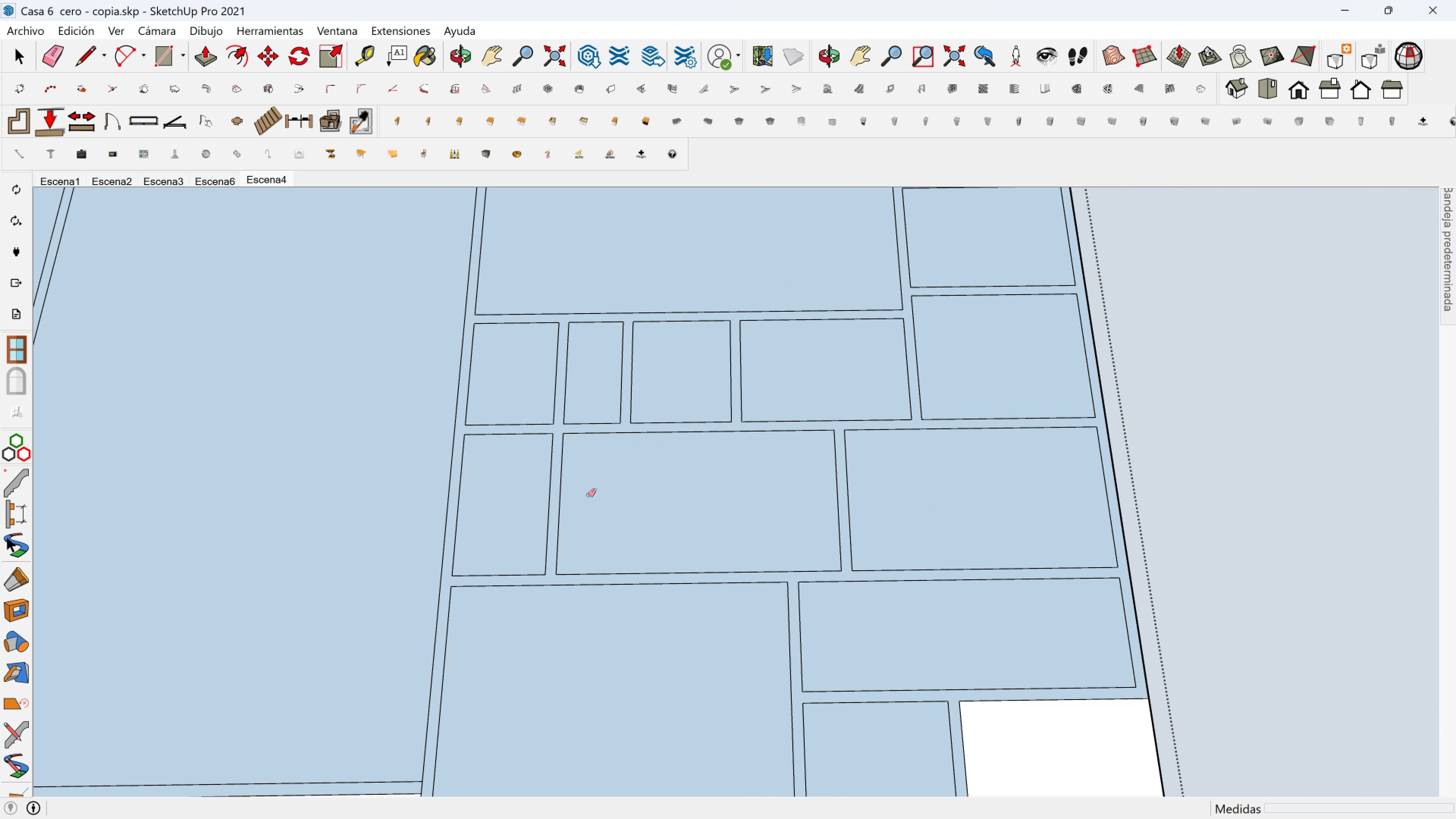 
hold_key(key=ShiftLeft, duration=0.57)
 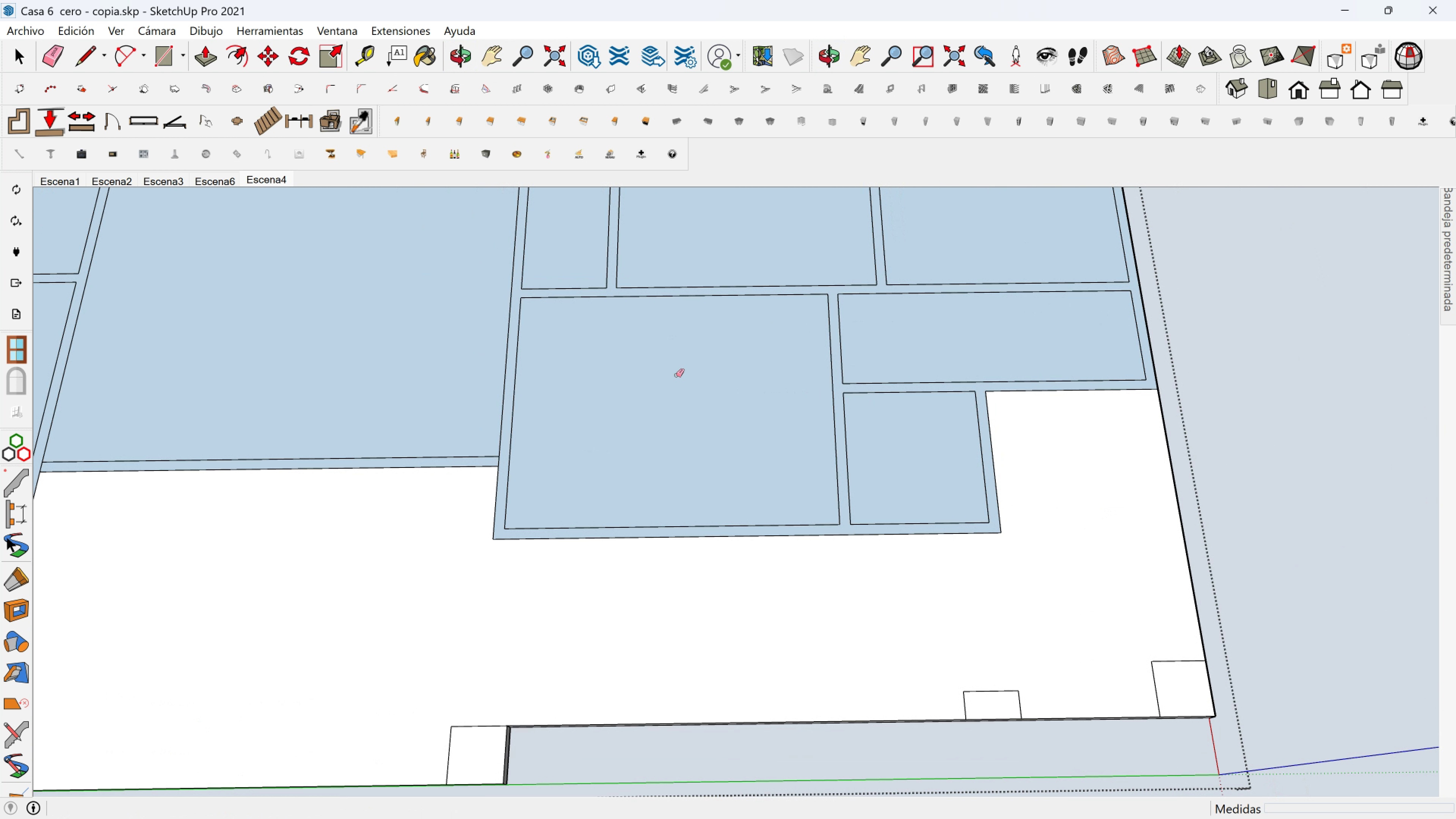 
scroll: coordinate [676, 375], scroll_direction: down, amount: 4.0
 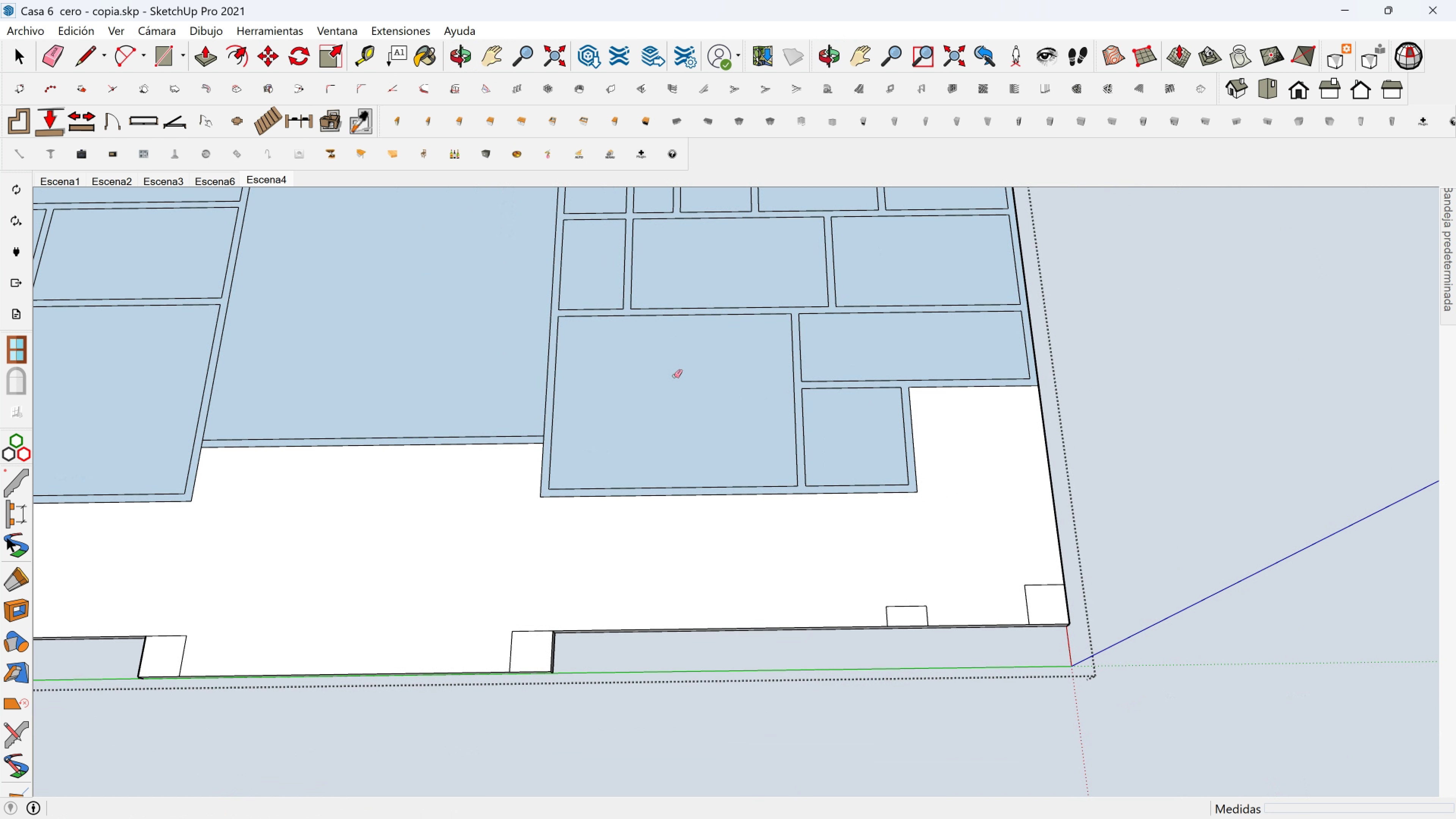 
hold_key(key=ShiftLeft, duration=0.5)
 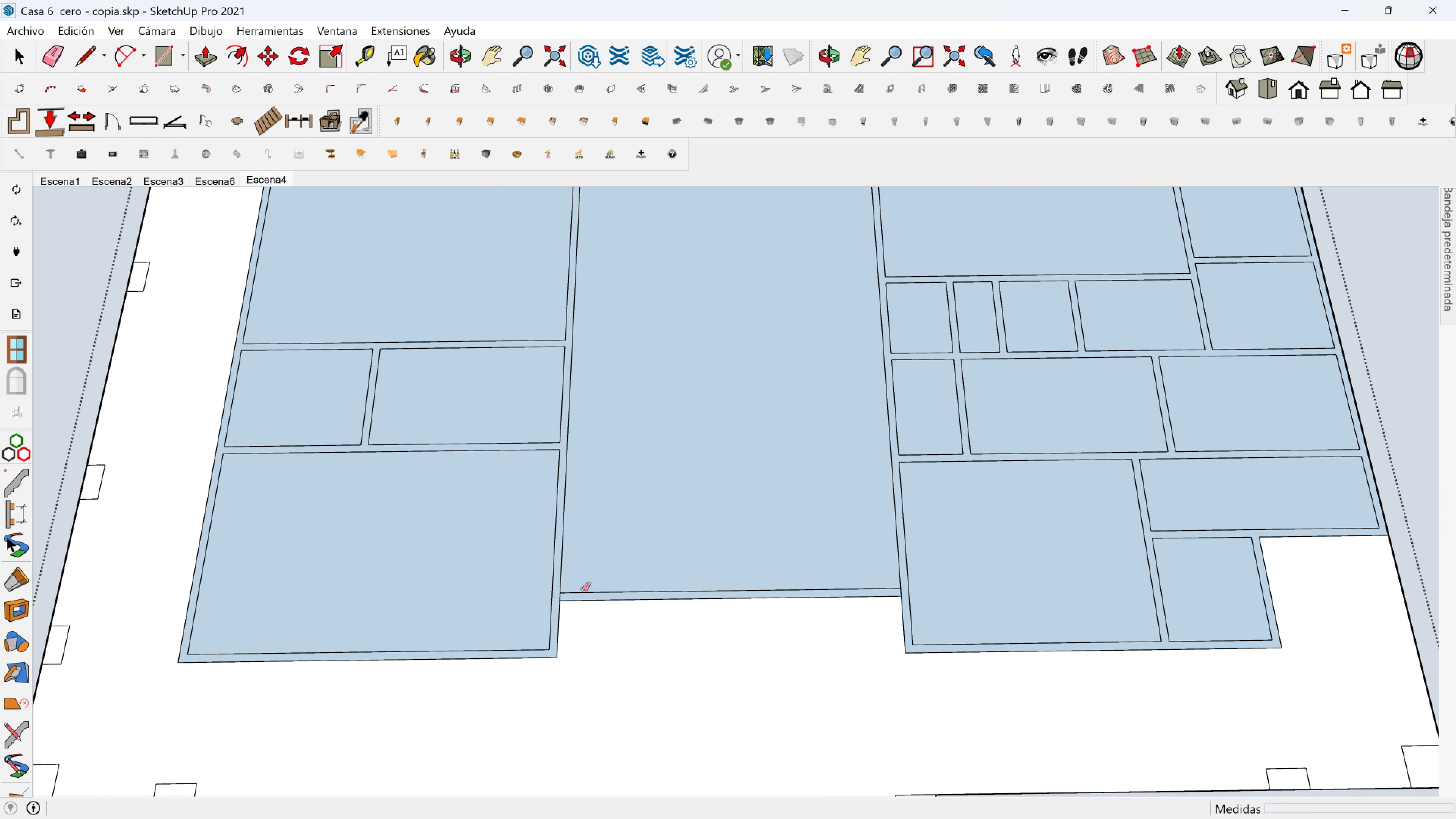 
scroll: coordinate [616, 607], scroll_direction: up, amount: 7.0
 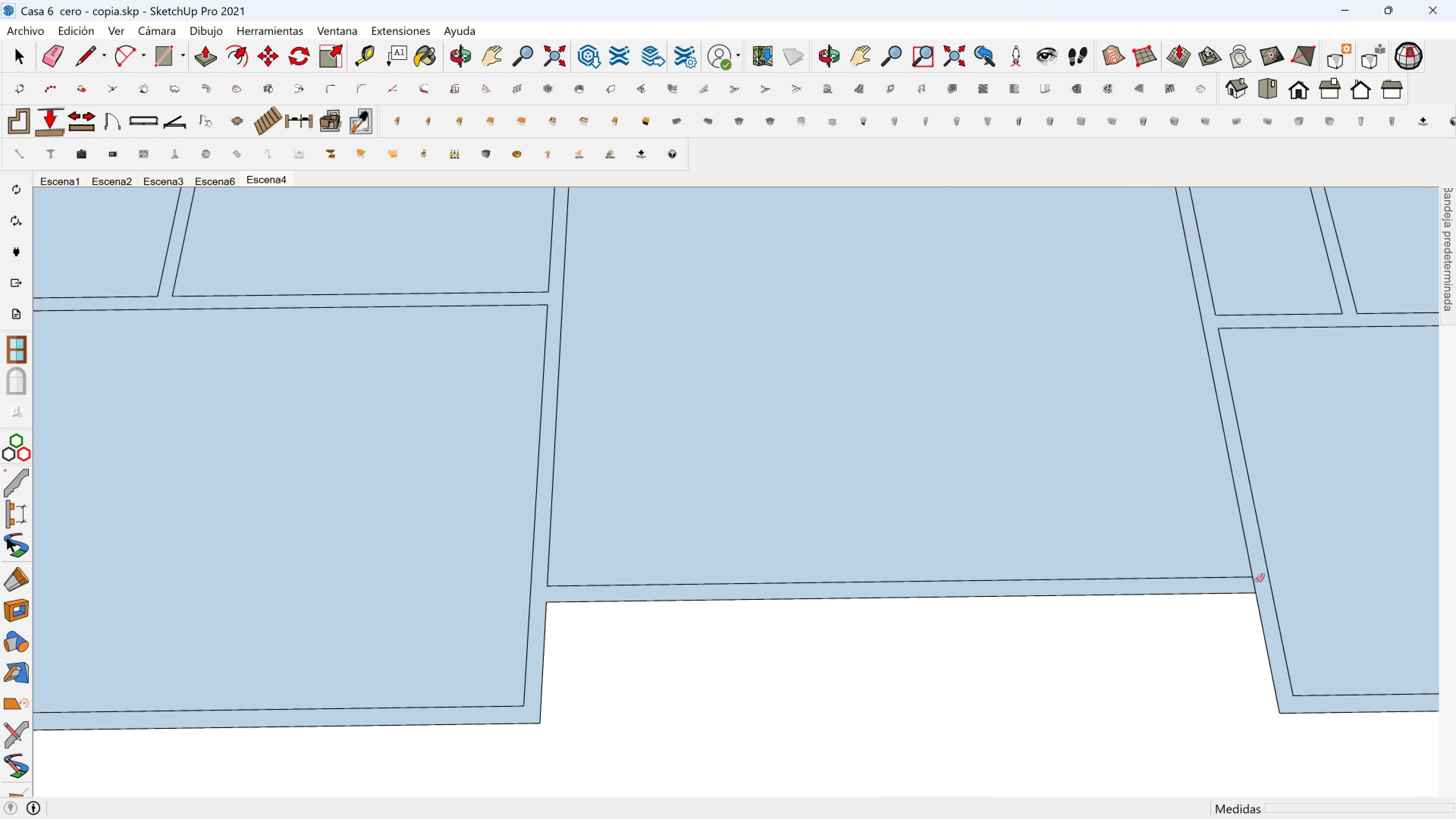 
hold_key(key=ShiftLeft, duration=1.16)
scroll: coordinate [768, 423], scroll_direction: down, amount: 6.0
 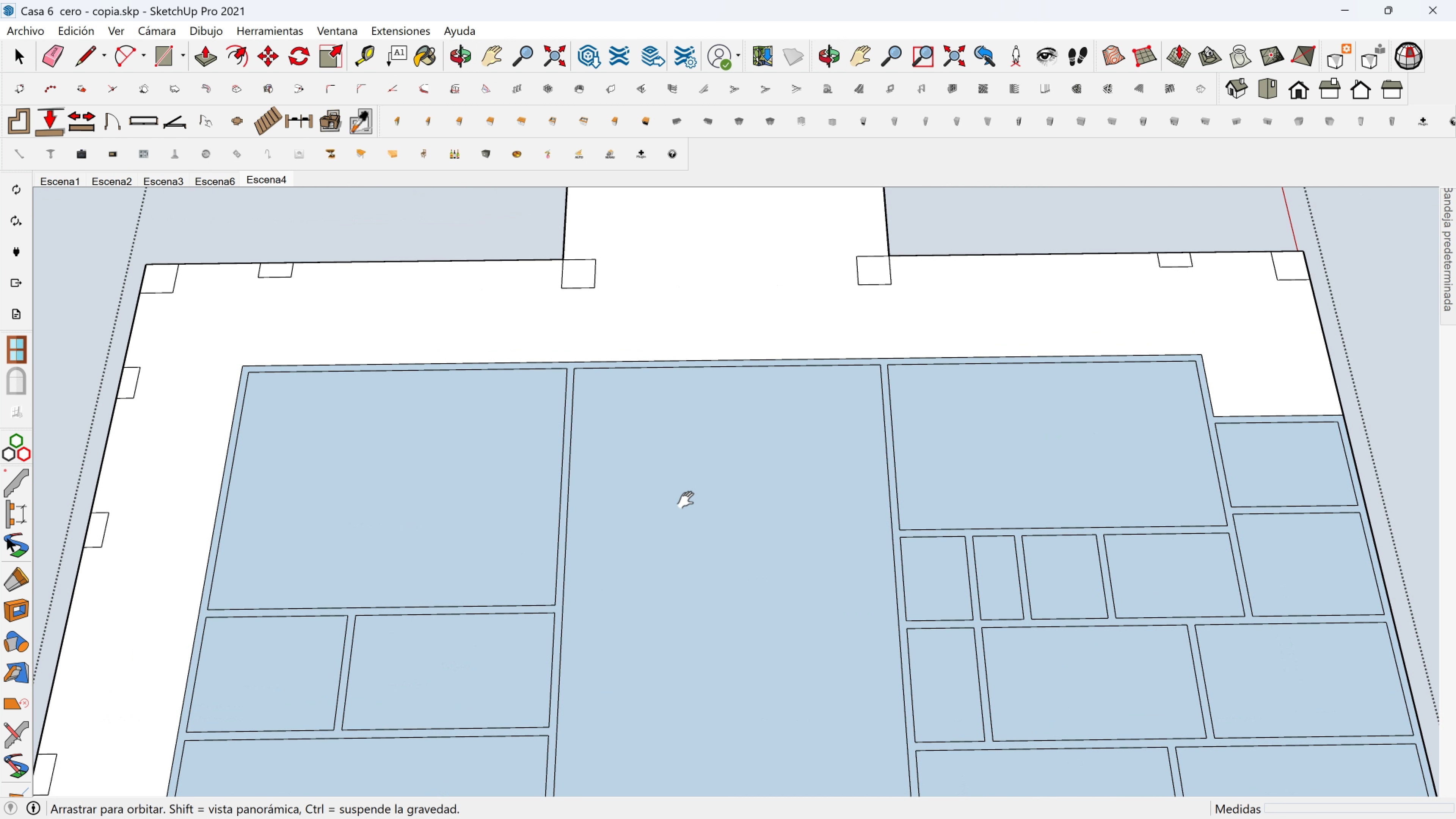 
hold_key(key=ShiftLeft, duration=0.42)
 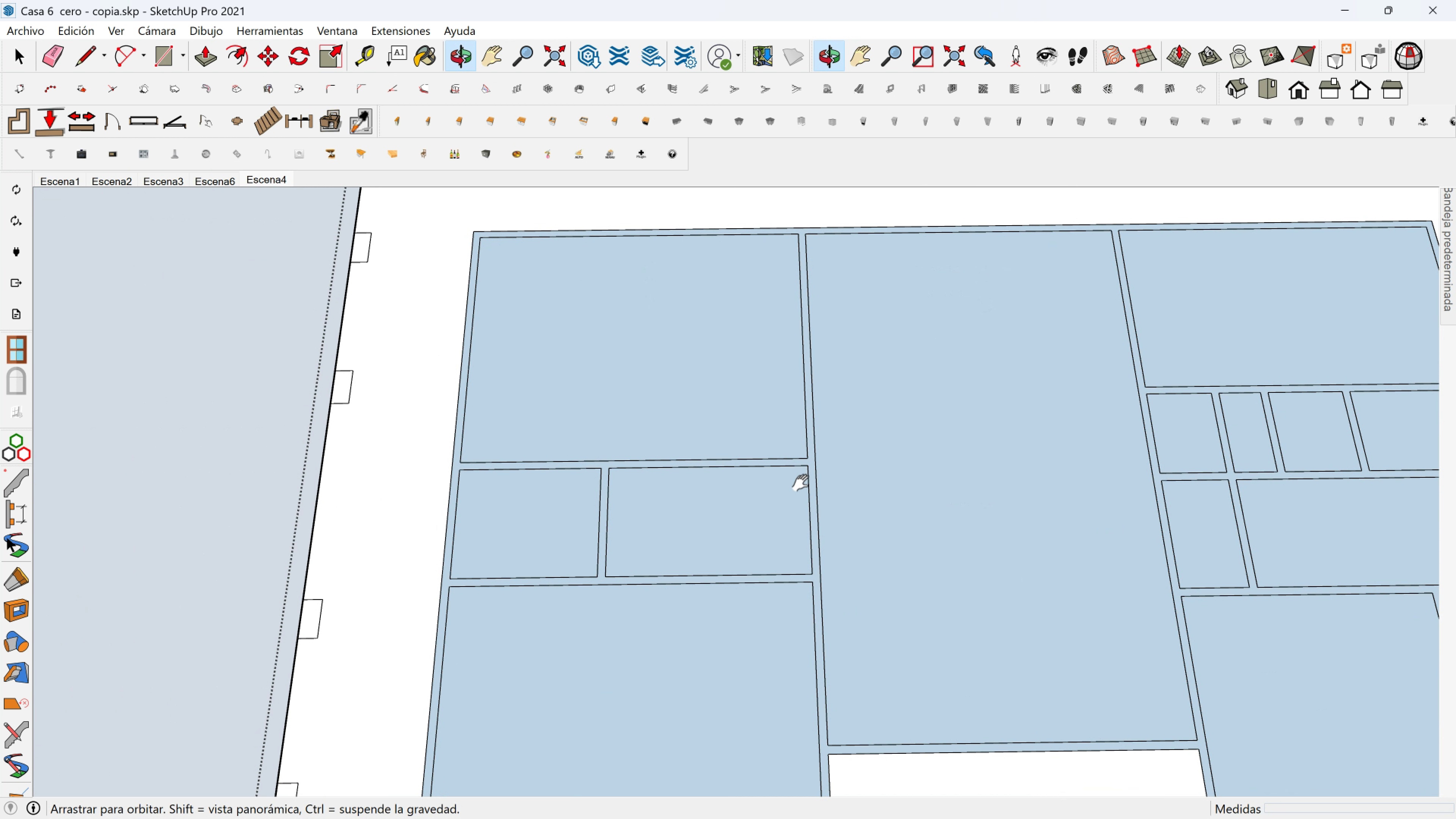 
hold_key(key=ShiftLeft, duration=0.57)
 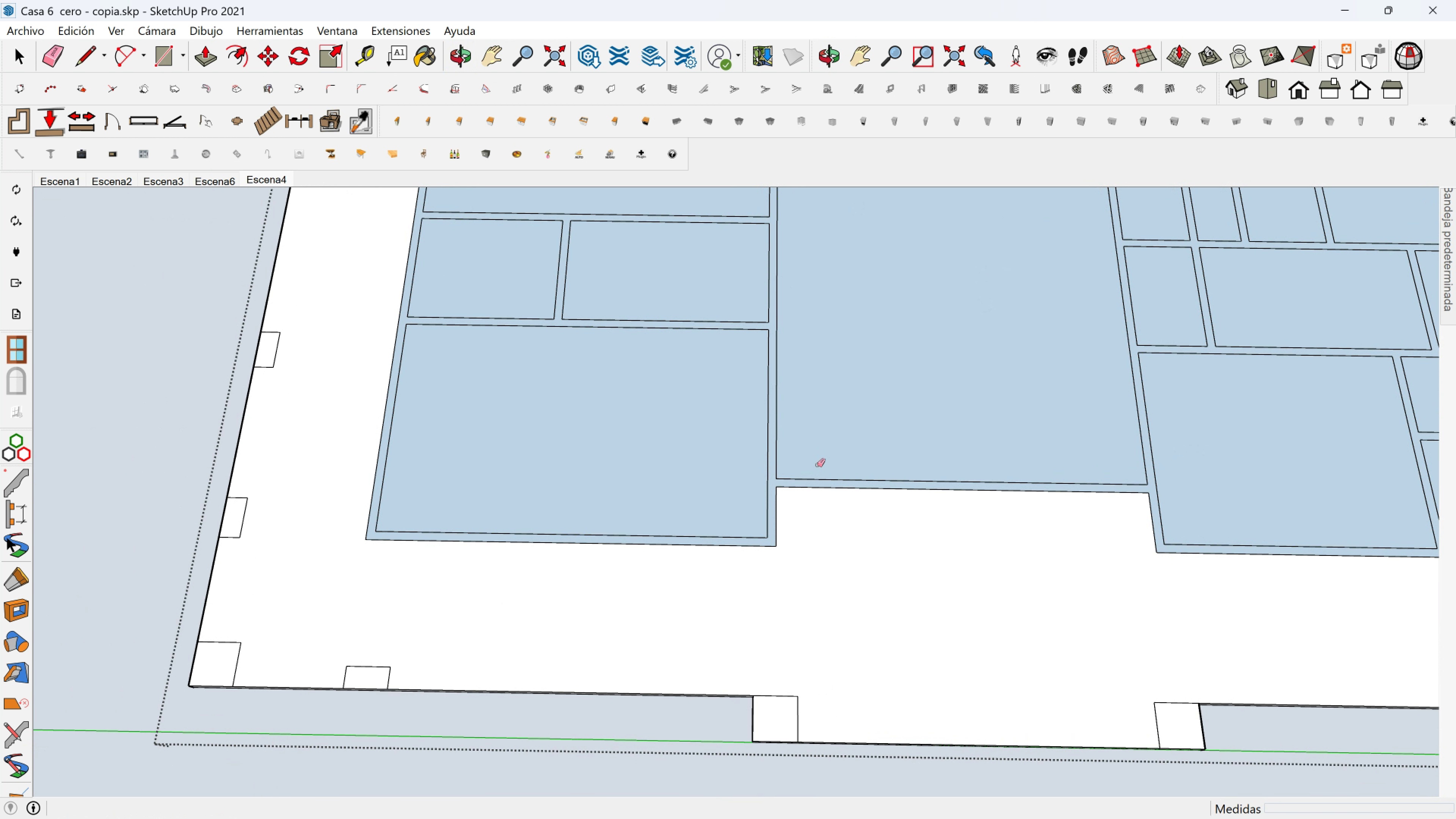 
hold_key(key=ShiftLeft, duration=0.44)
 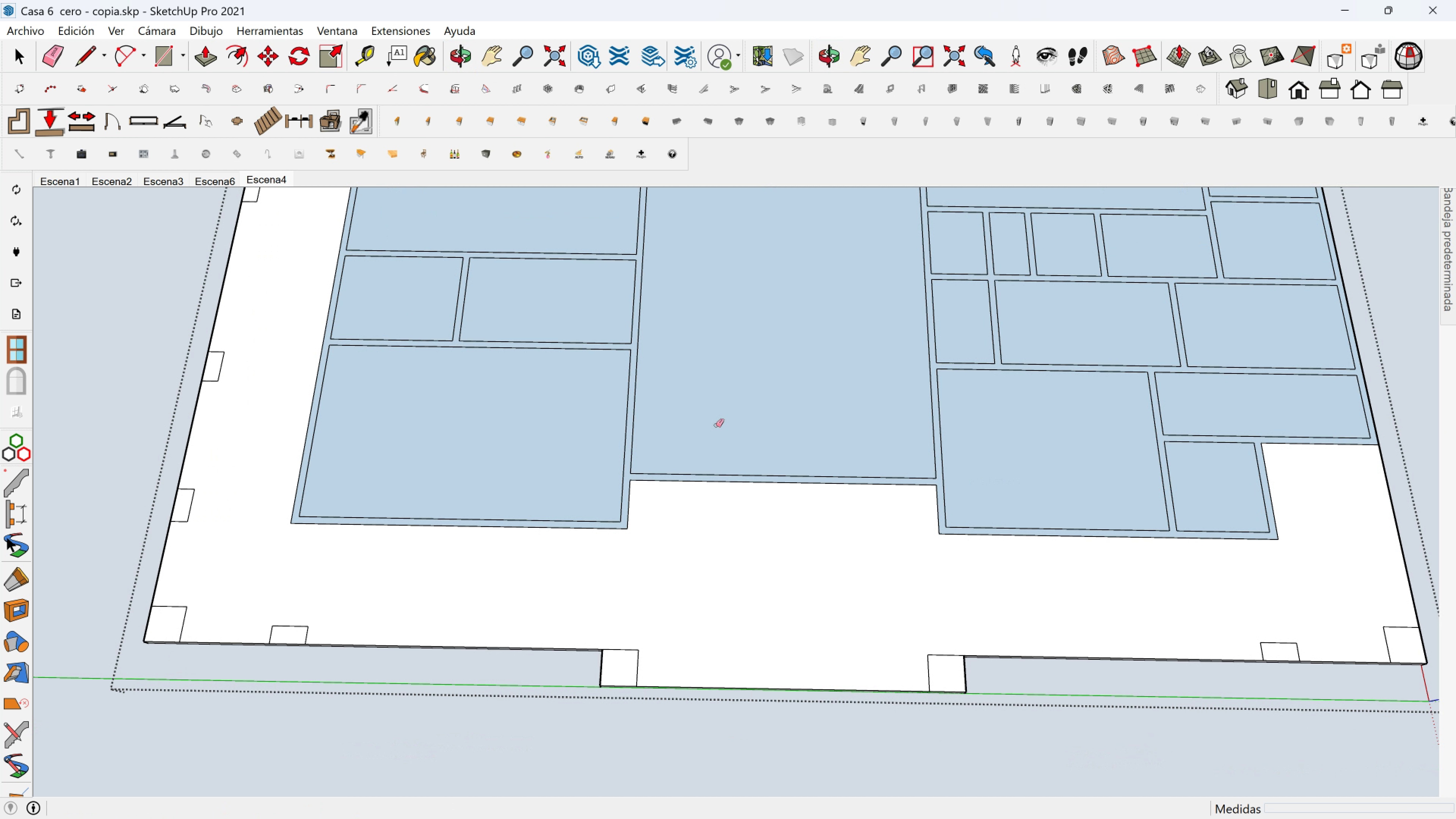 
scroll: coordinate [813, 413], scroll_direction: down, amount: 5.0
 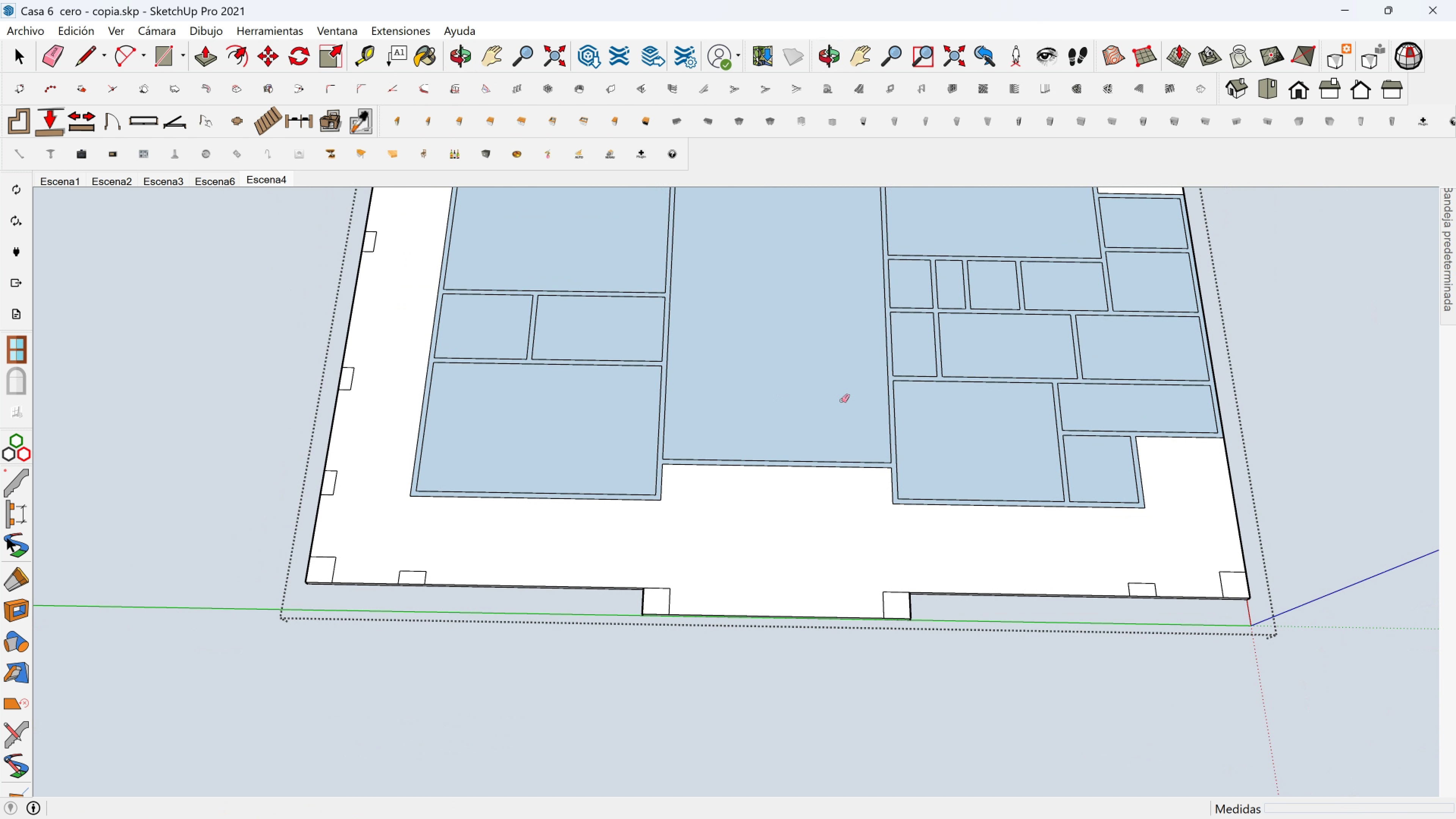 
hold_key(key=ShiftLeft, duration=0.48)
 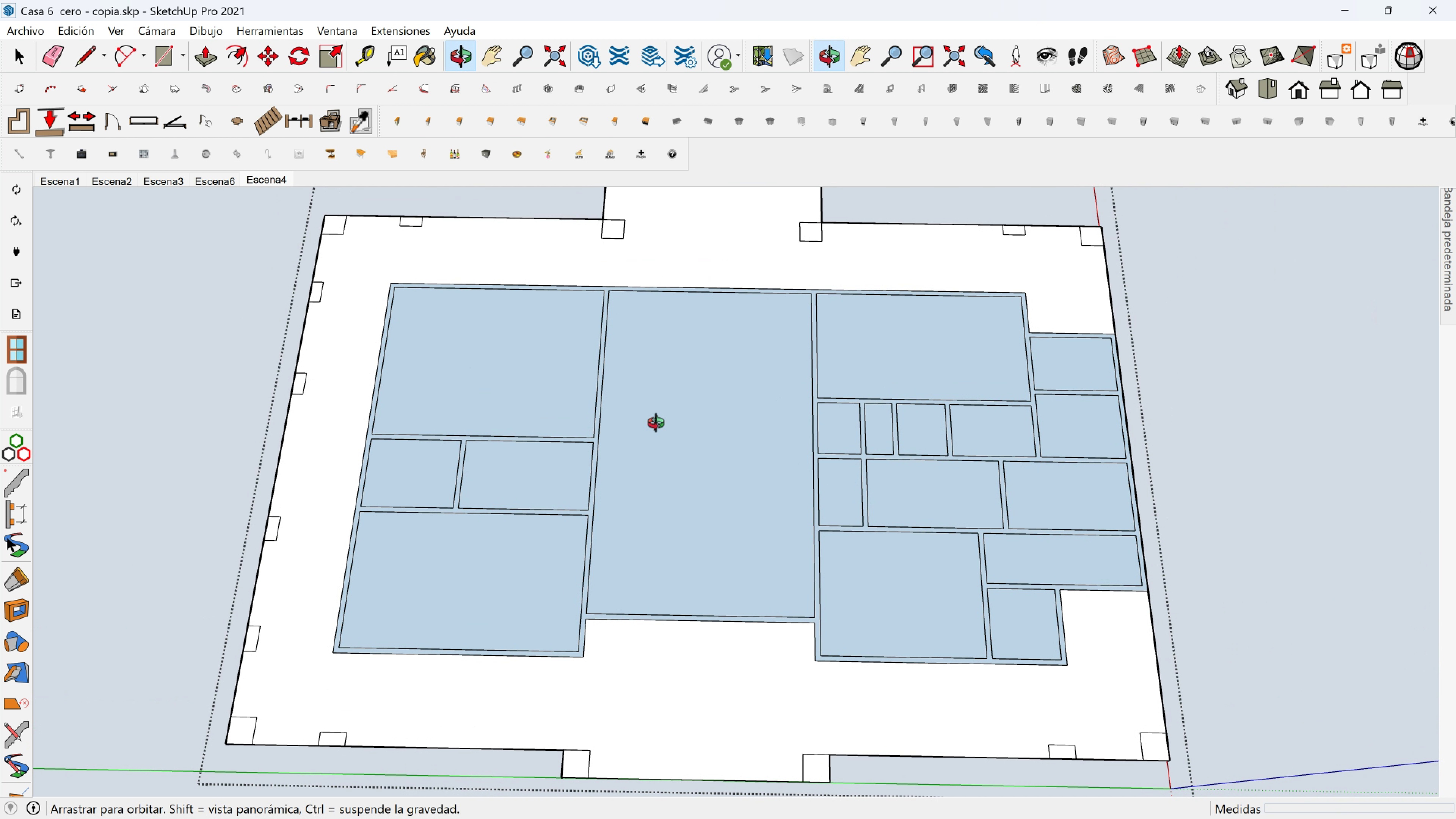 
scroll: coordinate [662, 446], scroll_direction: down, amount: 3.0
 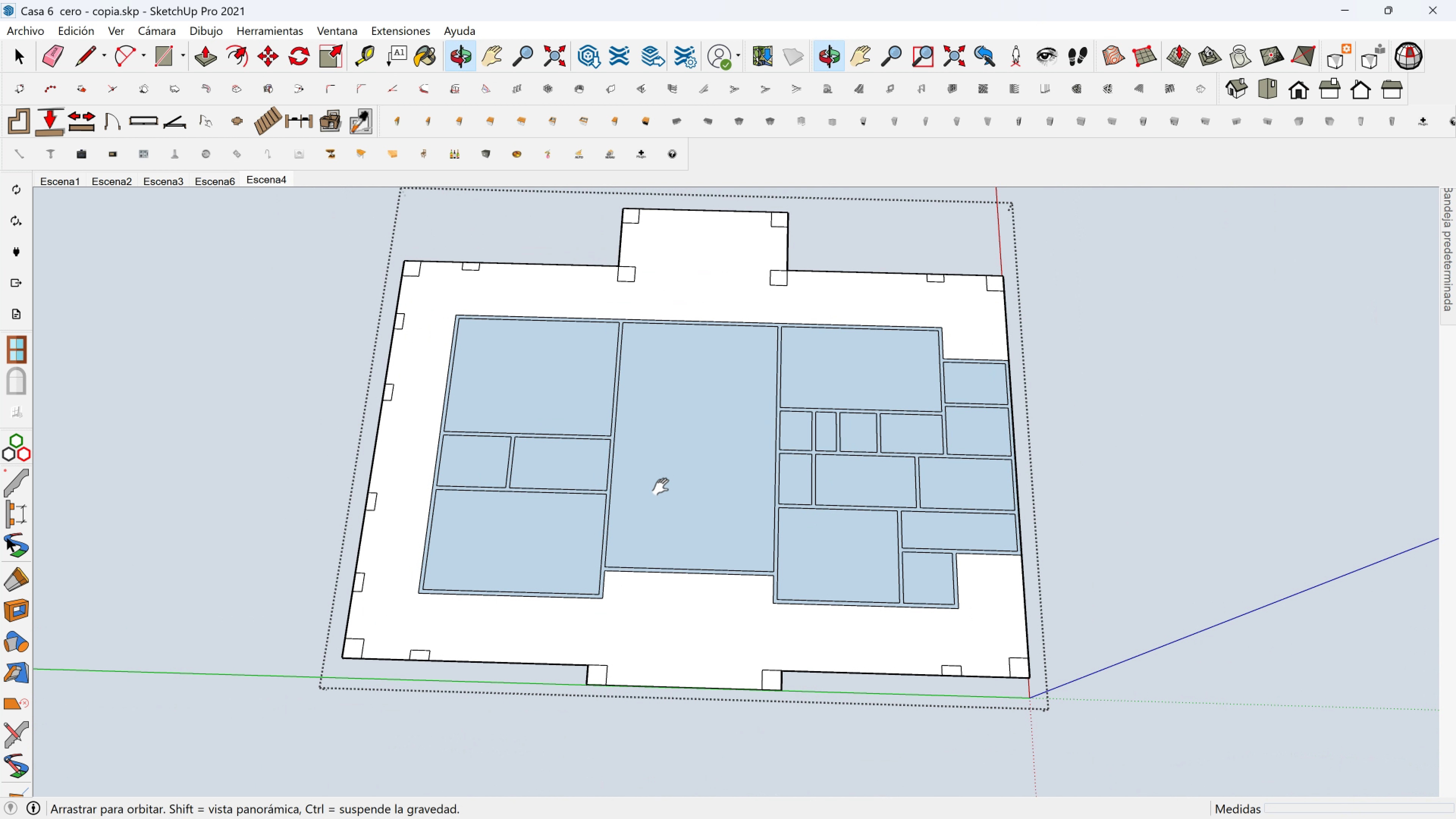 
hold_key(key=ShiftLeft, duration=0.34)
 